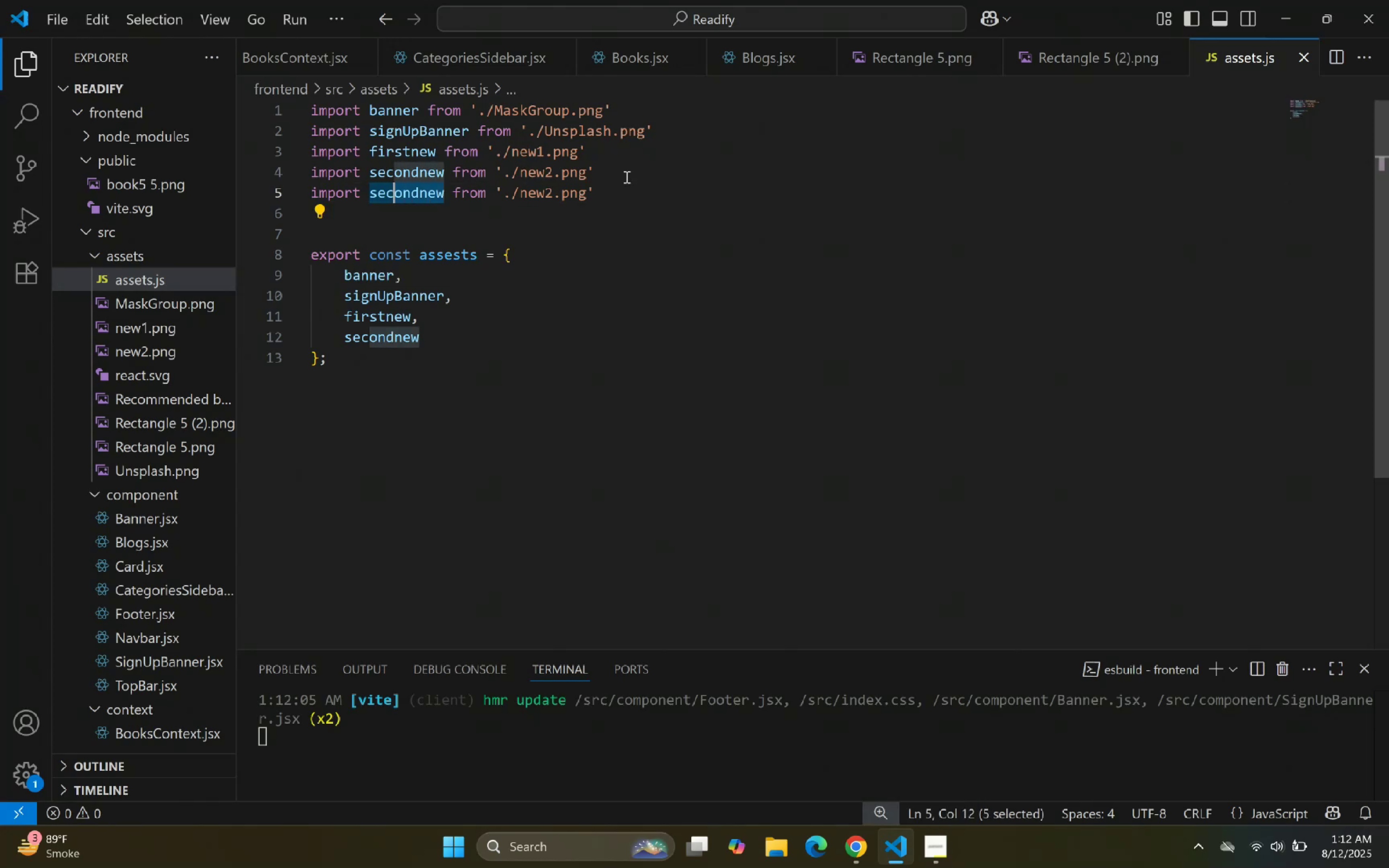 
key(Shift+ArrowLeft)
 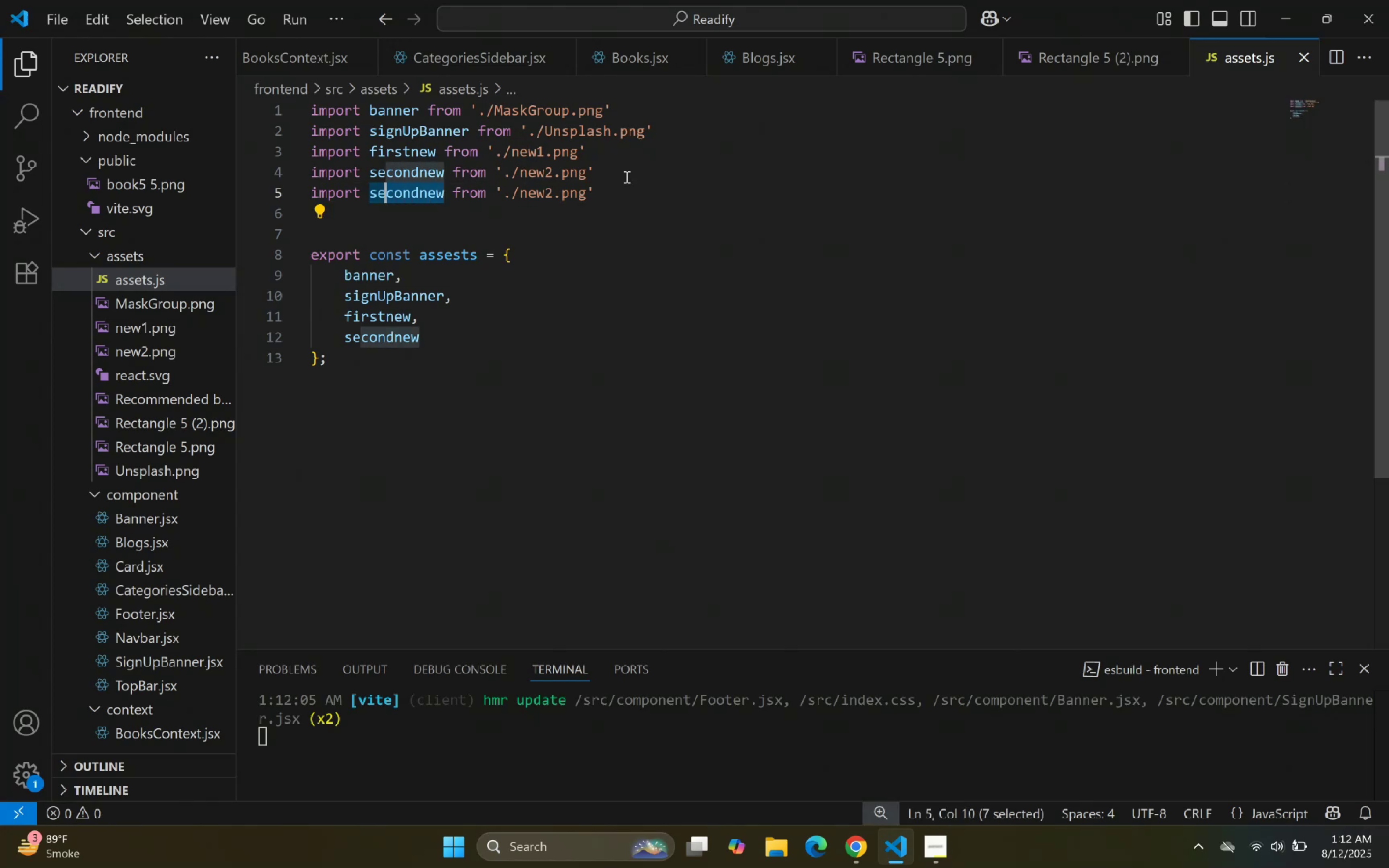 
key(Shift+ArrowLeft)
 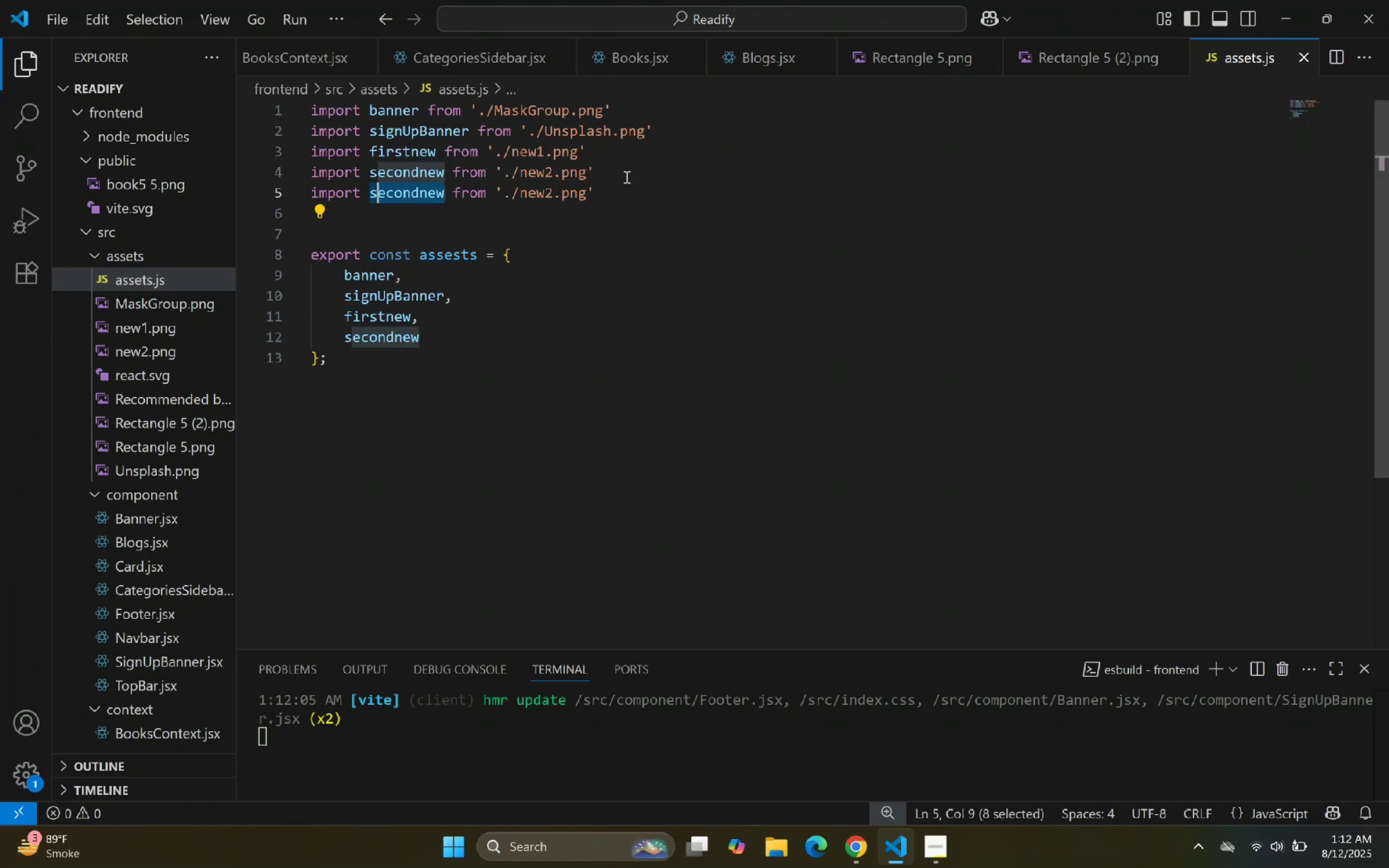 
key(Shift+ArrowLeft)
 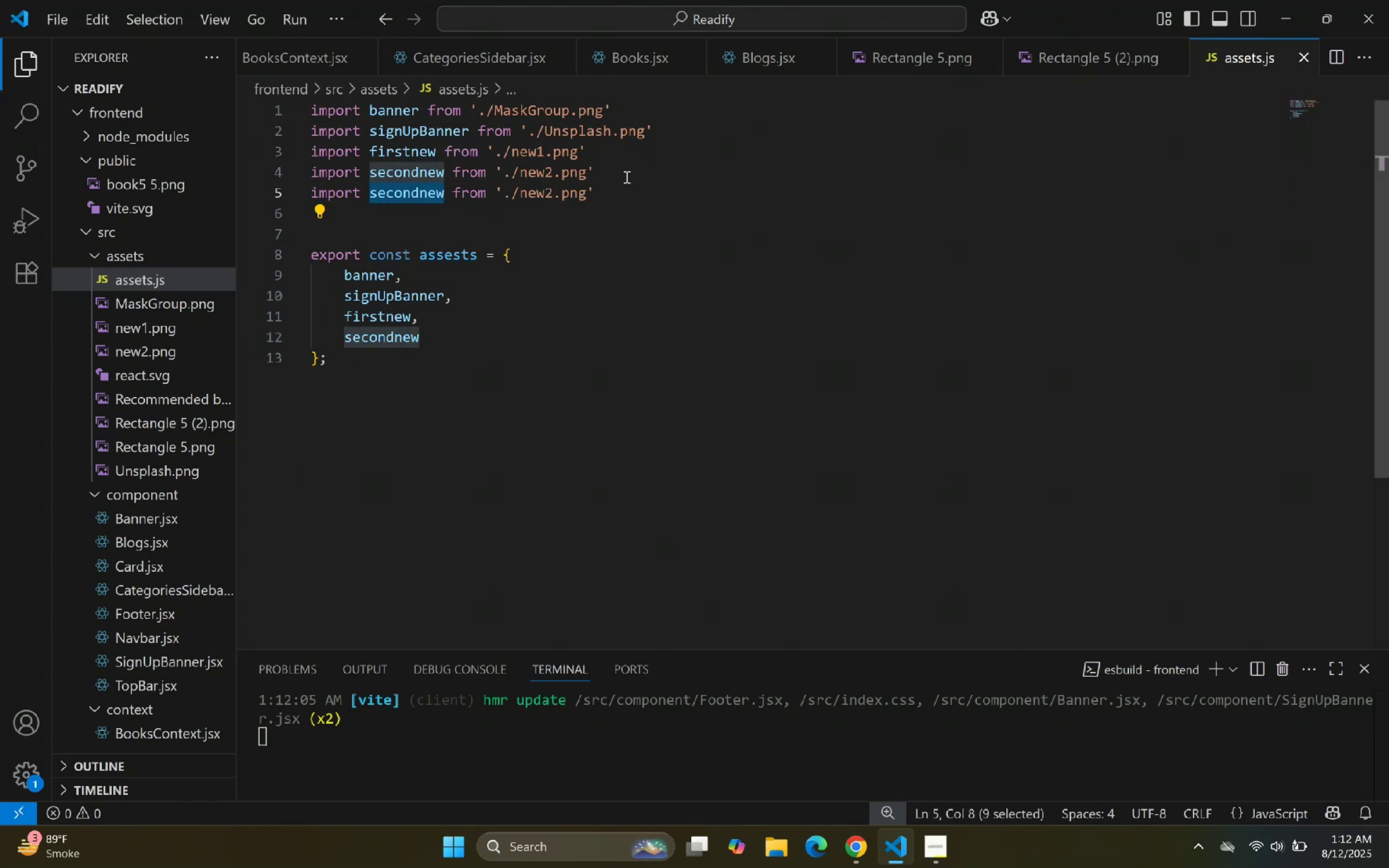 
type(img1)
 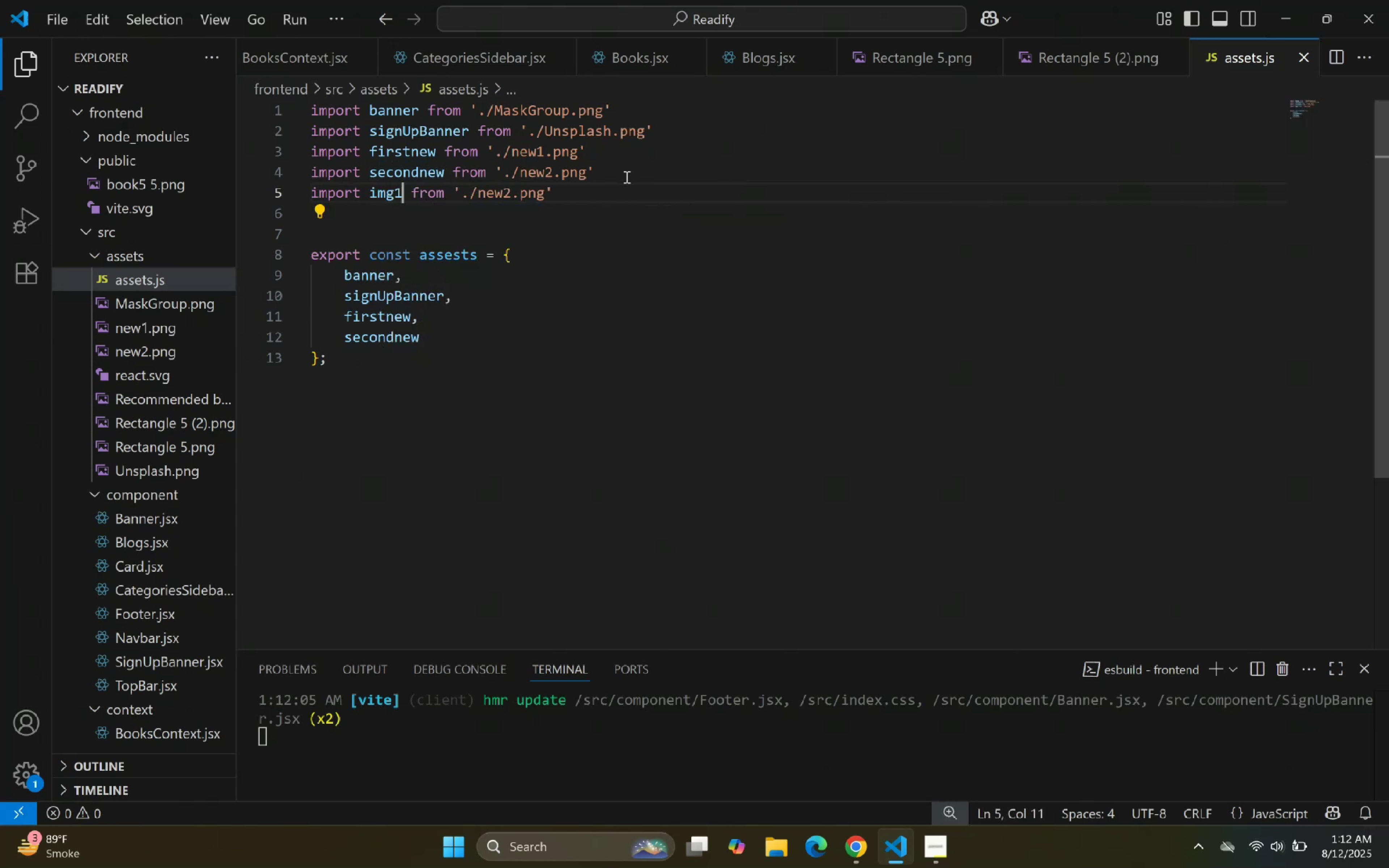 
key(ArrowRight)
 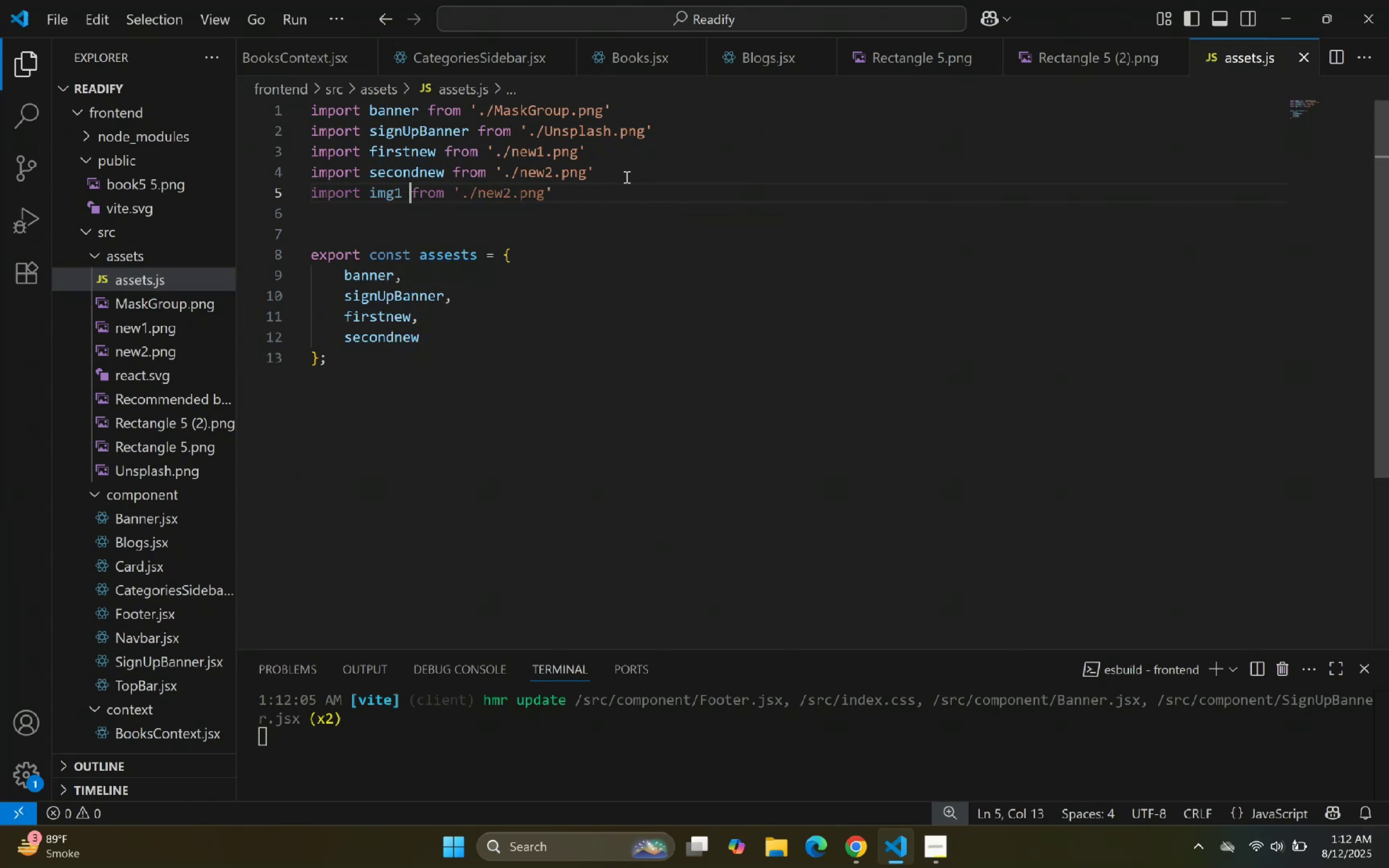 
hold_key(key=ArrowRight, duration=0.68)
 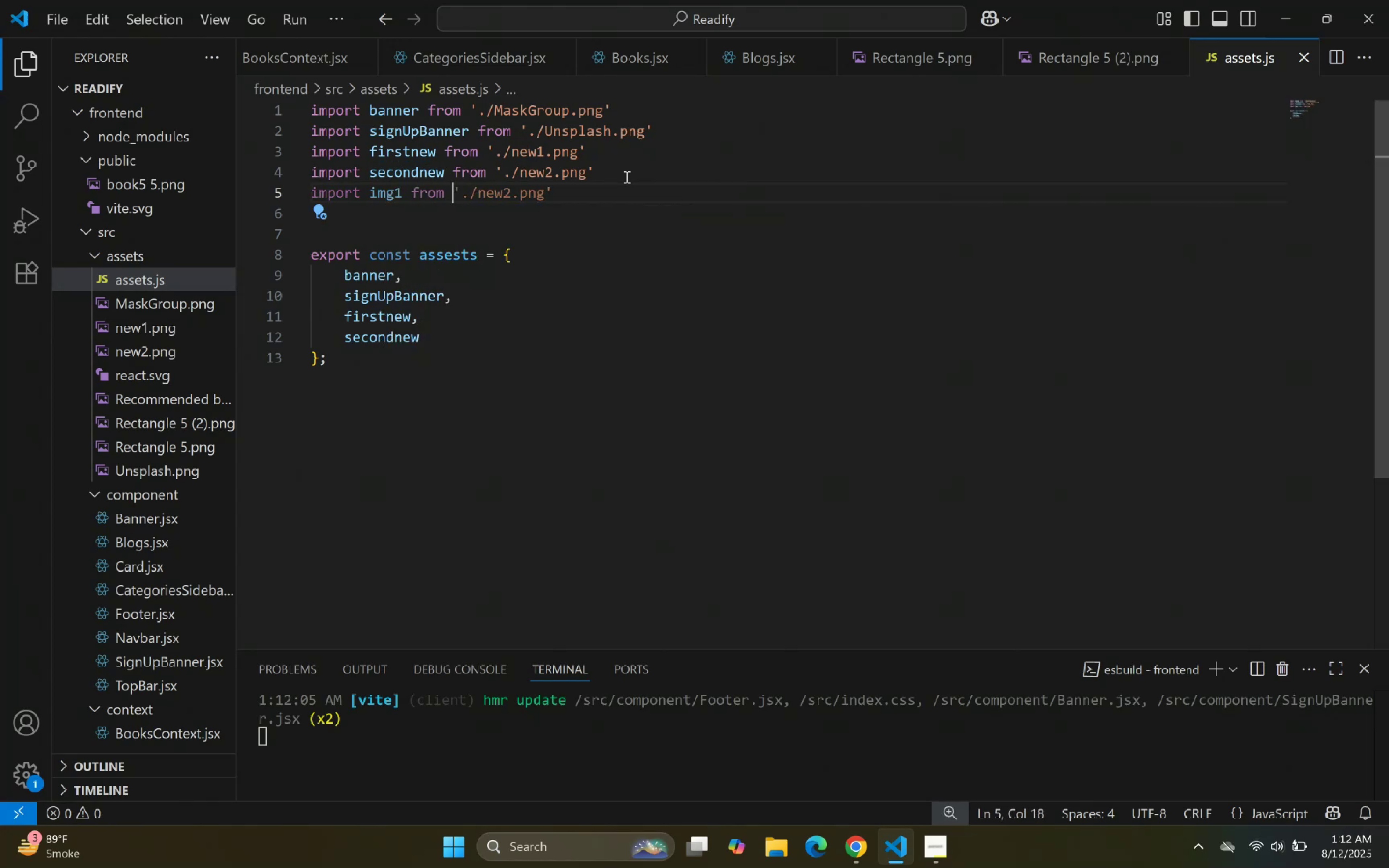 
key(ArrowRight)
 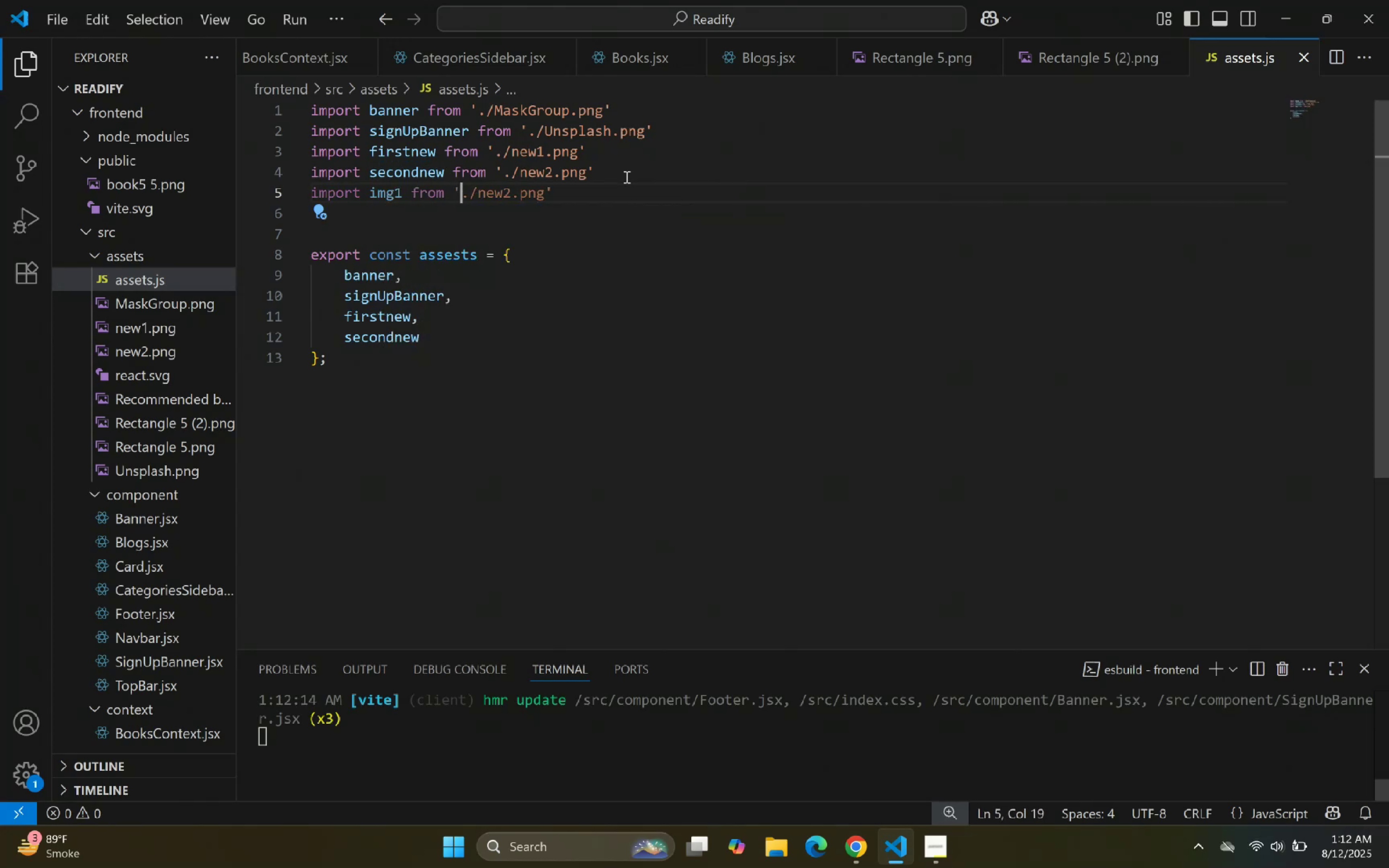 
key(ArrowRight)
 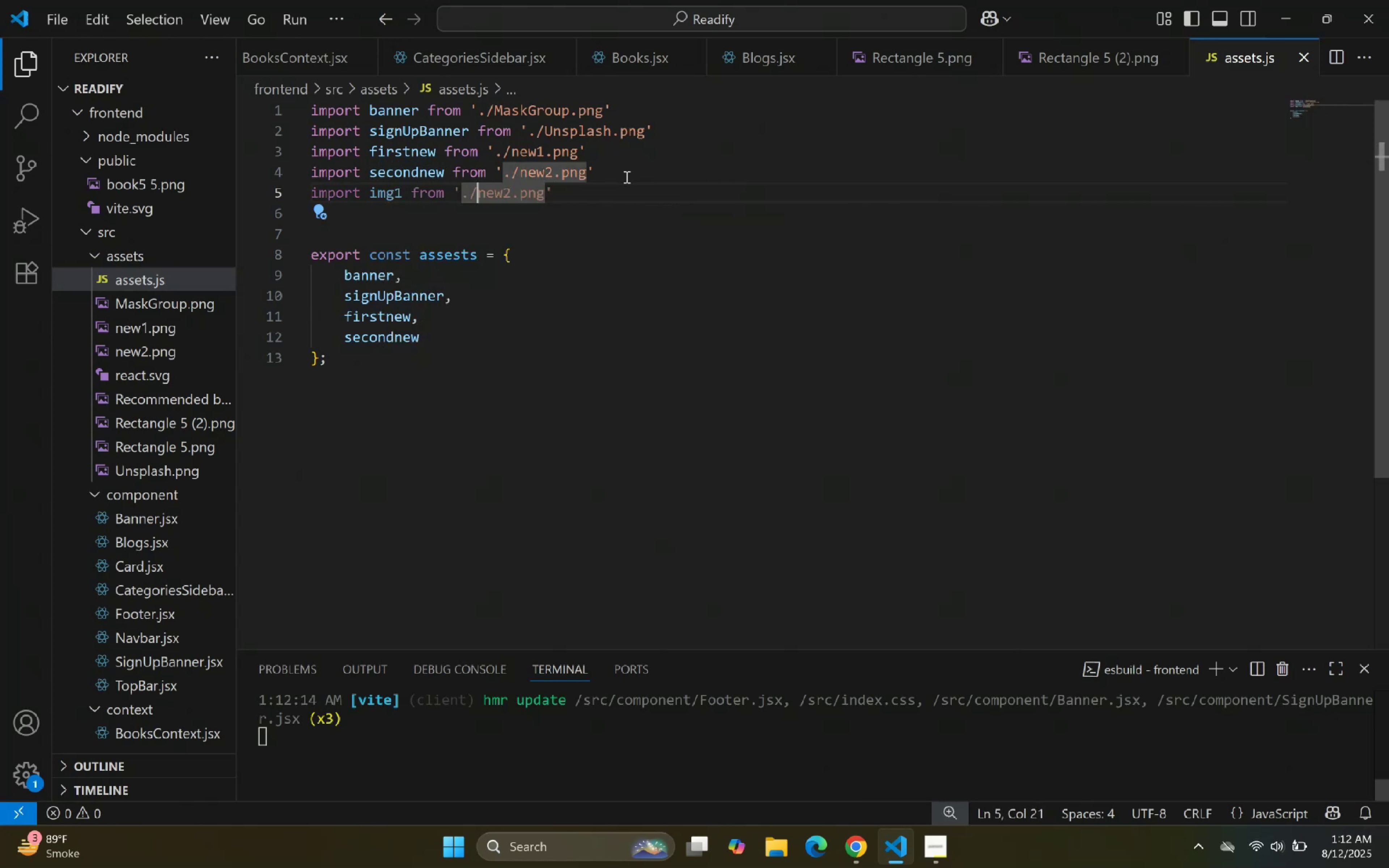 
key(ArrowLeft)
 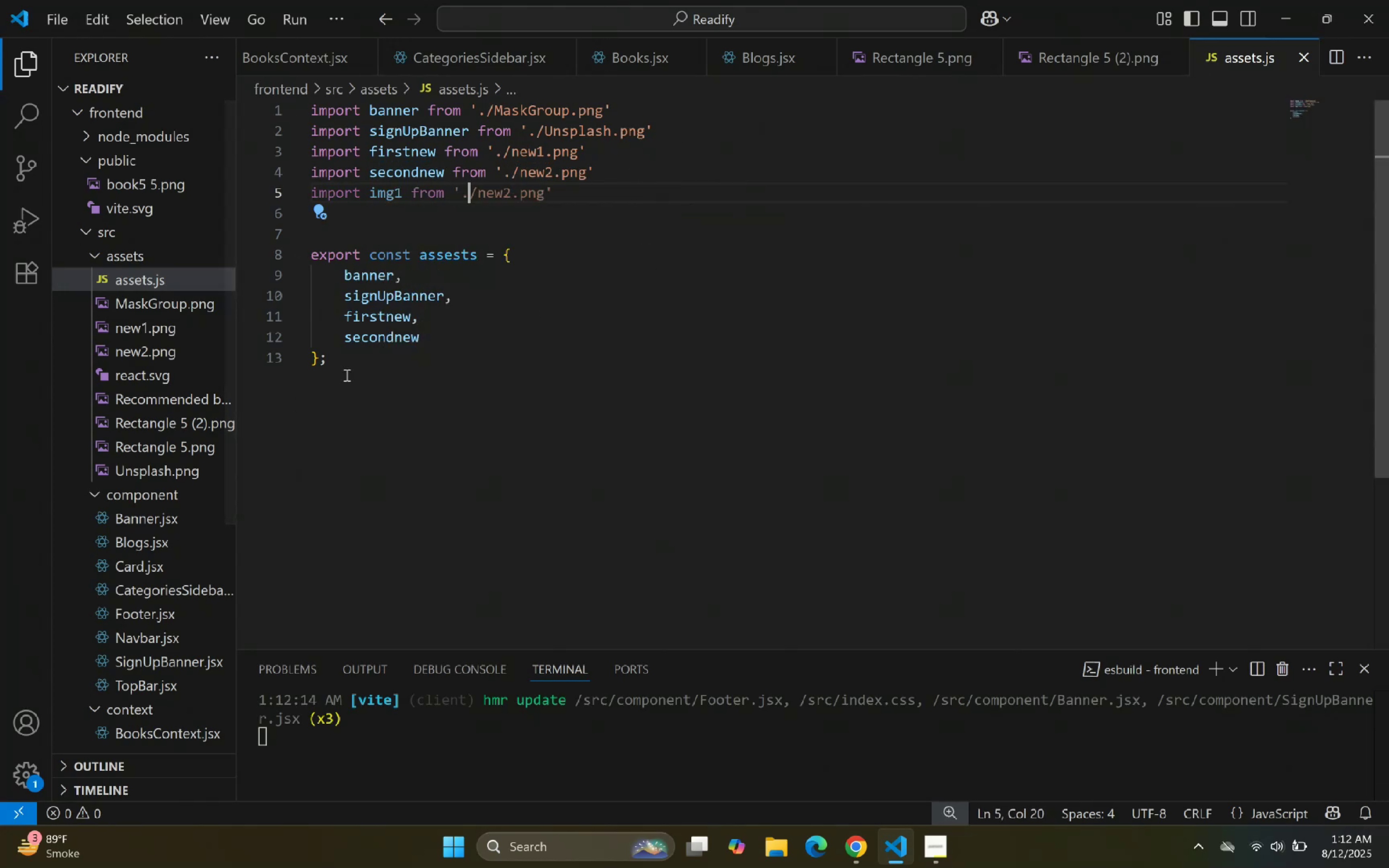 
left_click([174, 403])
 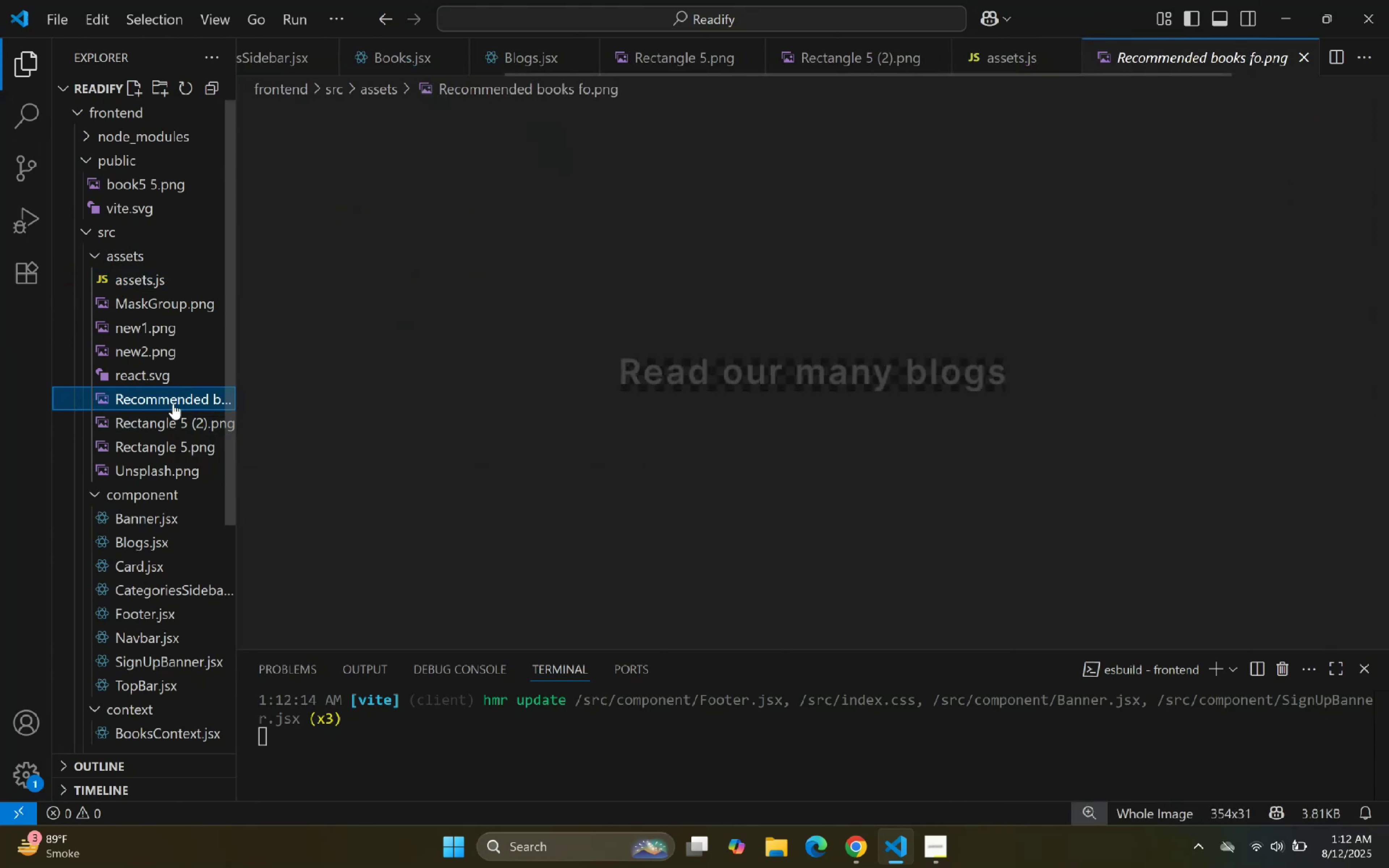 
left_click([164, 429])
 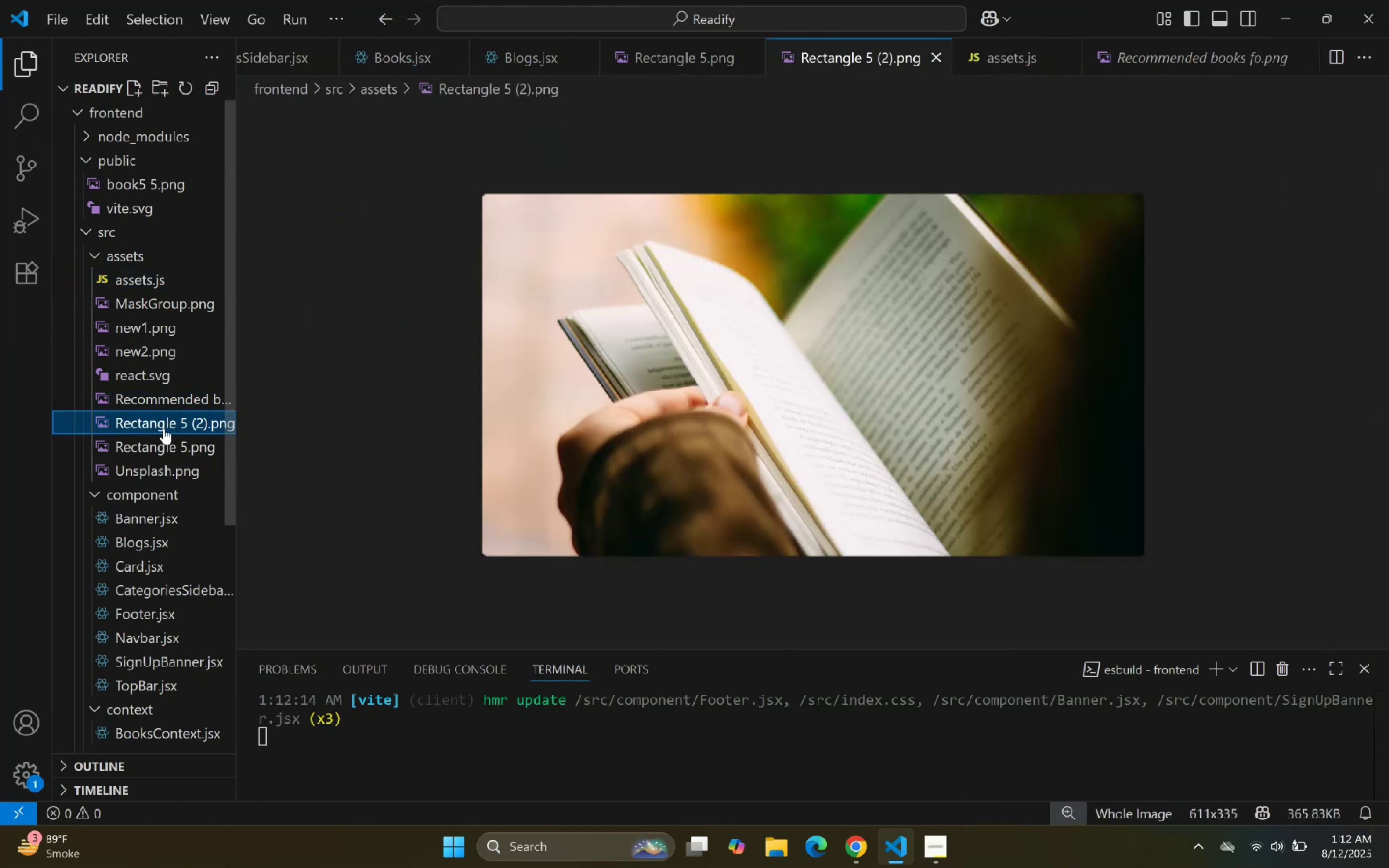 
left_click([164, 450])
 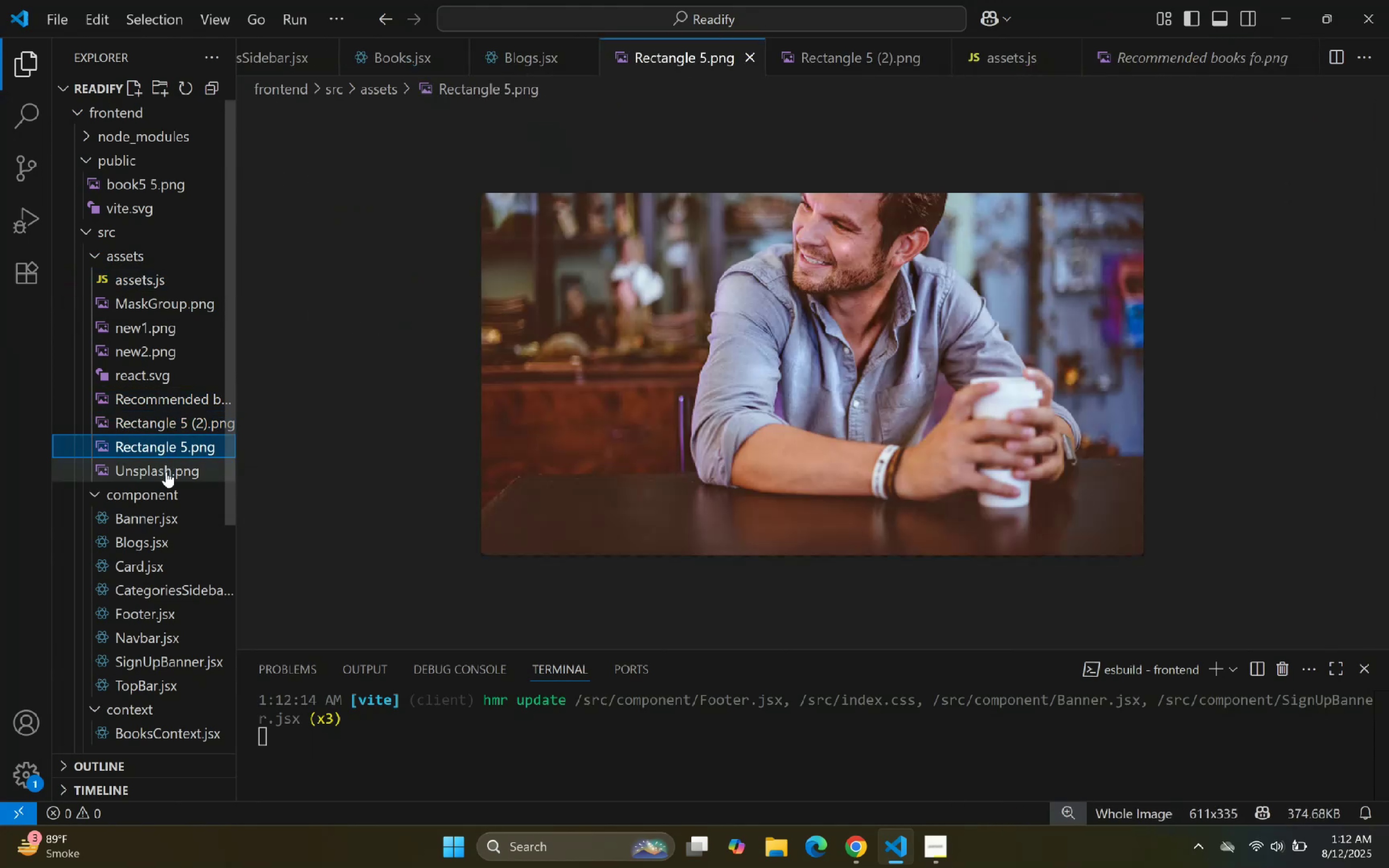 
left_click([166, 472])
 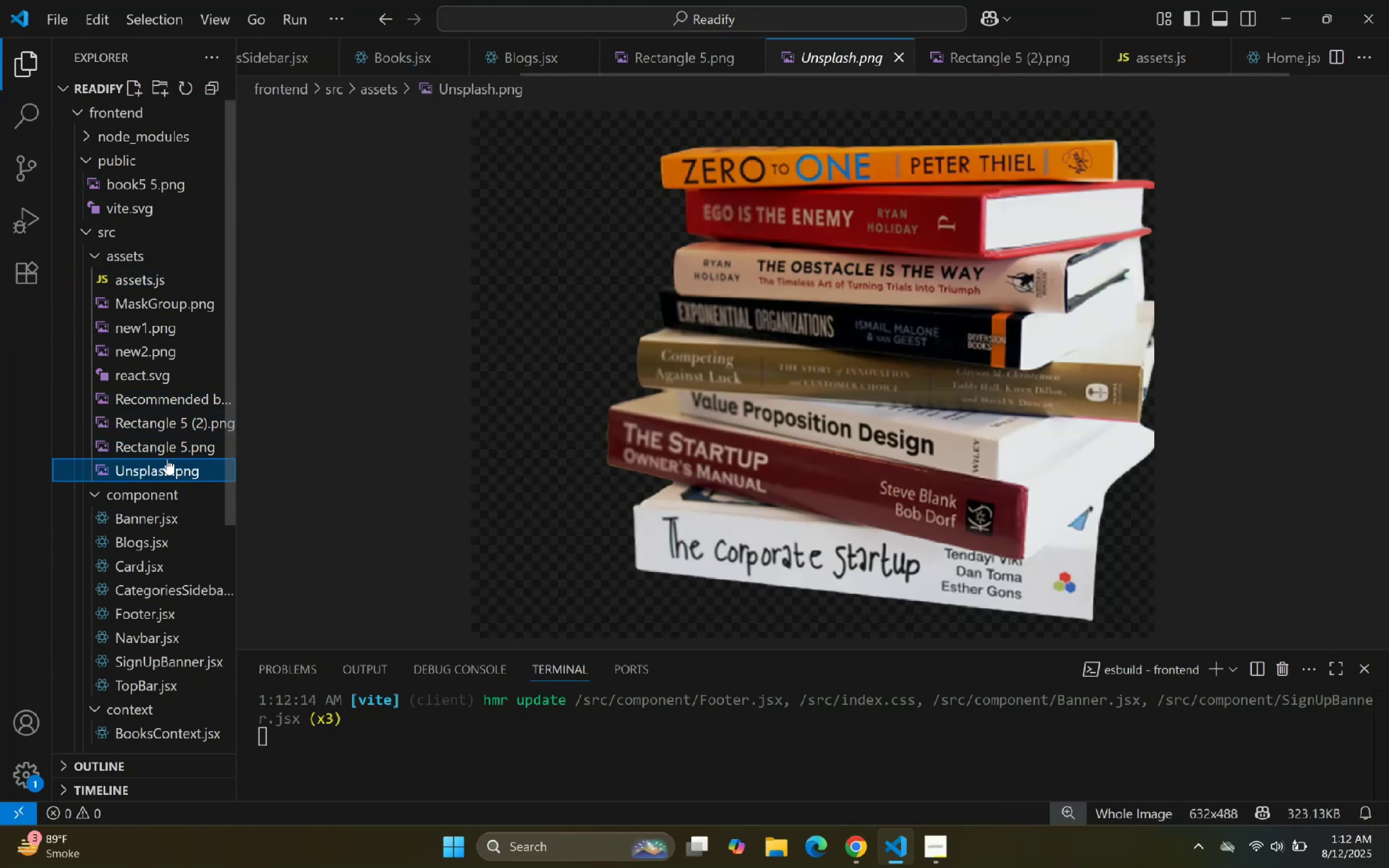 
double_click([172, 453])
 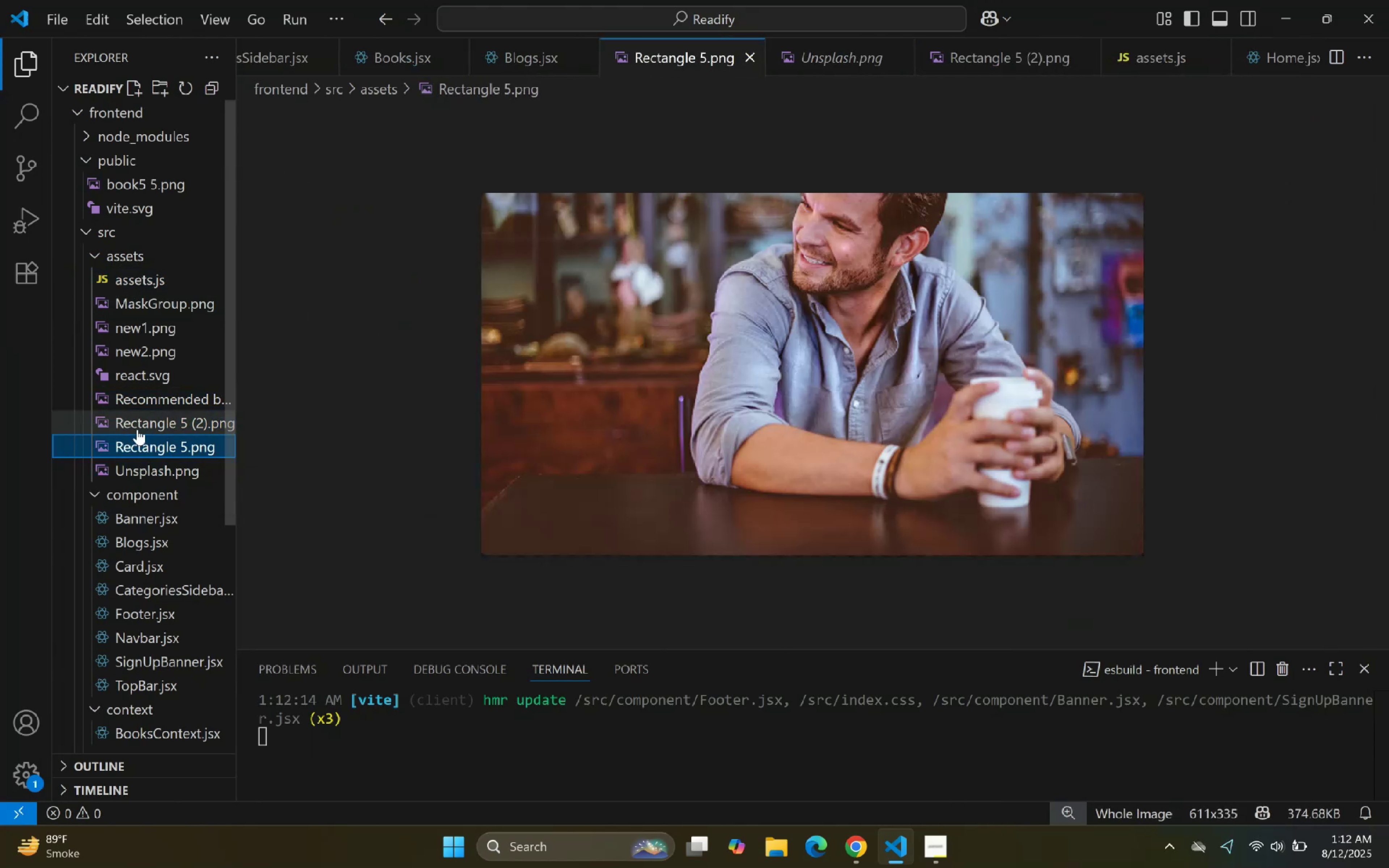 
right_click([135, 446])
 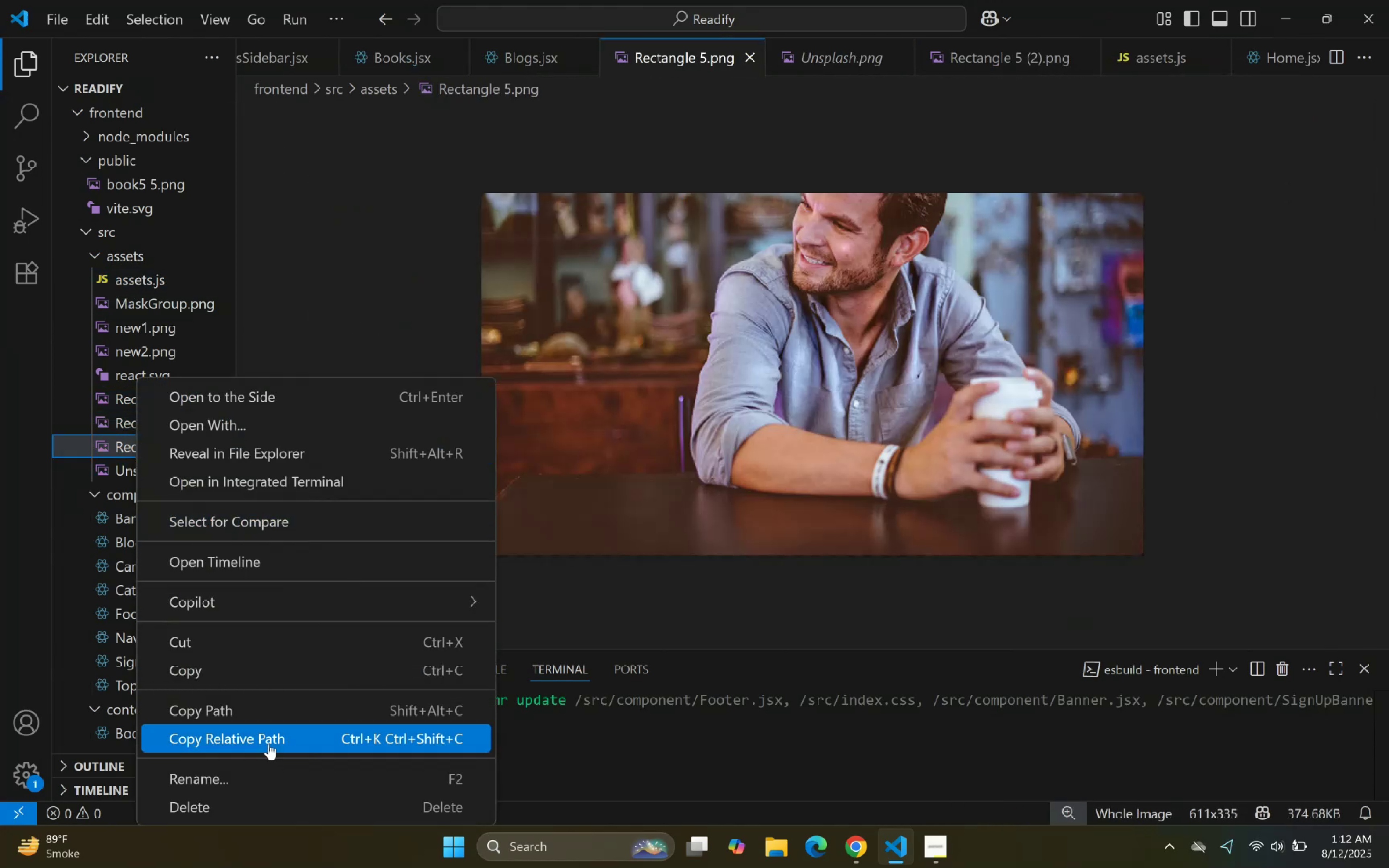 
left_click([258, 766])
 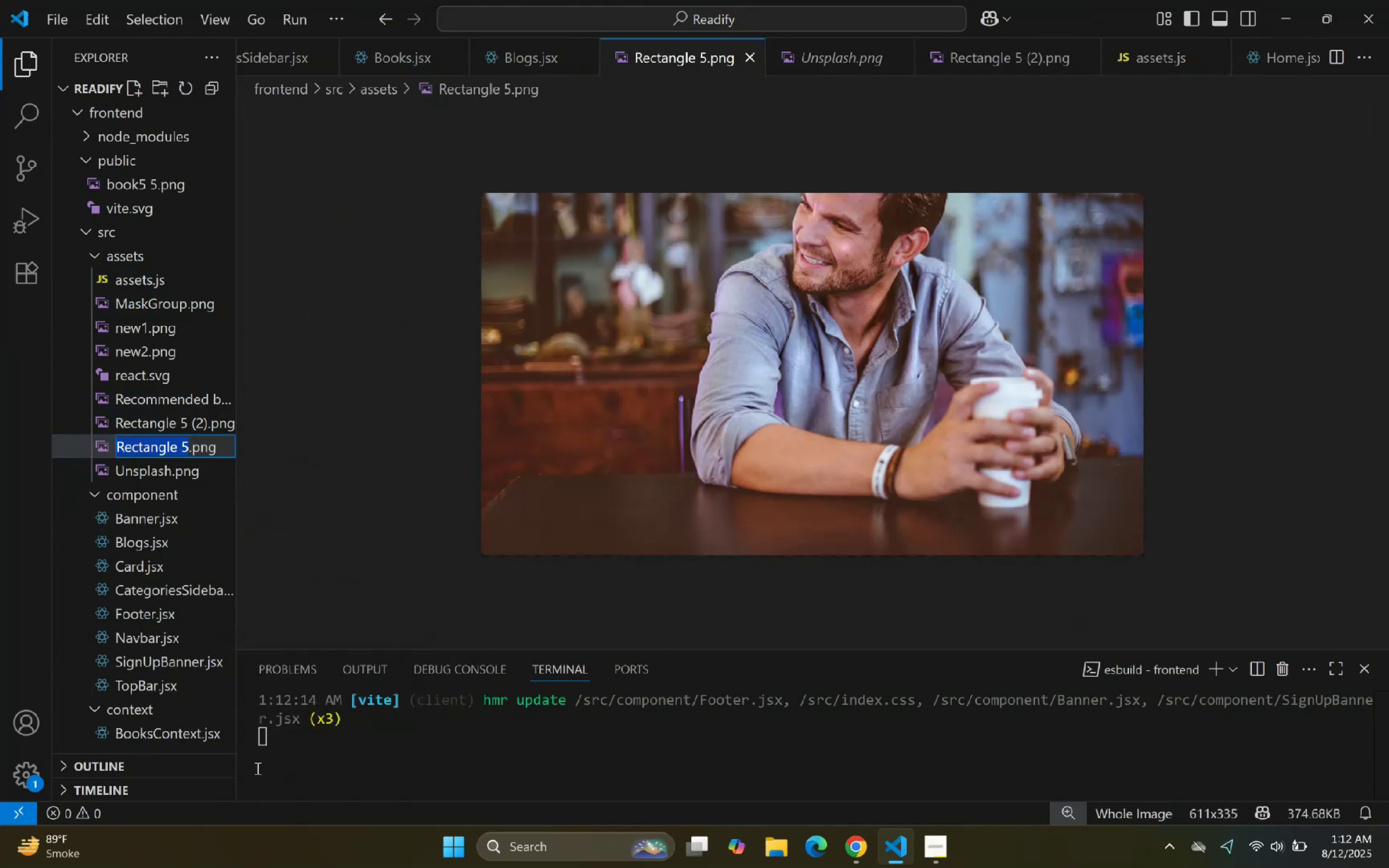 
key(Control+C)
 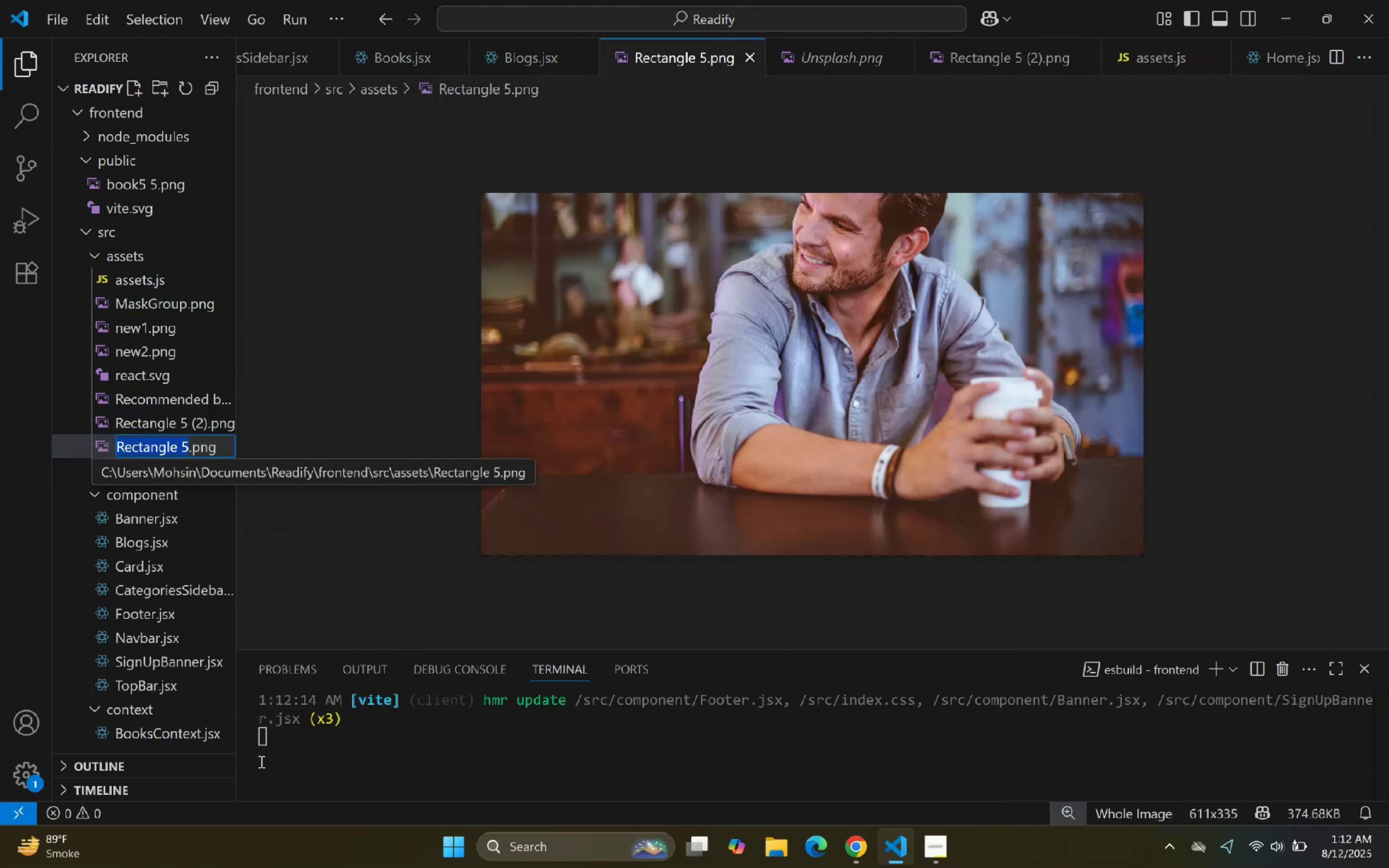 
key(Control+C)
 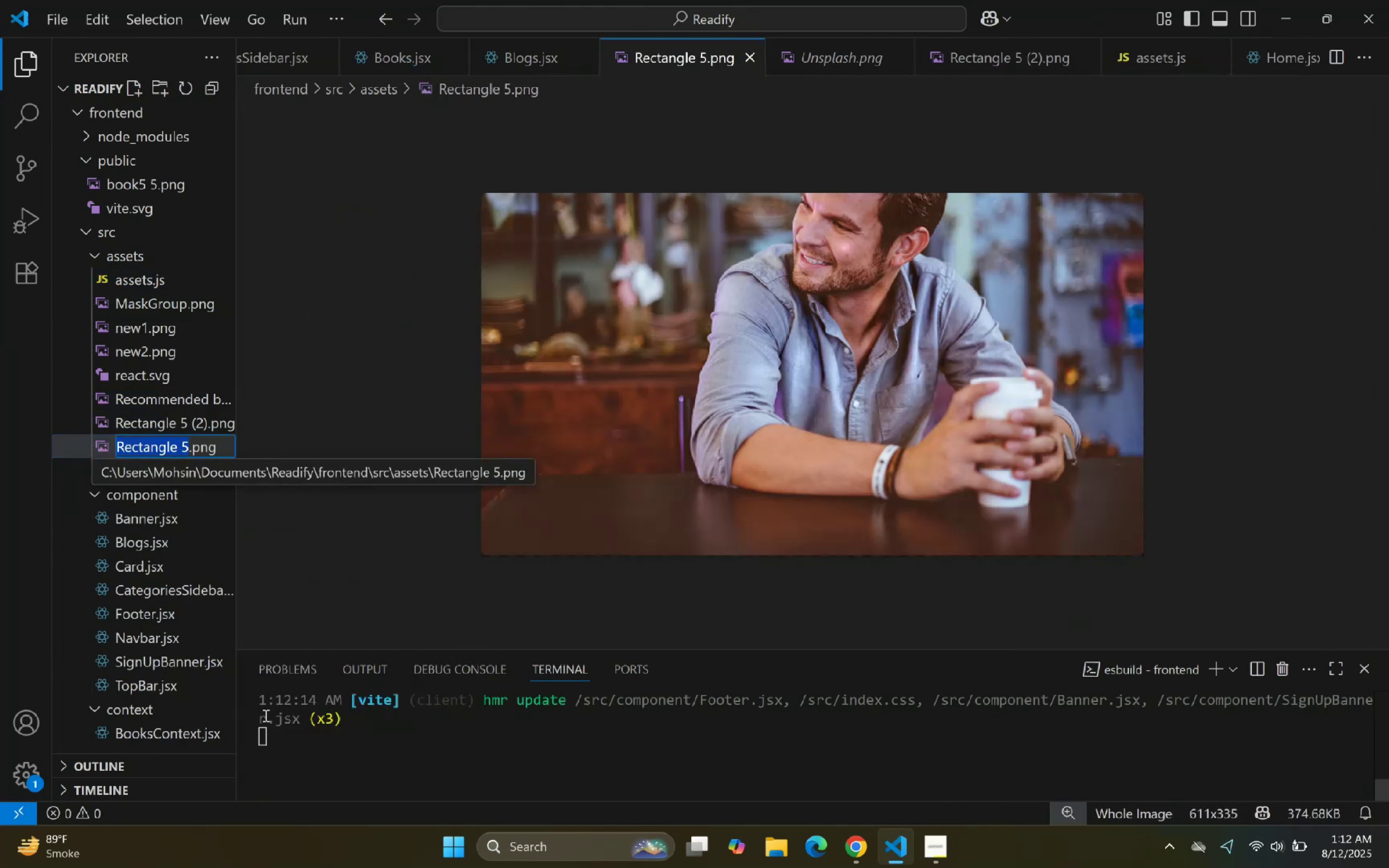 
key(Control+C)
 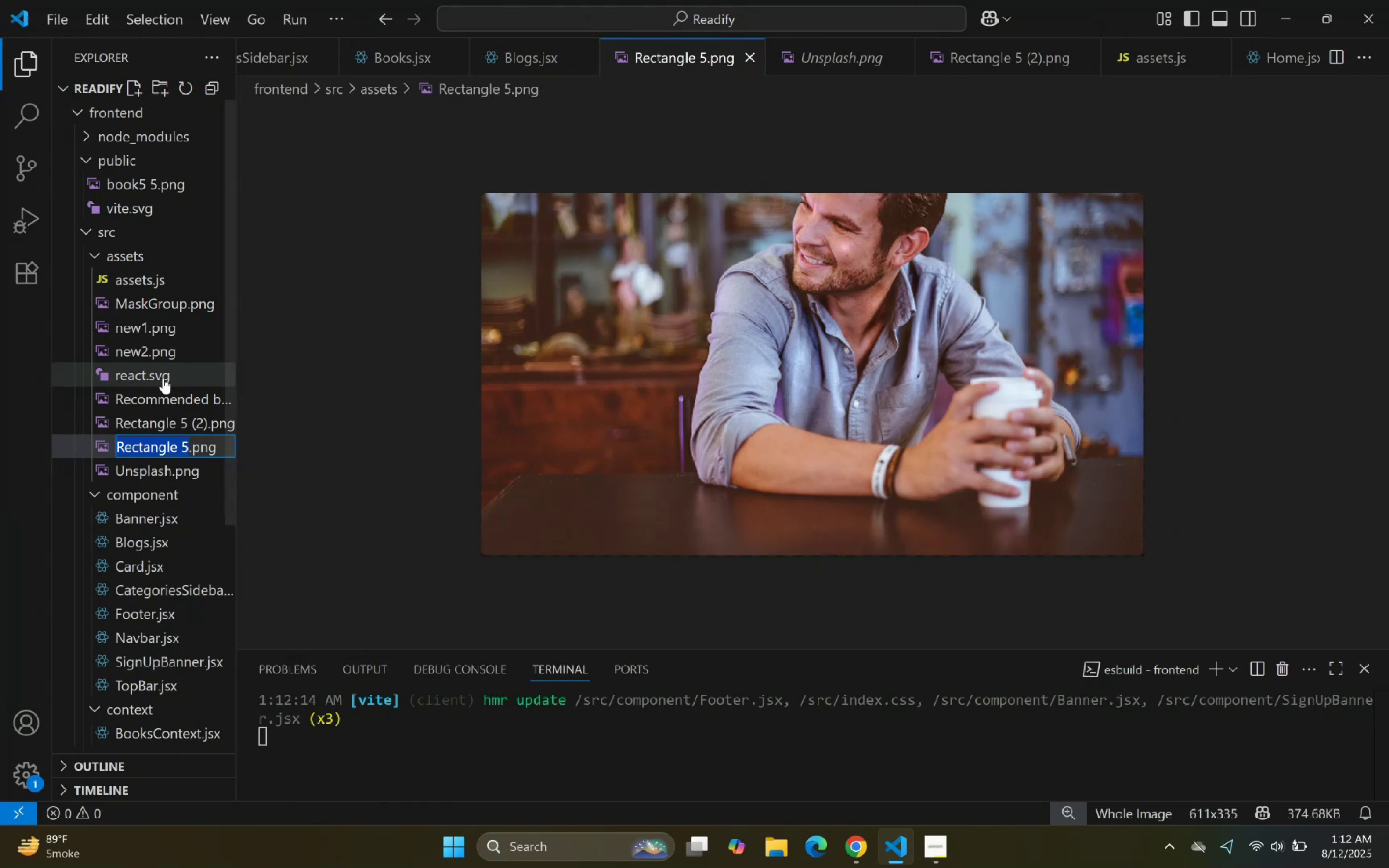 
left_click([176, 283])
 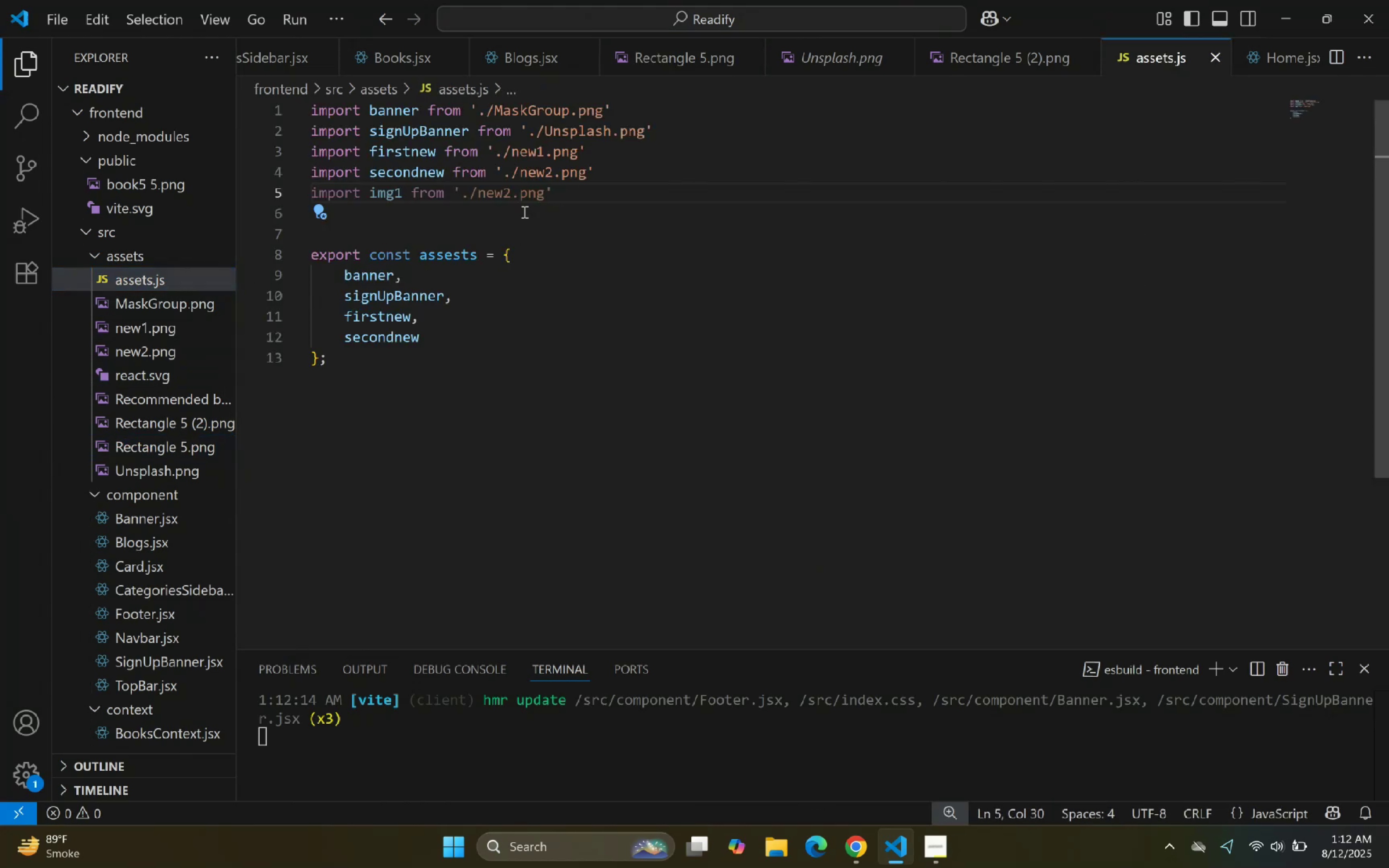 
key(ArrowLeft)
 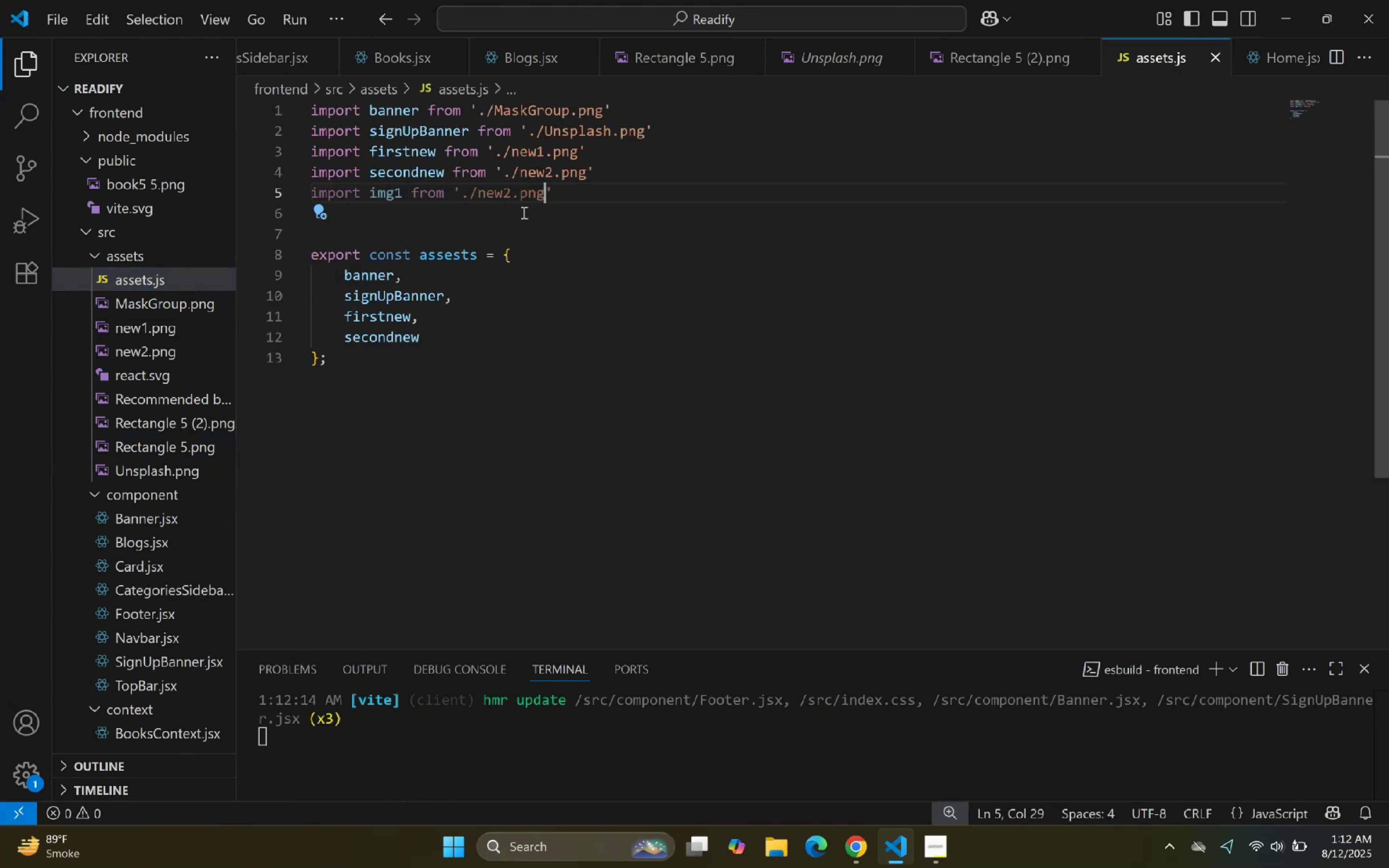 
key(Shift+ArrowLeft)
 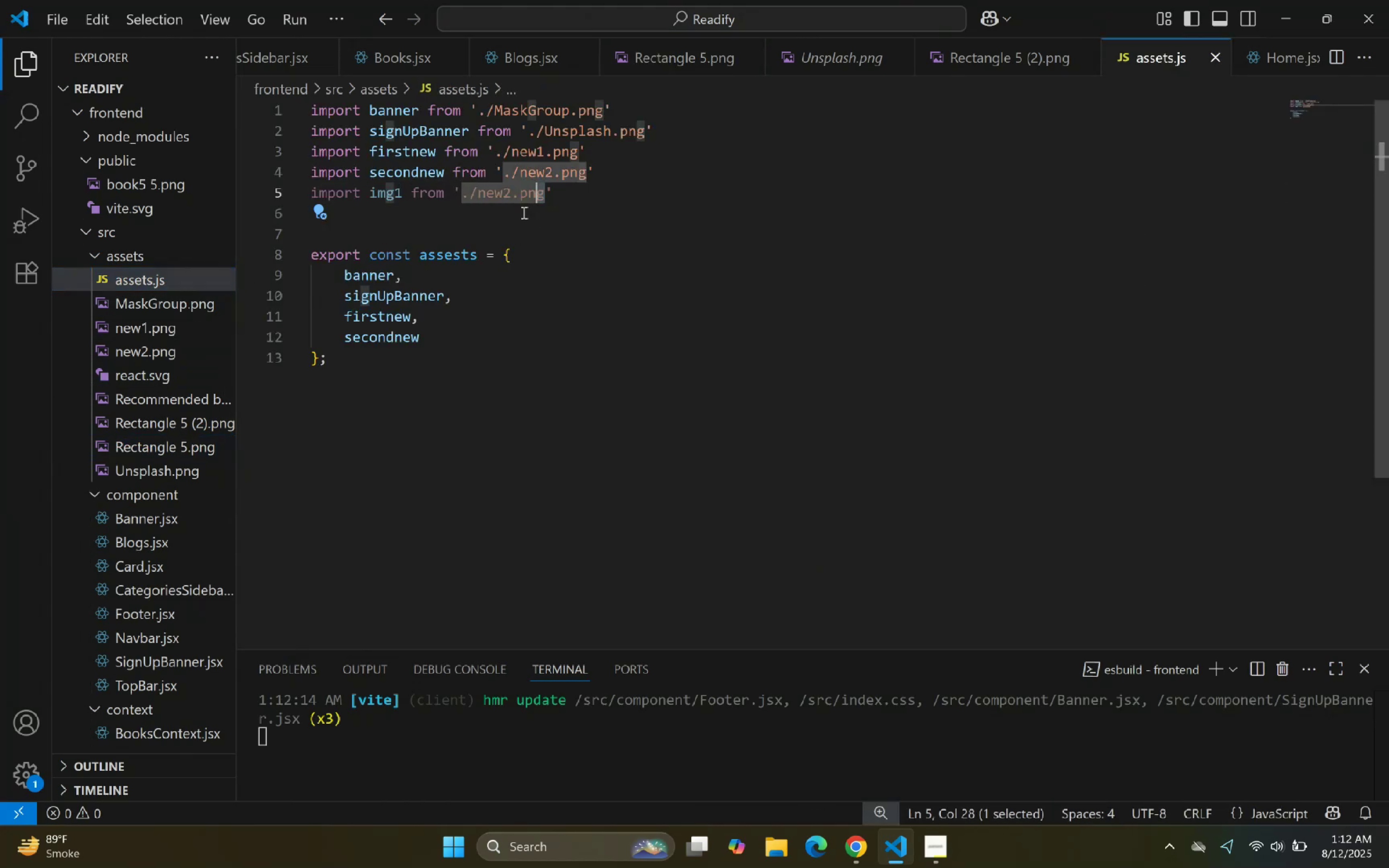 
key(Shift+ArrowLeft)
 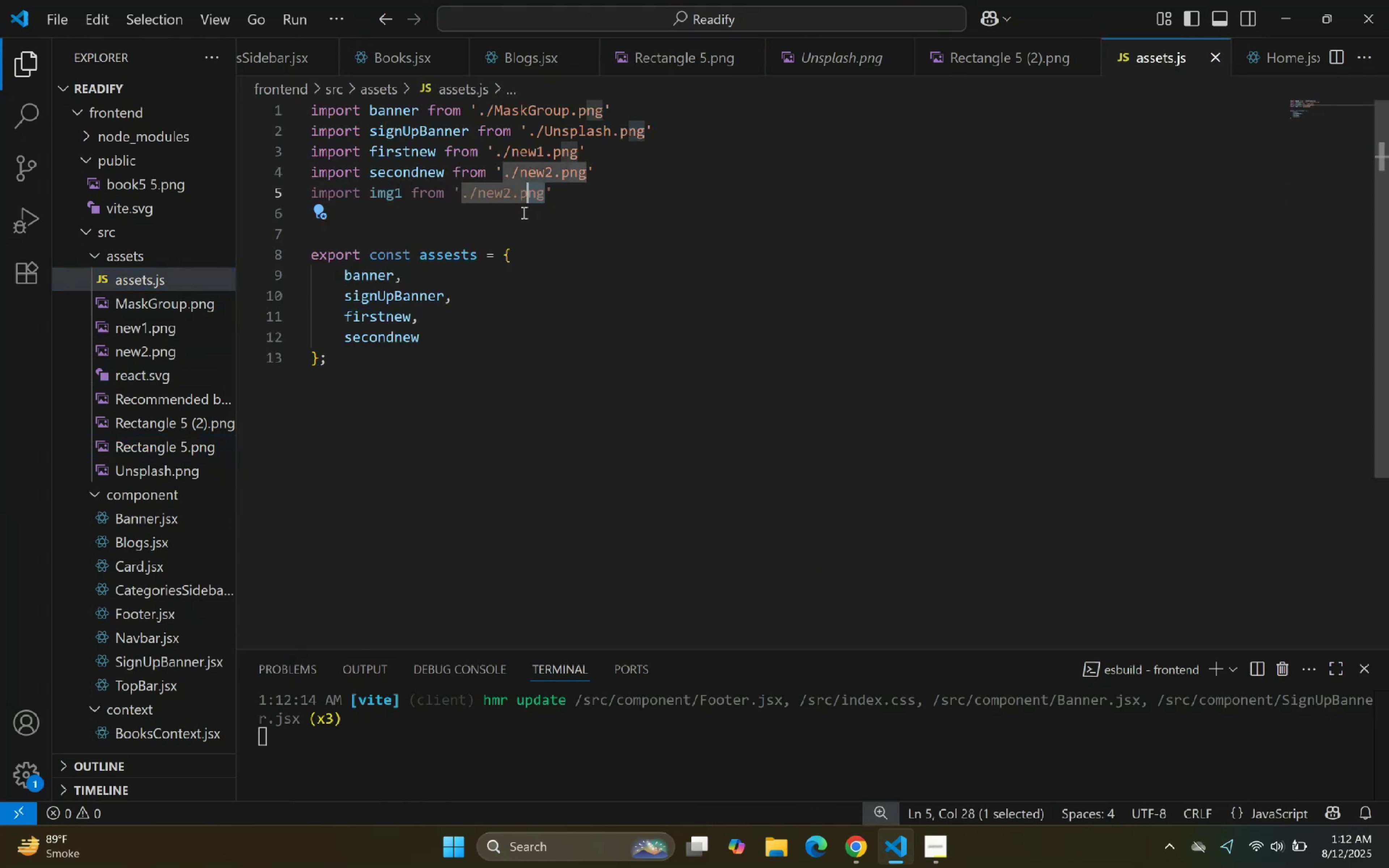 
key(Shift+ArrowLeft)
 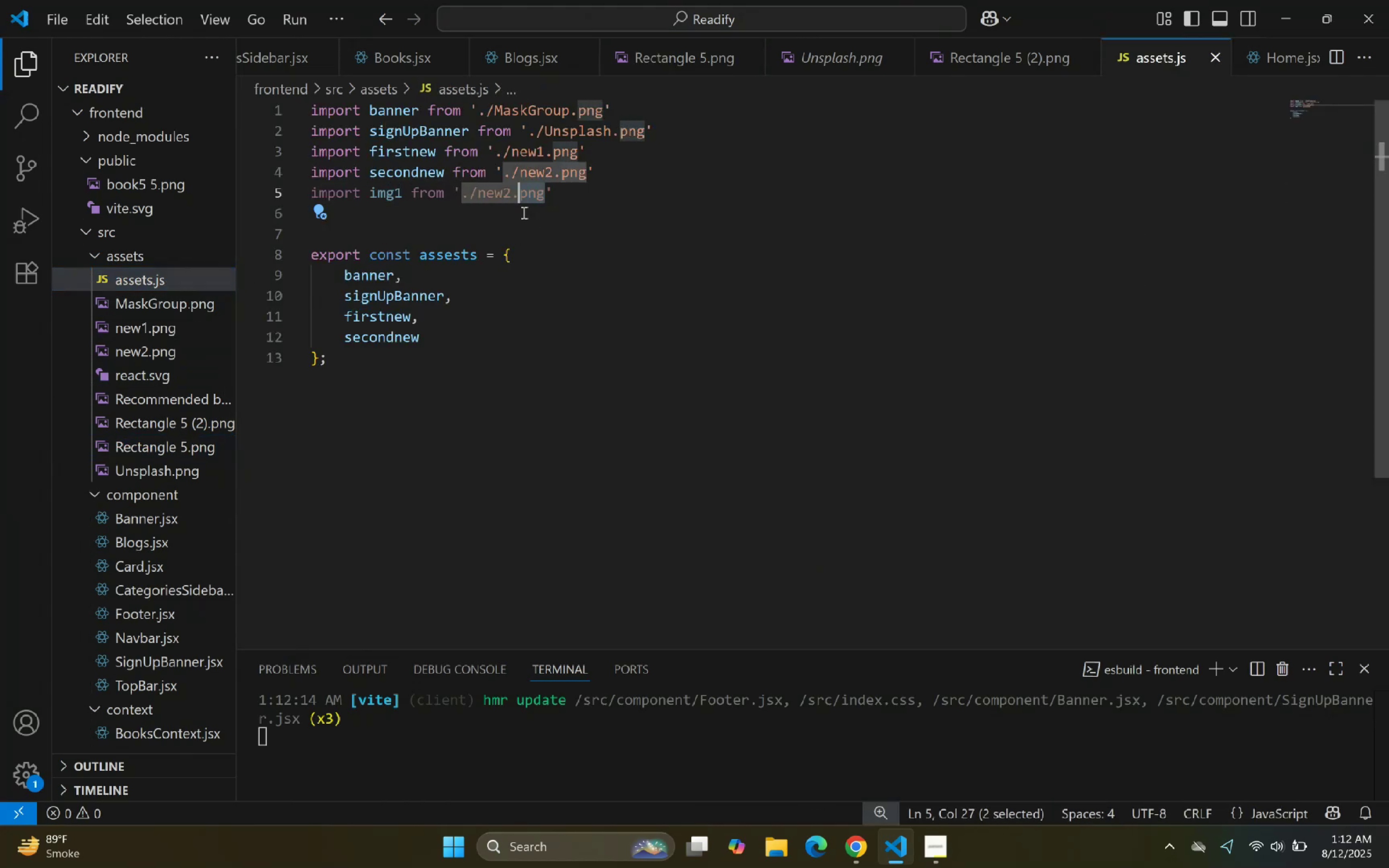 
key(Shift+ArrowLeft)
 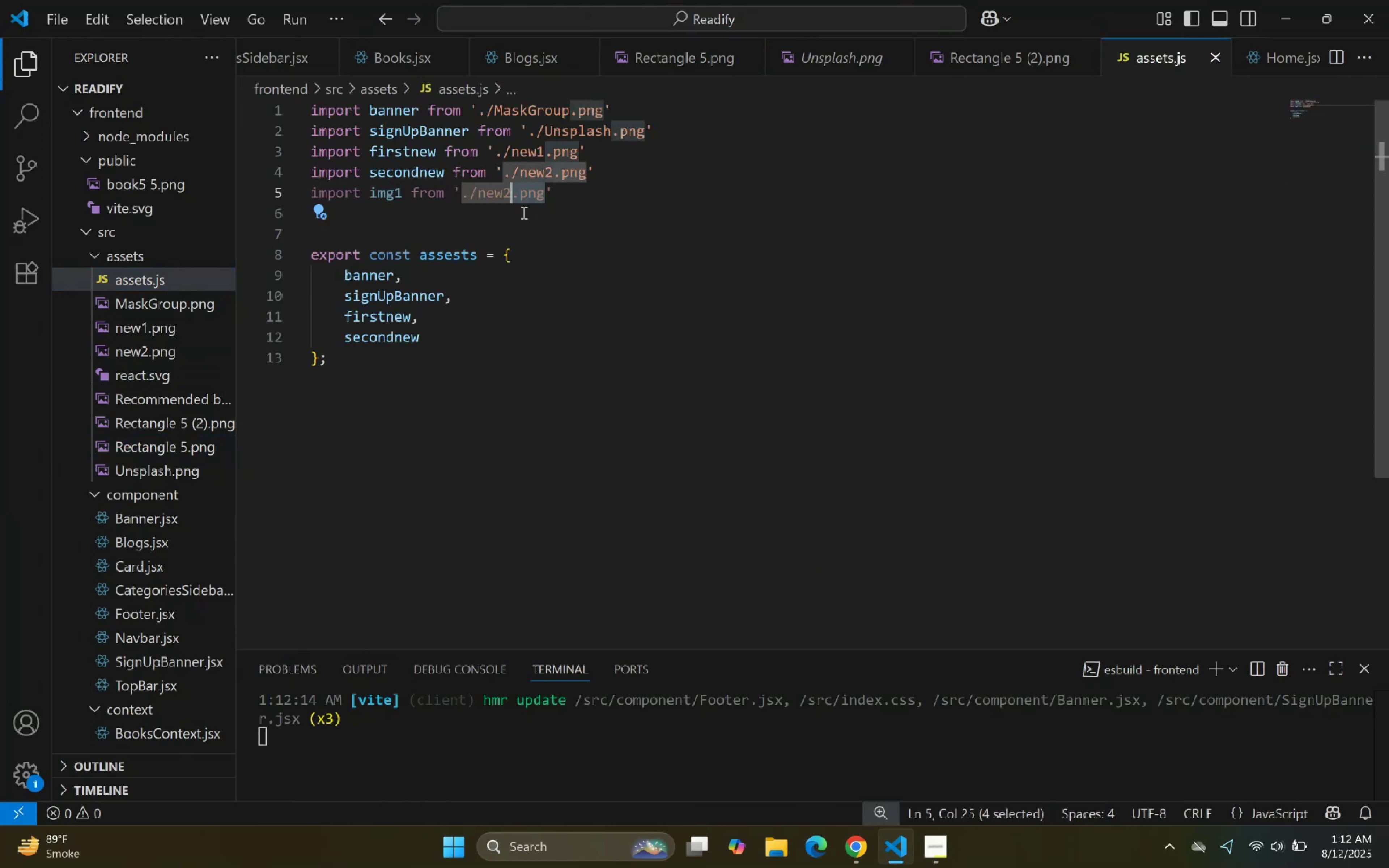 
key(Shift+ArrowLeft)
 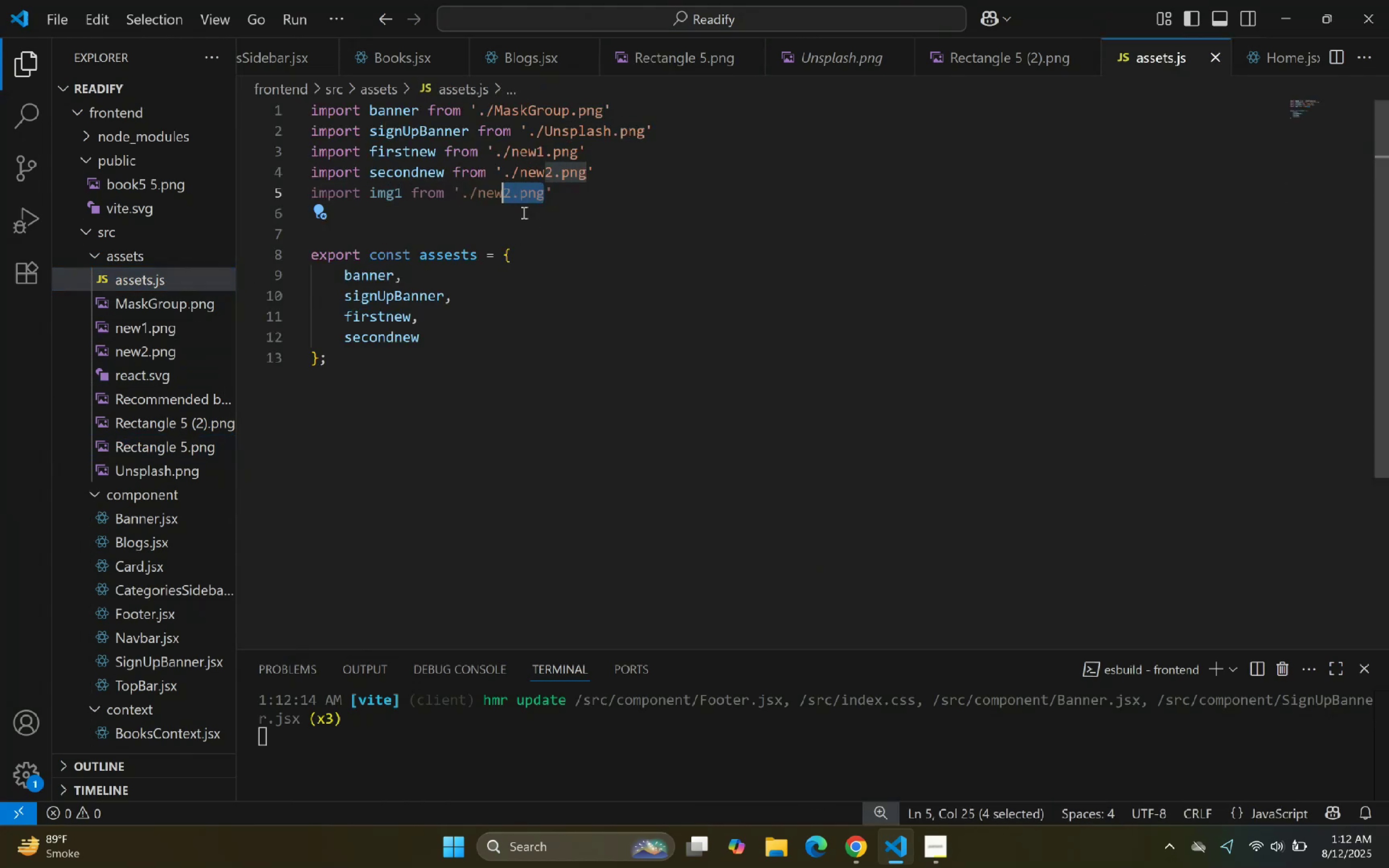 
key(Shift+ArrowLeft)
 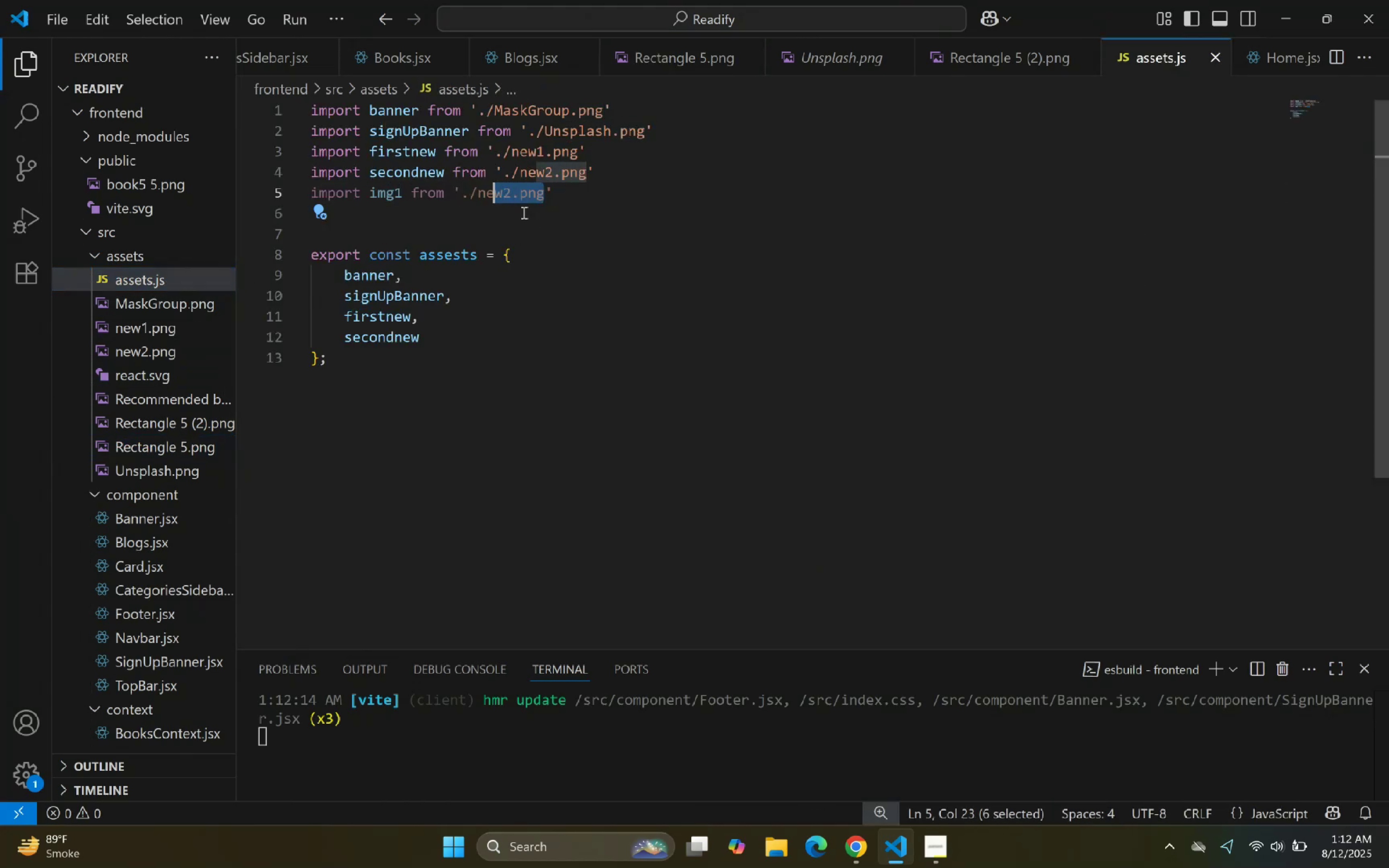 
key(Shift+ArrowLeft)
 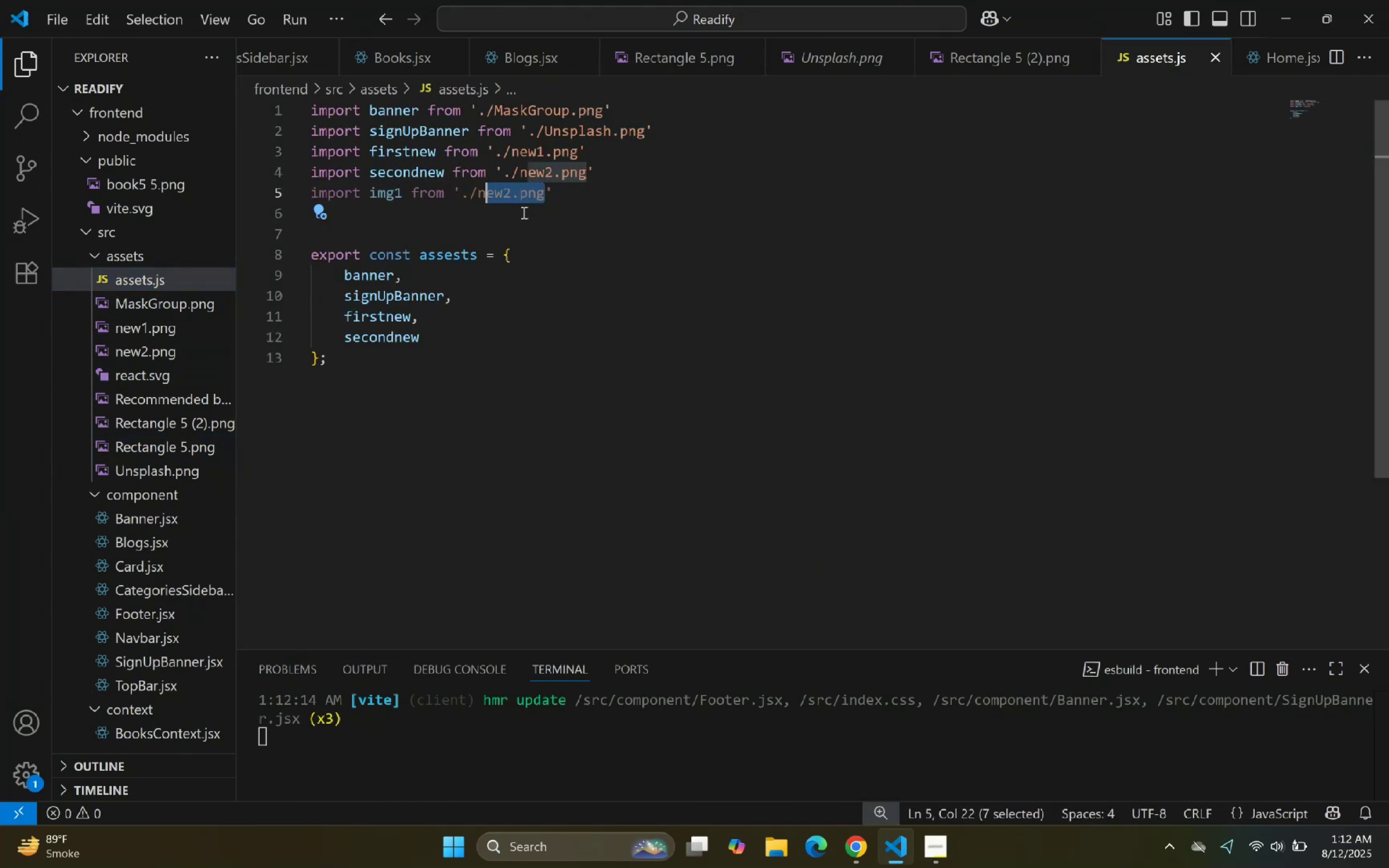 
key(Shift+ArrowLeft)
 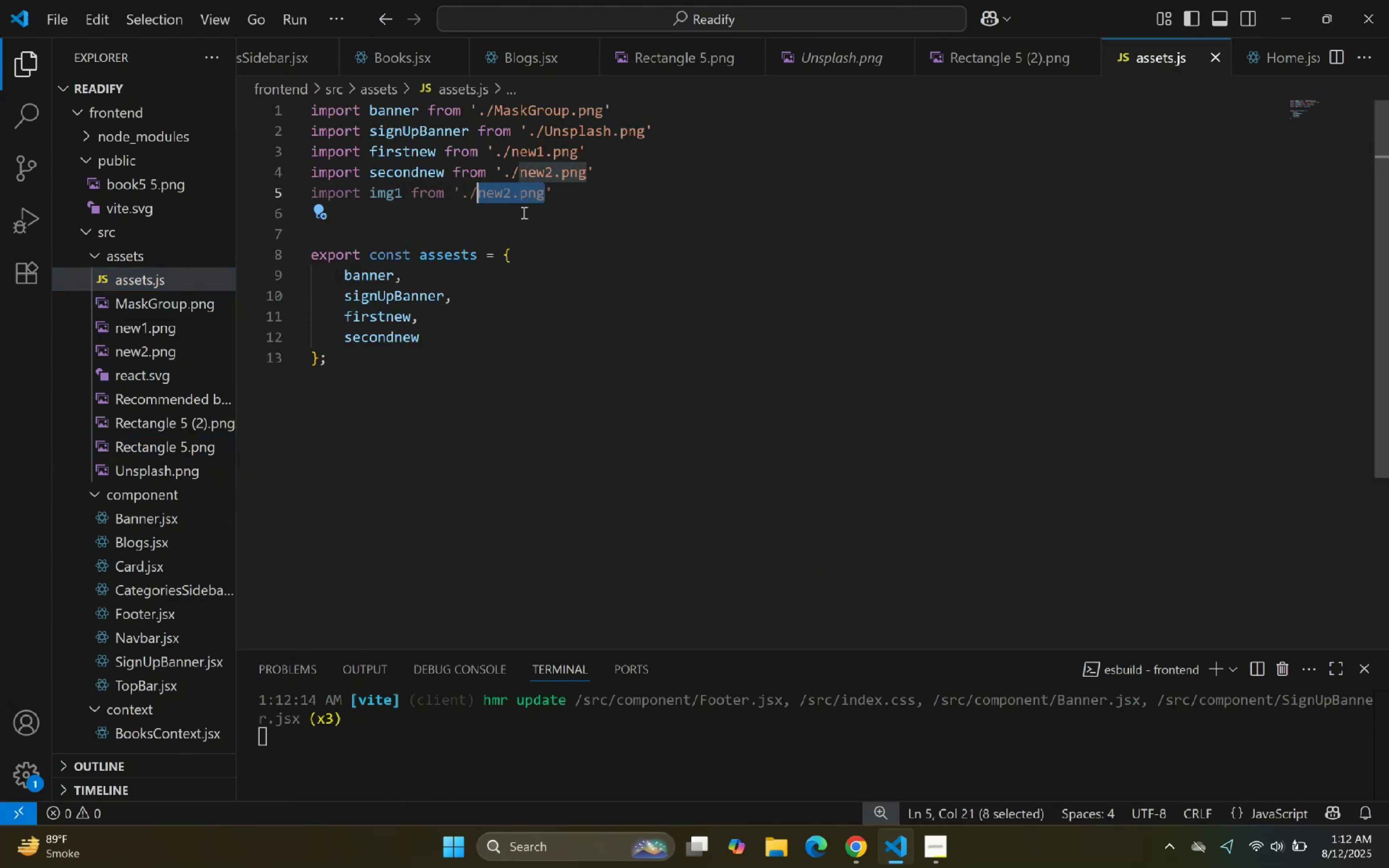 
key(Control+V)
 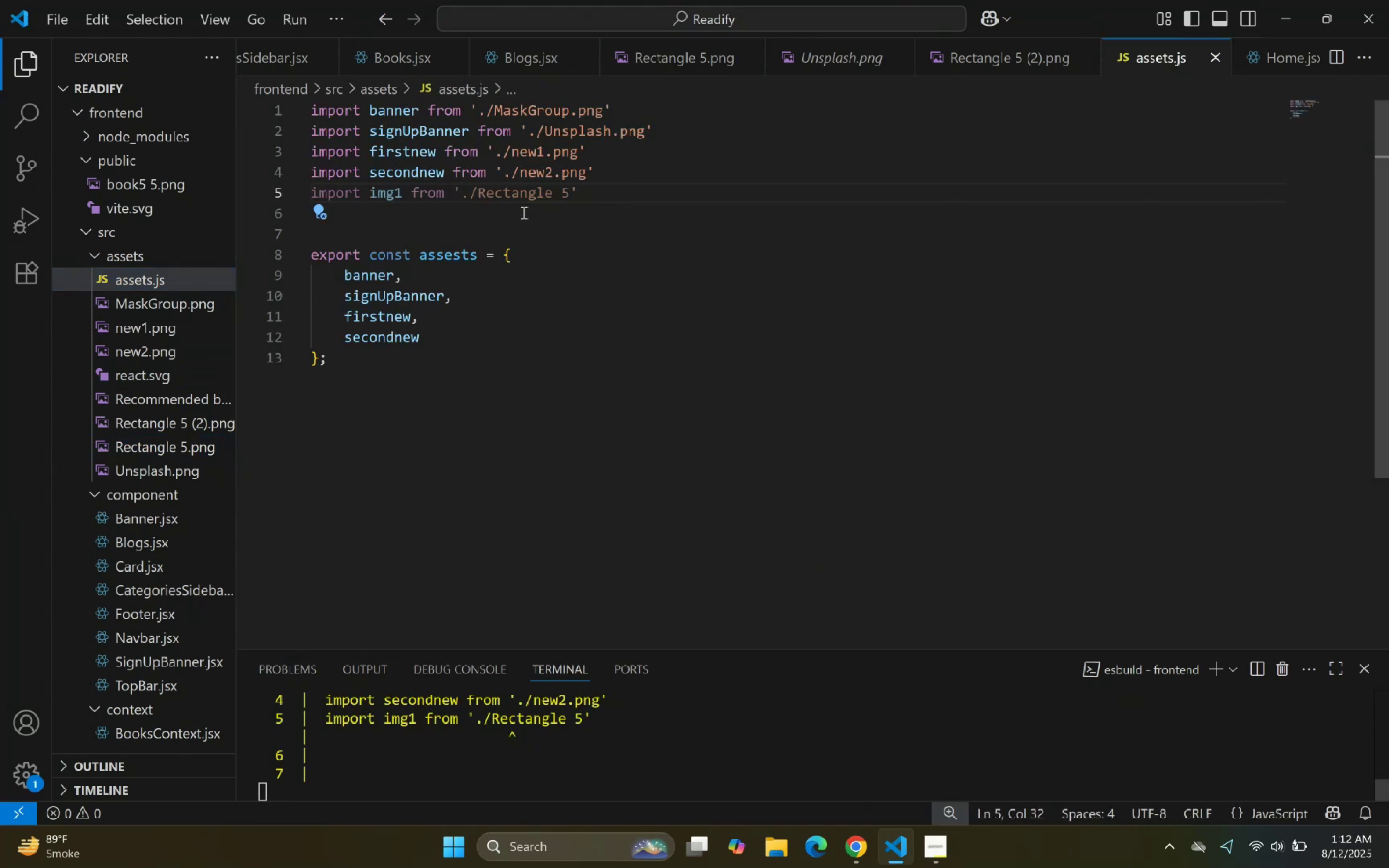 
key(Alt+Shift+ArrowDown)
 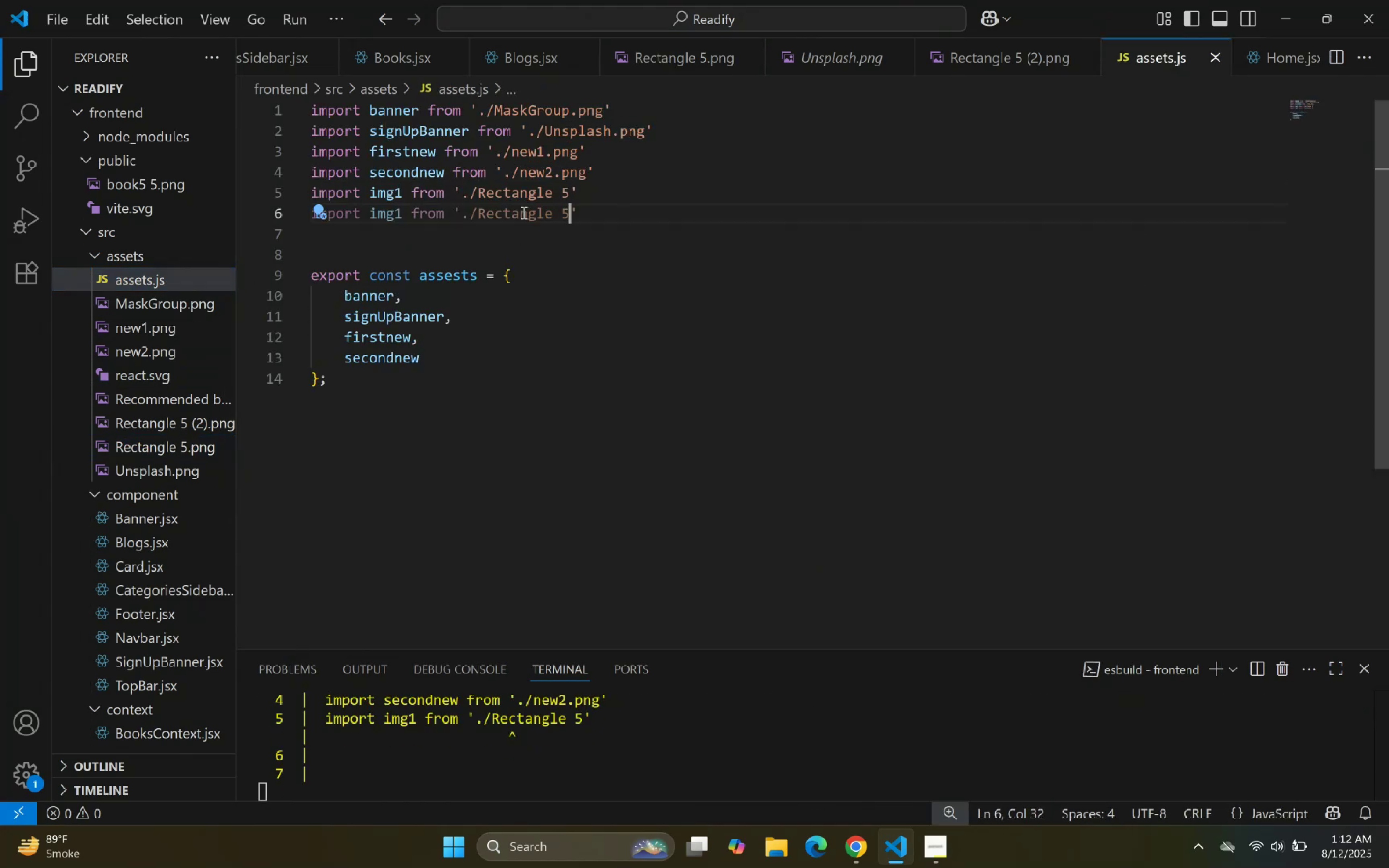 
hold_key(key=ArrowLeft, duration=1.09)
 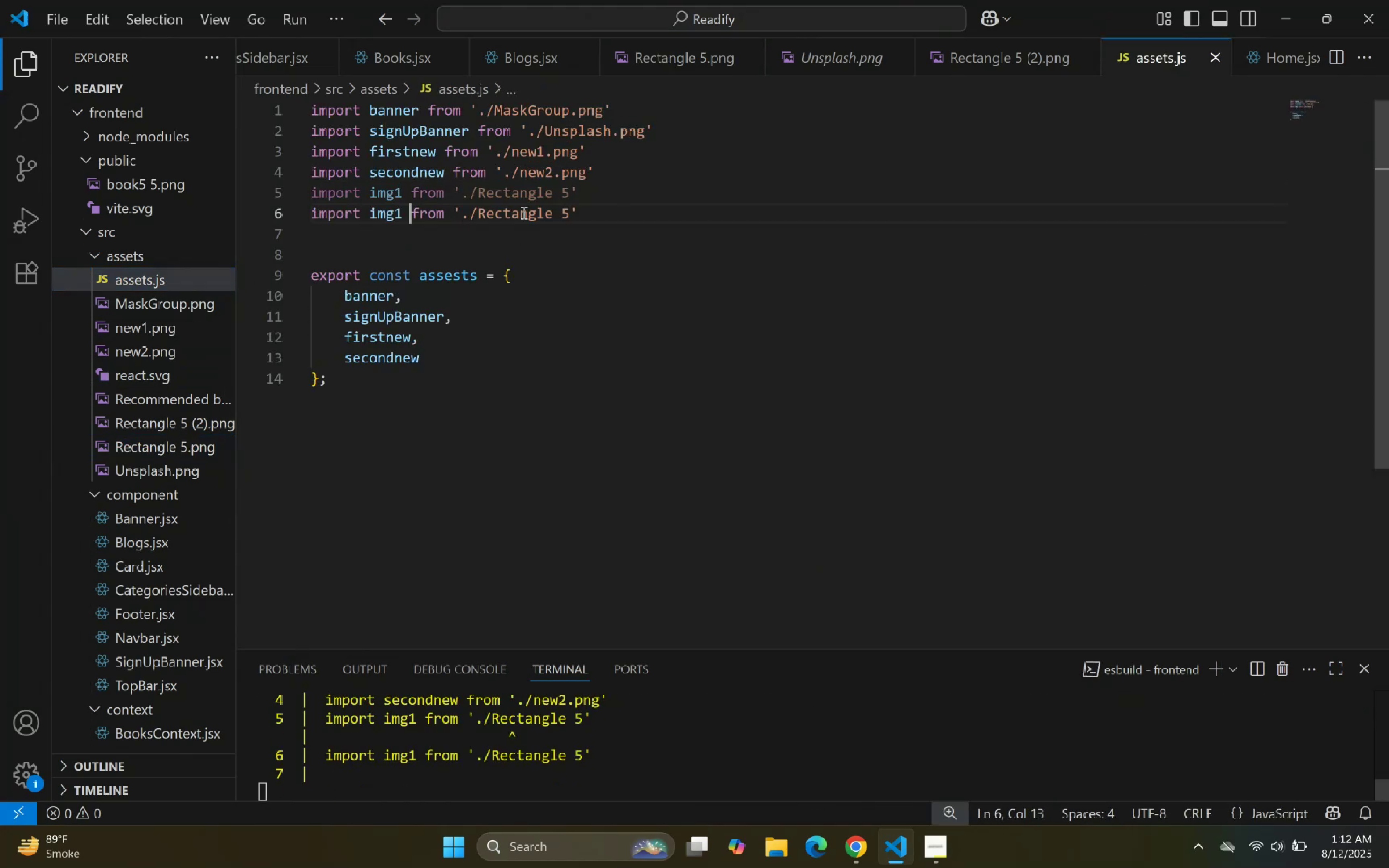 
key(ArrowLeft)
 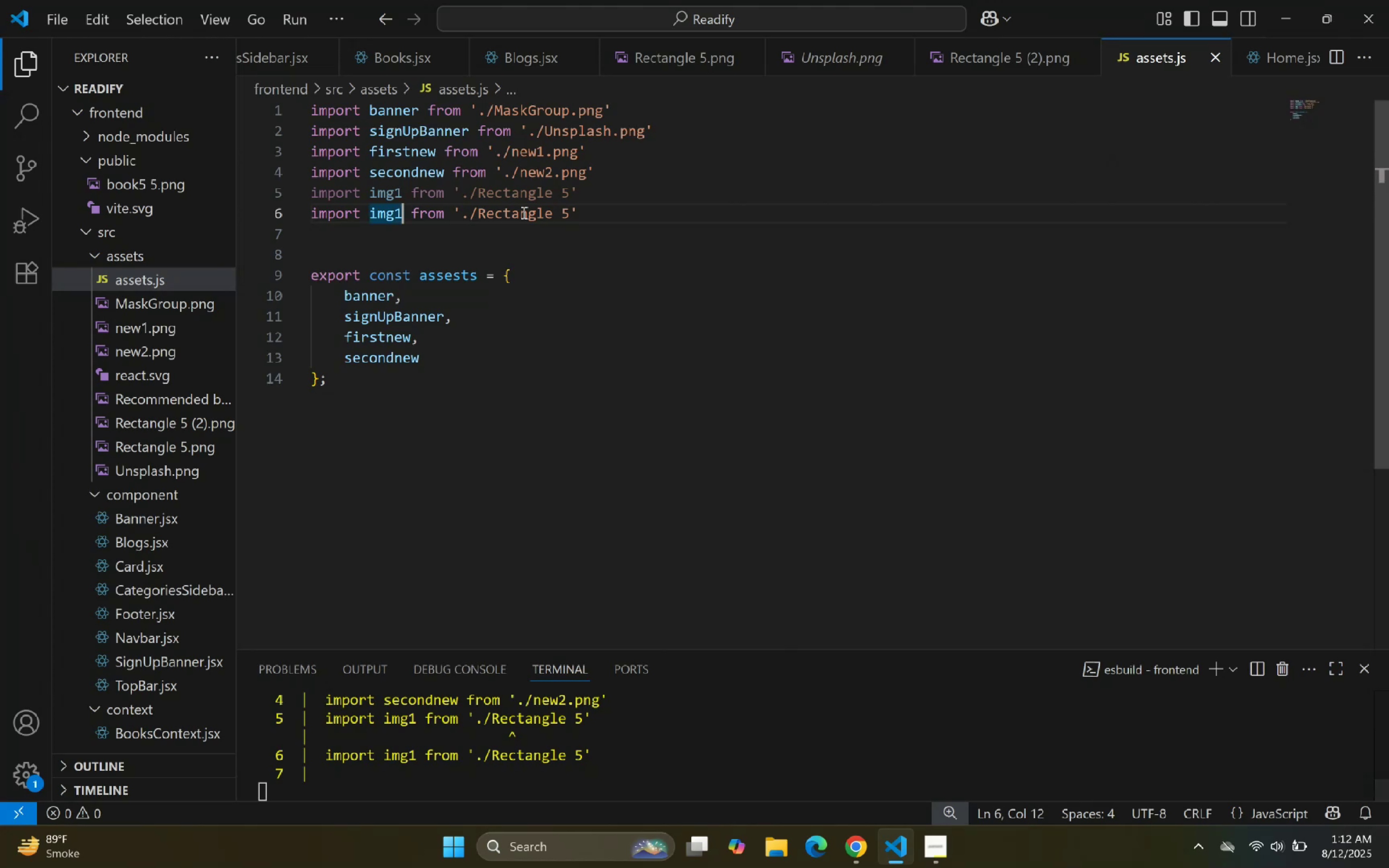 
key(Backspace)
 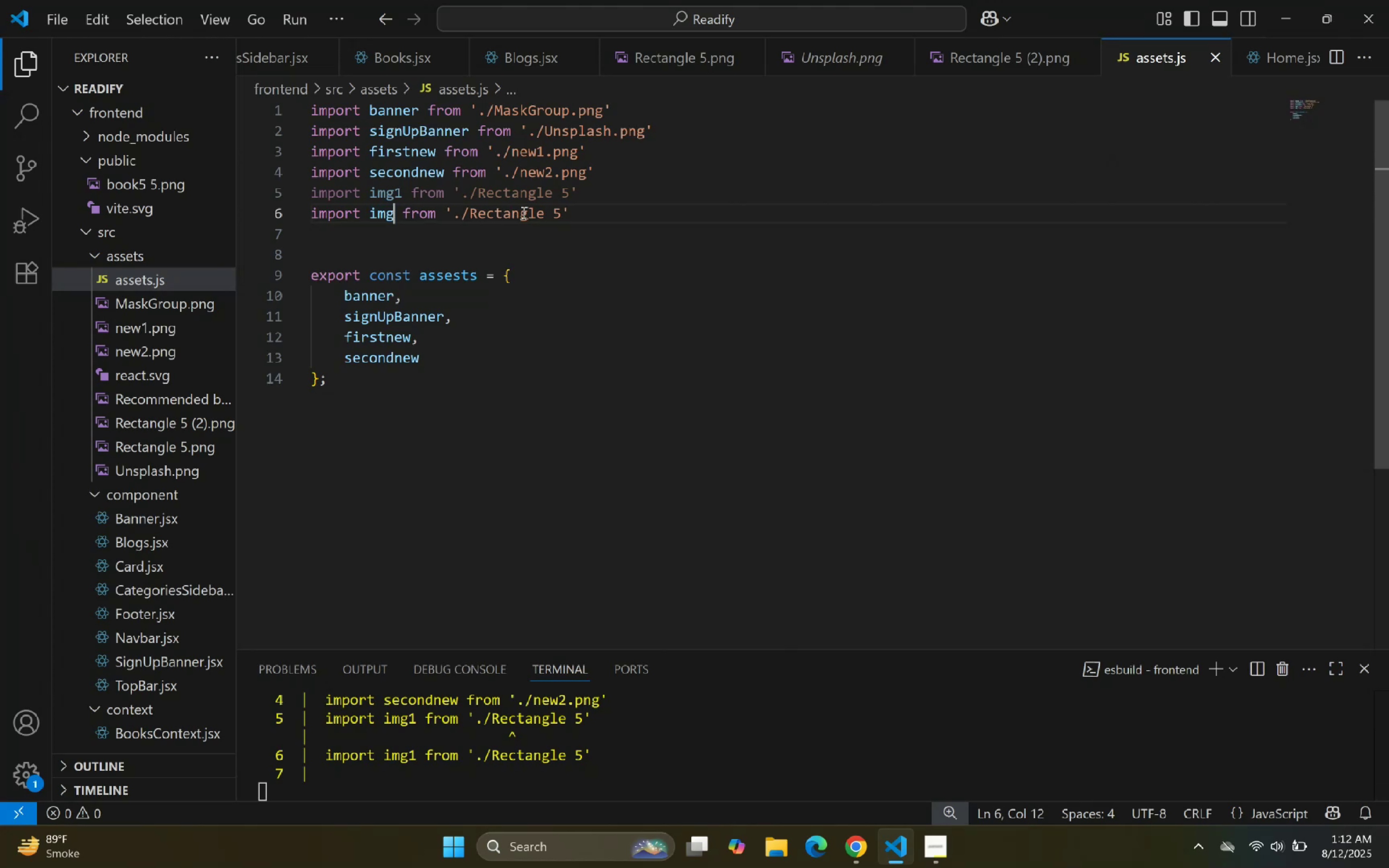 
key(2)
 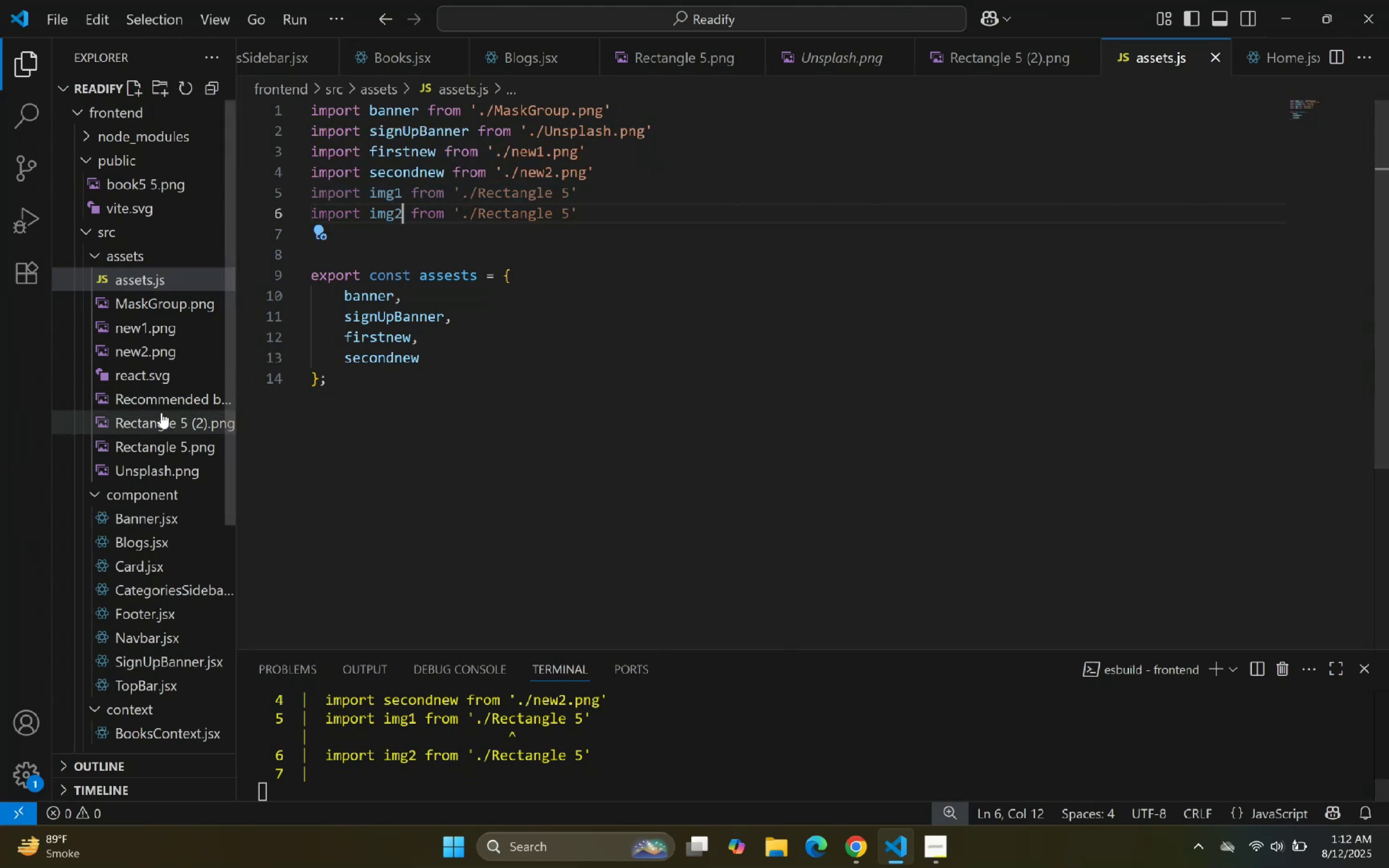 
left_click([165, 425])
 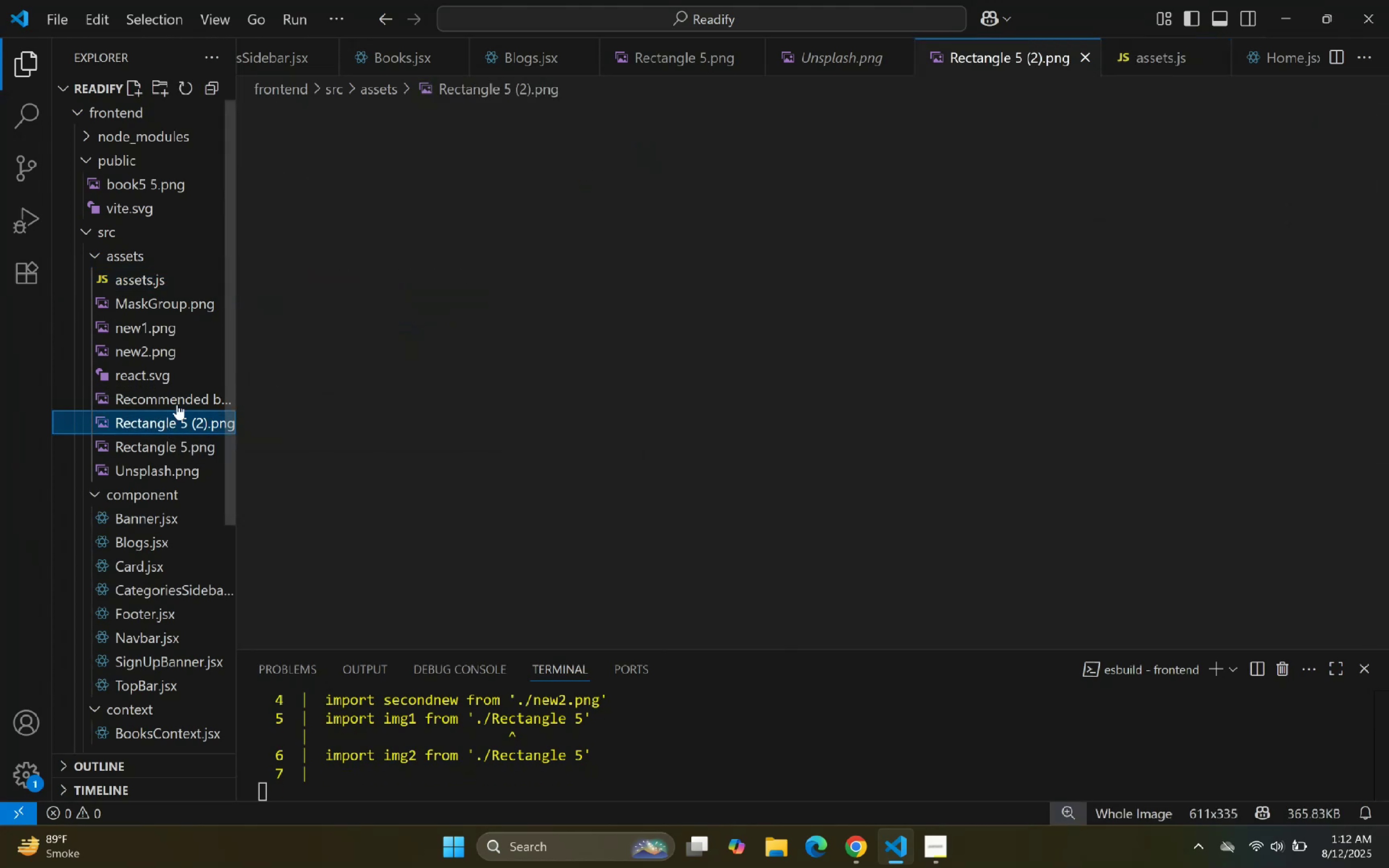 
left_click([179, 401])
 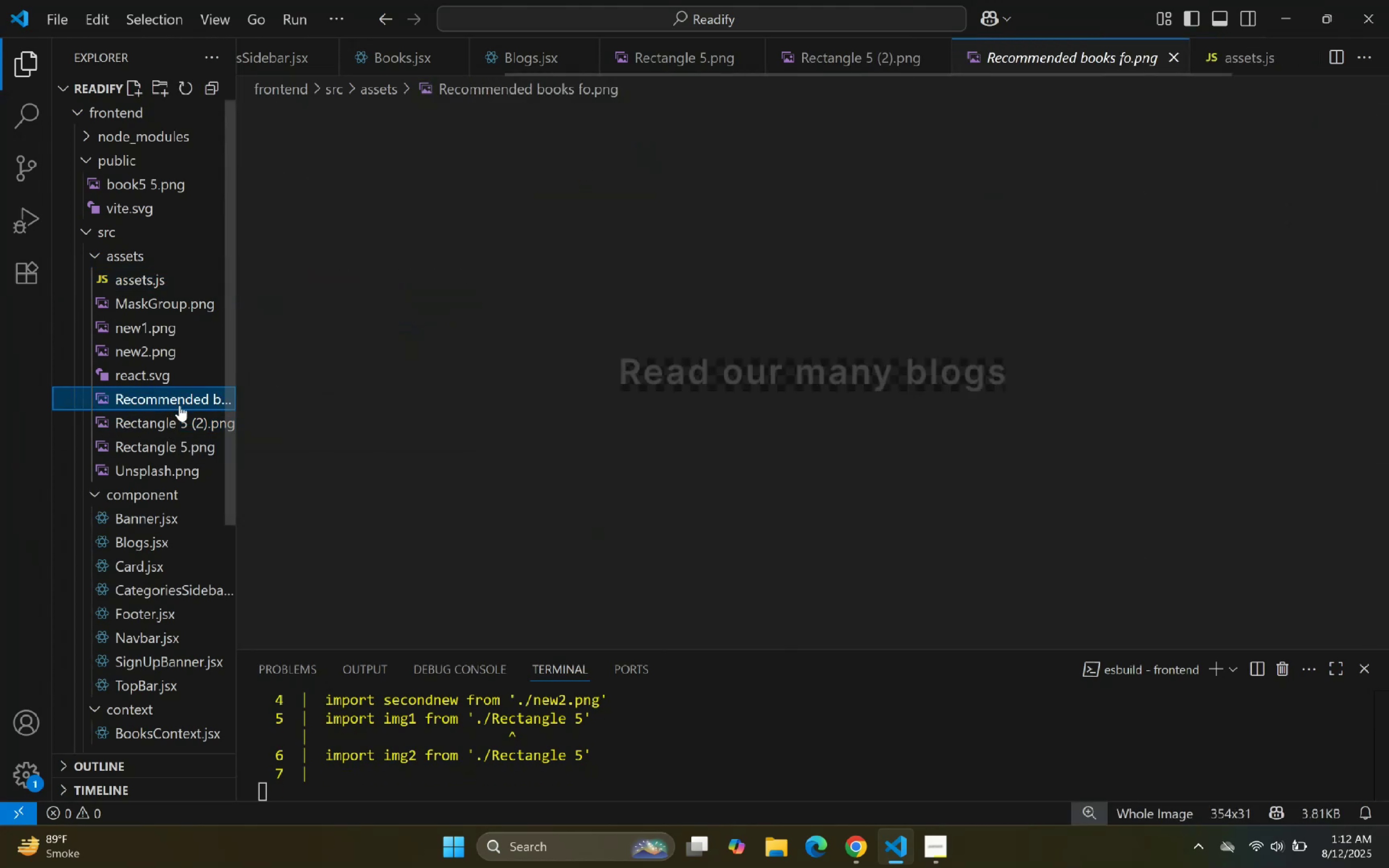 
left_click([175, 420])
 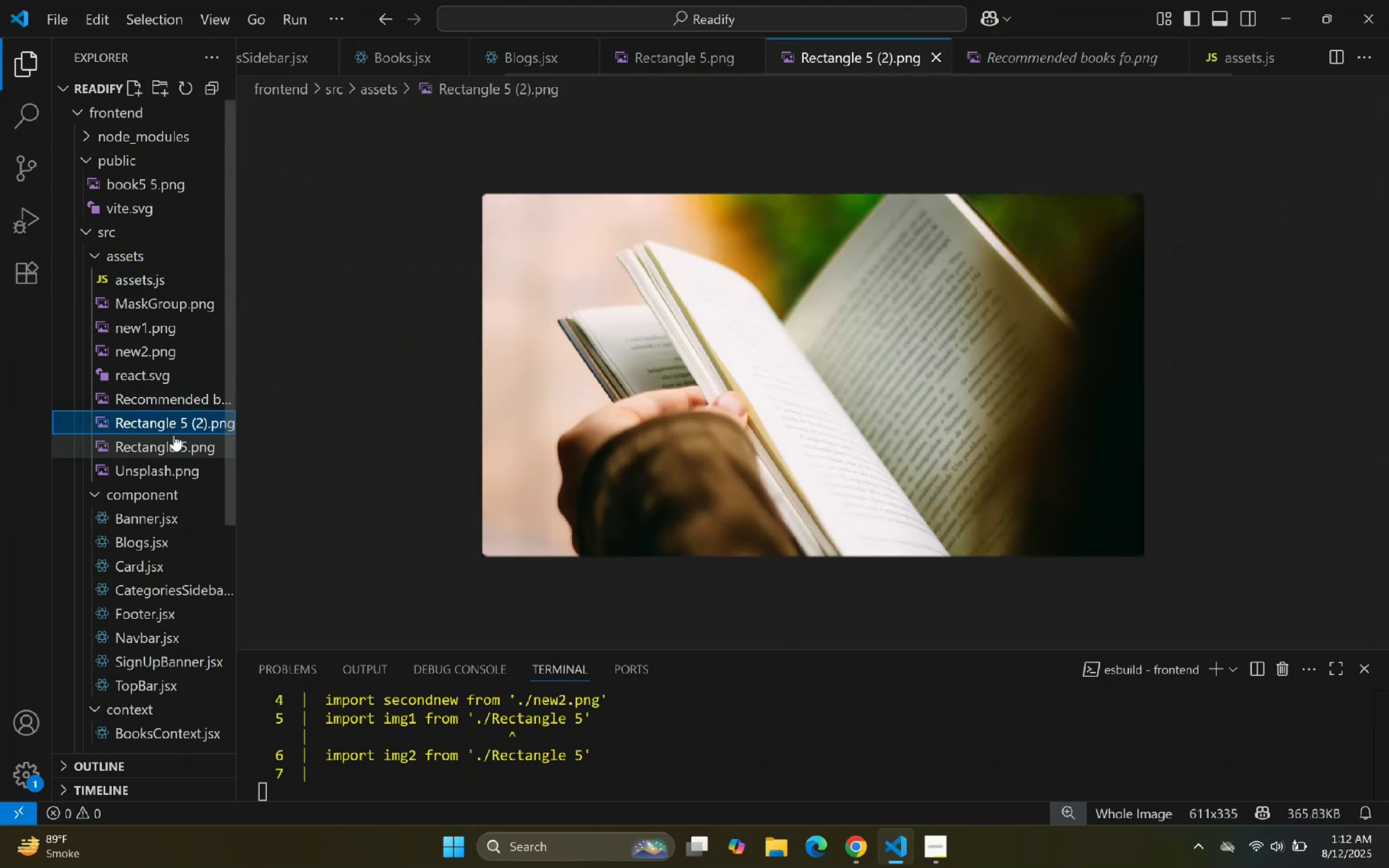 
left_click([170, 444])
 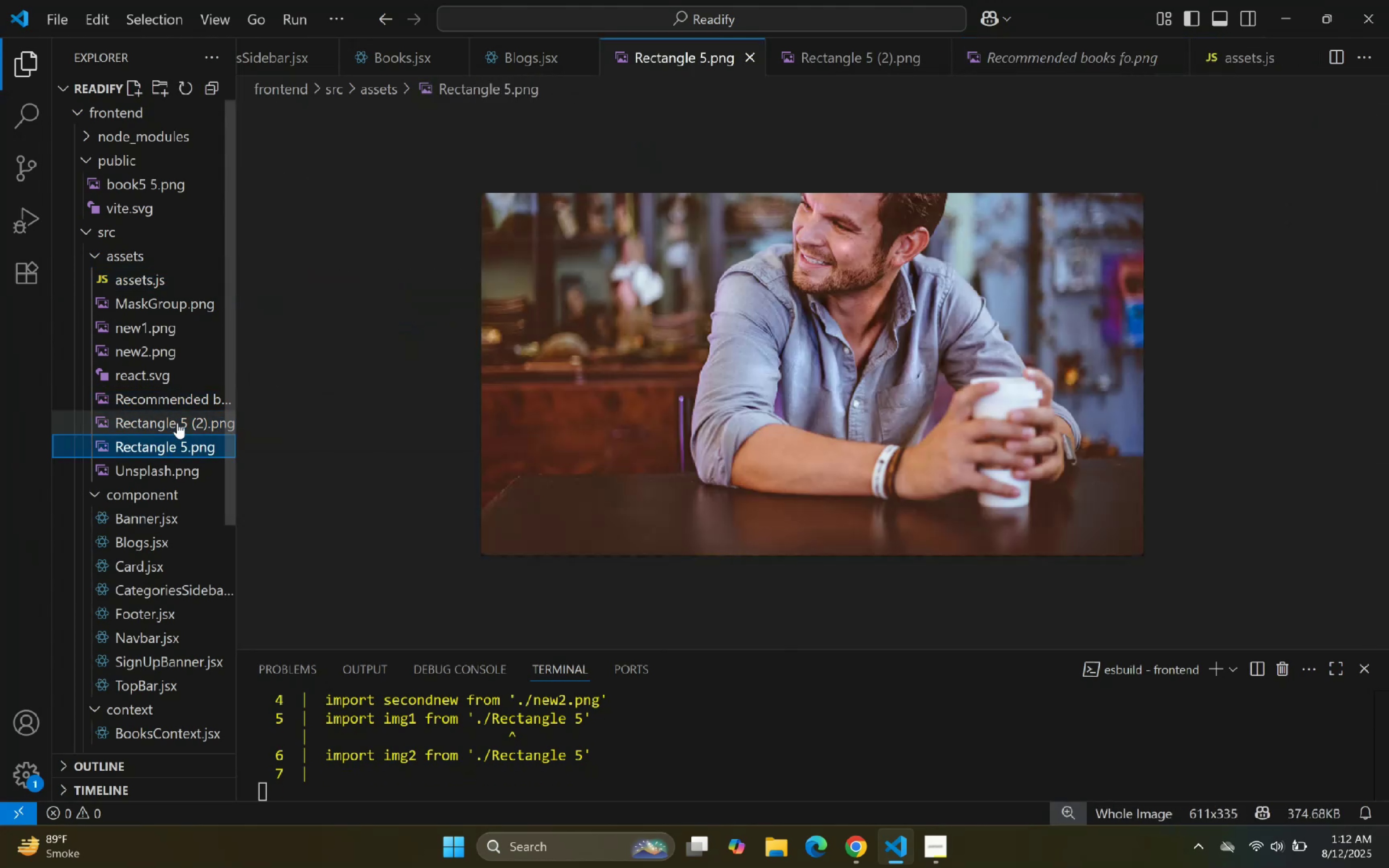 
mouse_move([173, 437])
 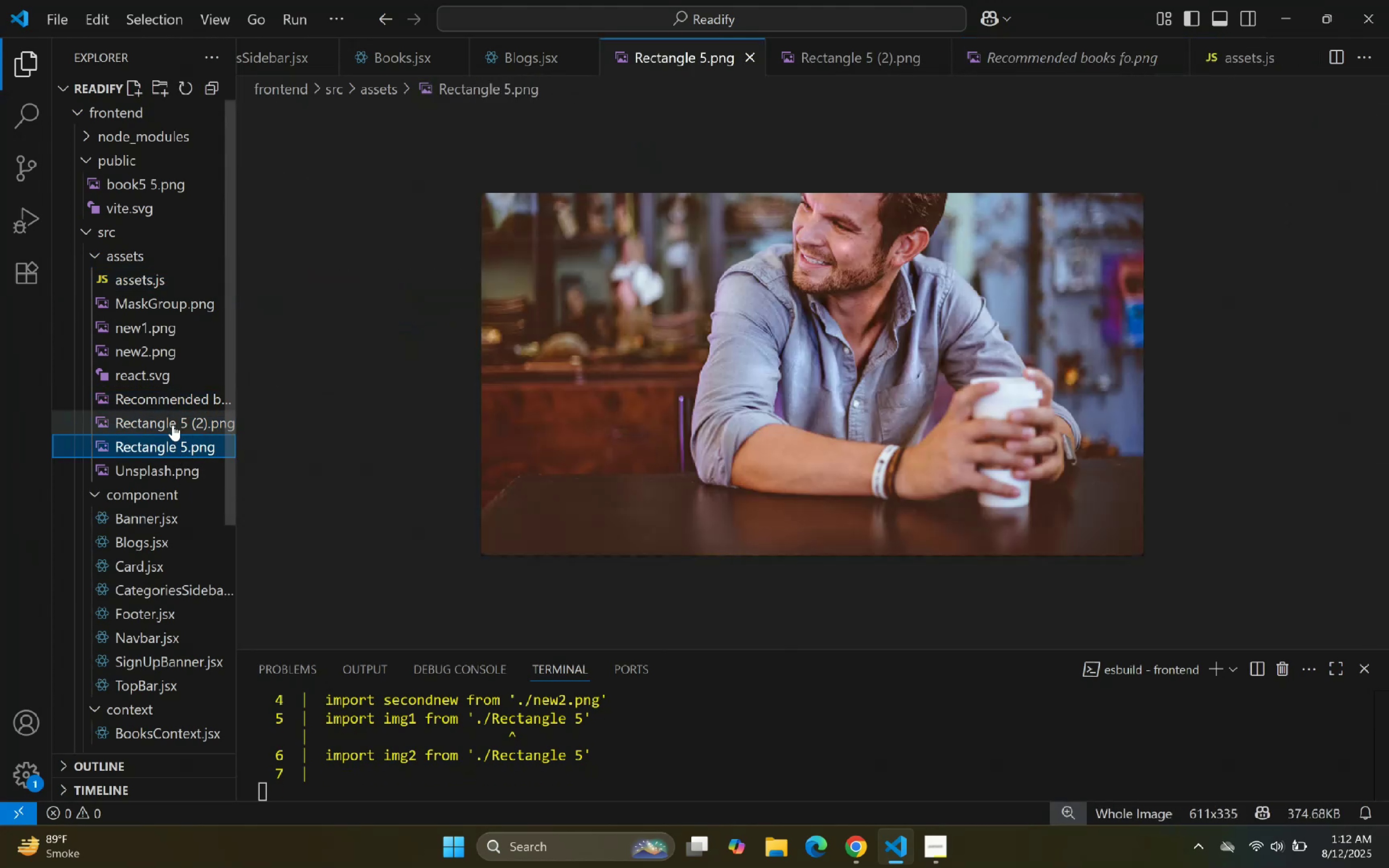 
left_click([173, 425])
 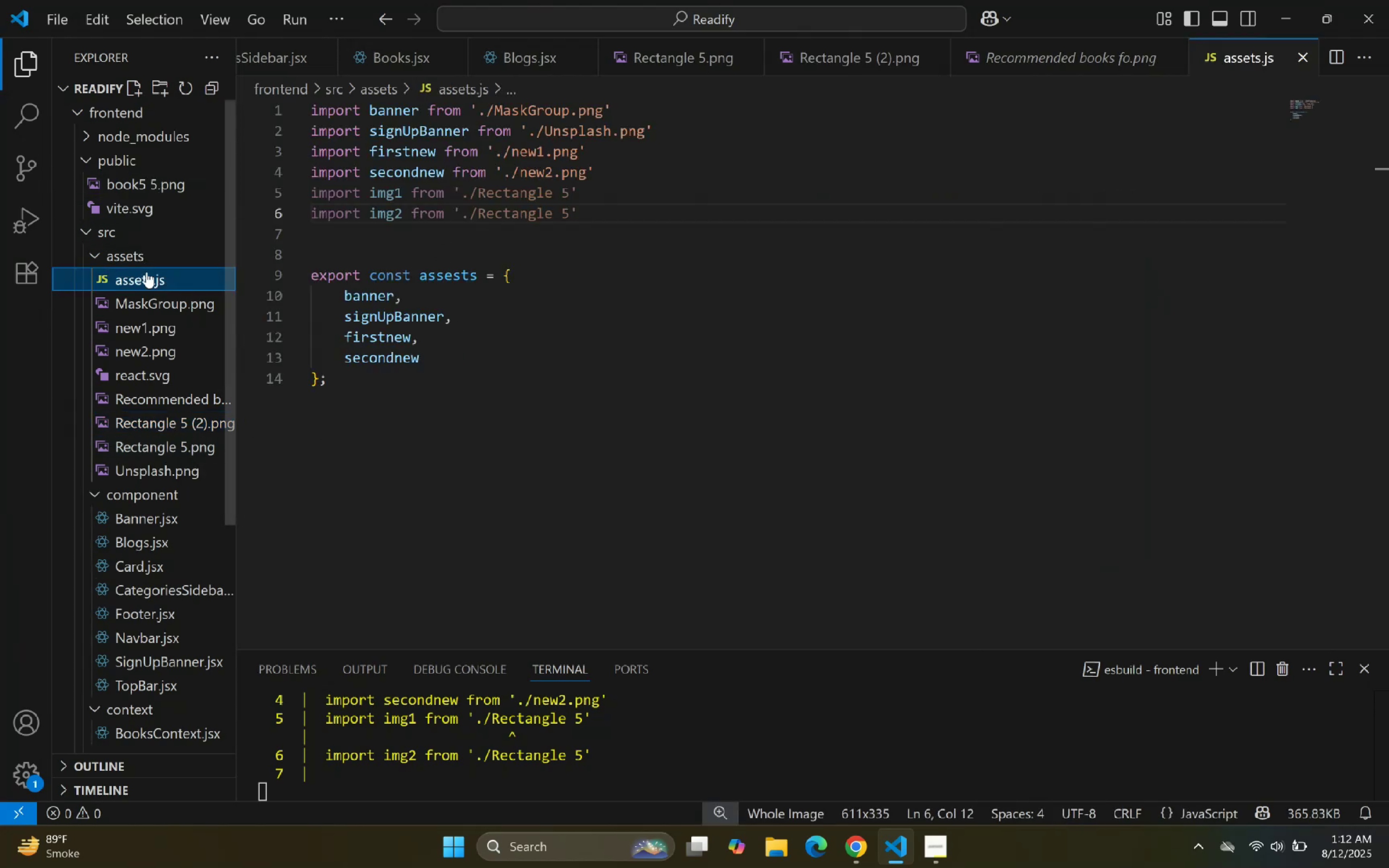 
wait(7.13)
 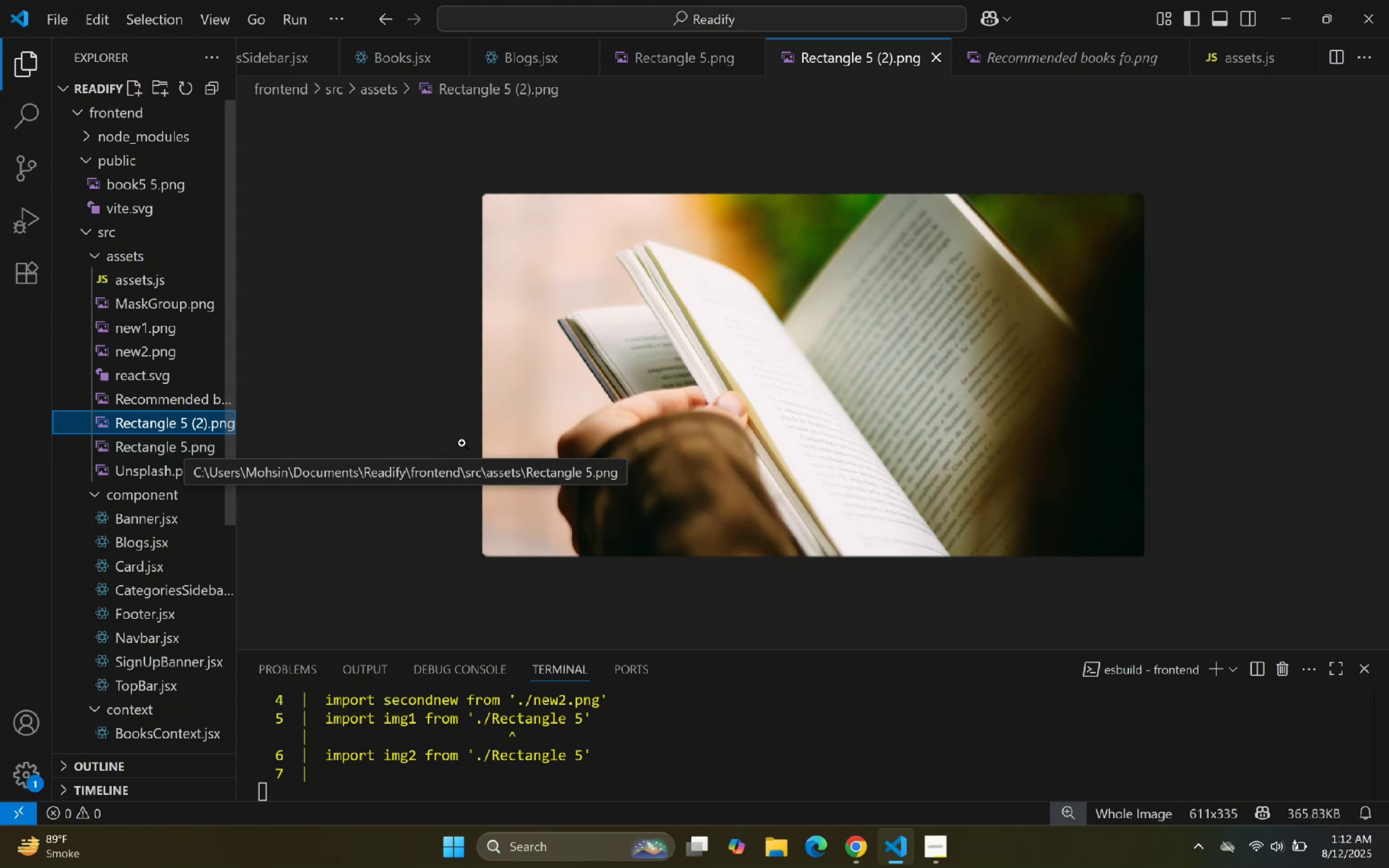 
mouse_move([113, 302])
 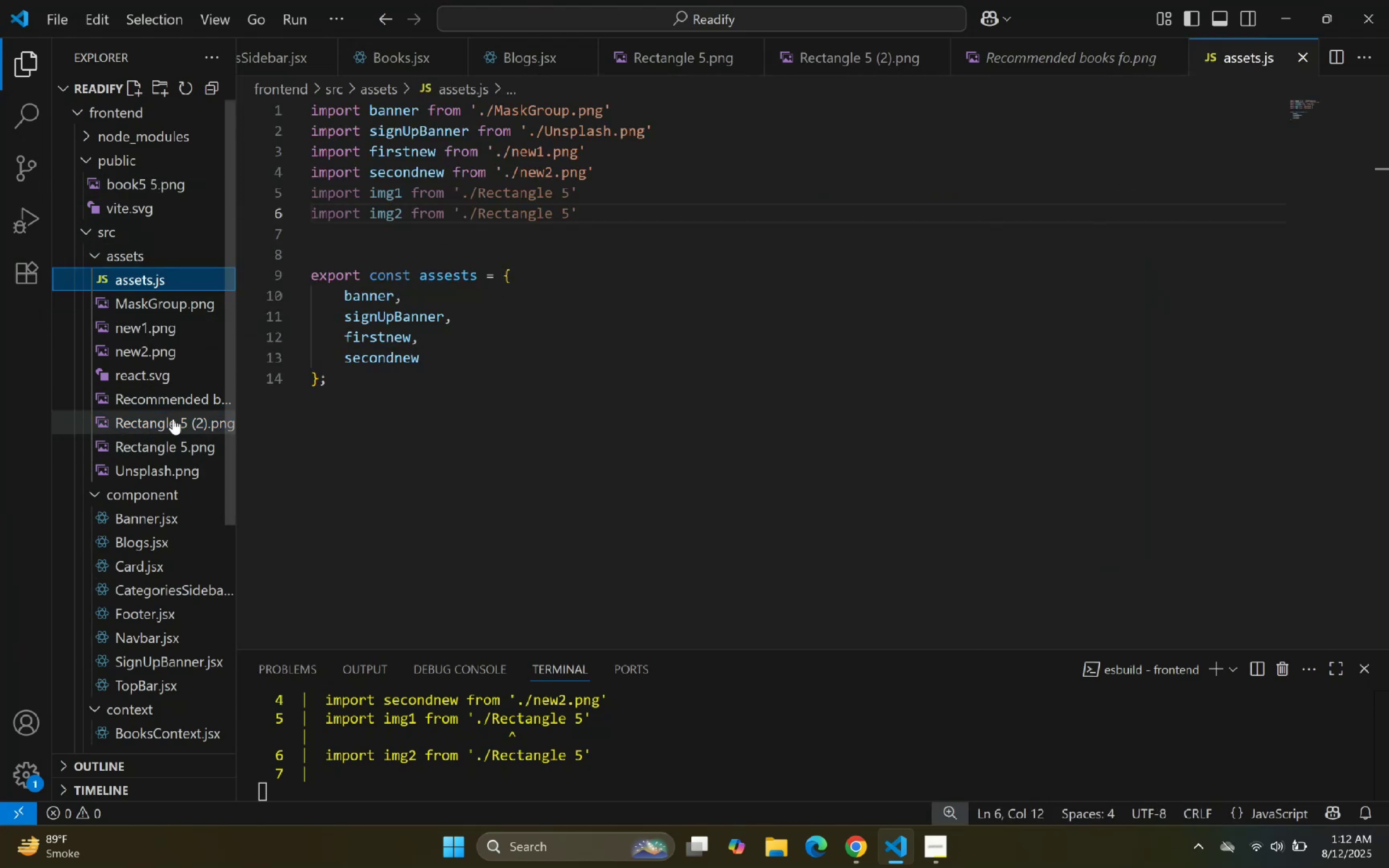 
double_click([172, 418])
 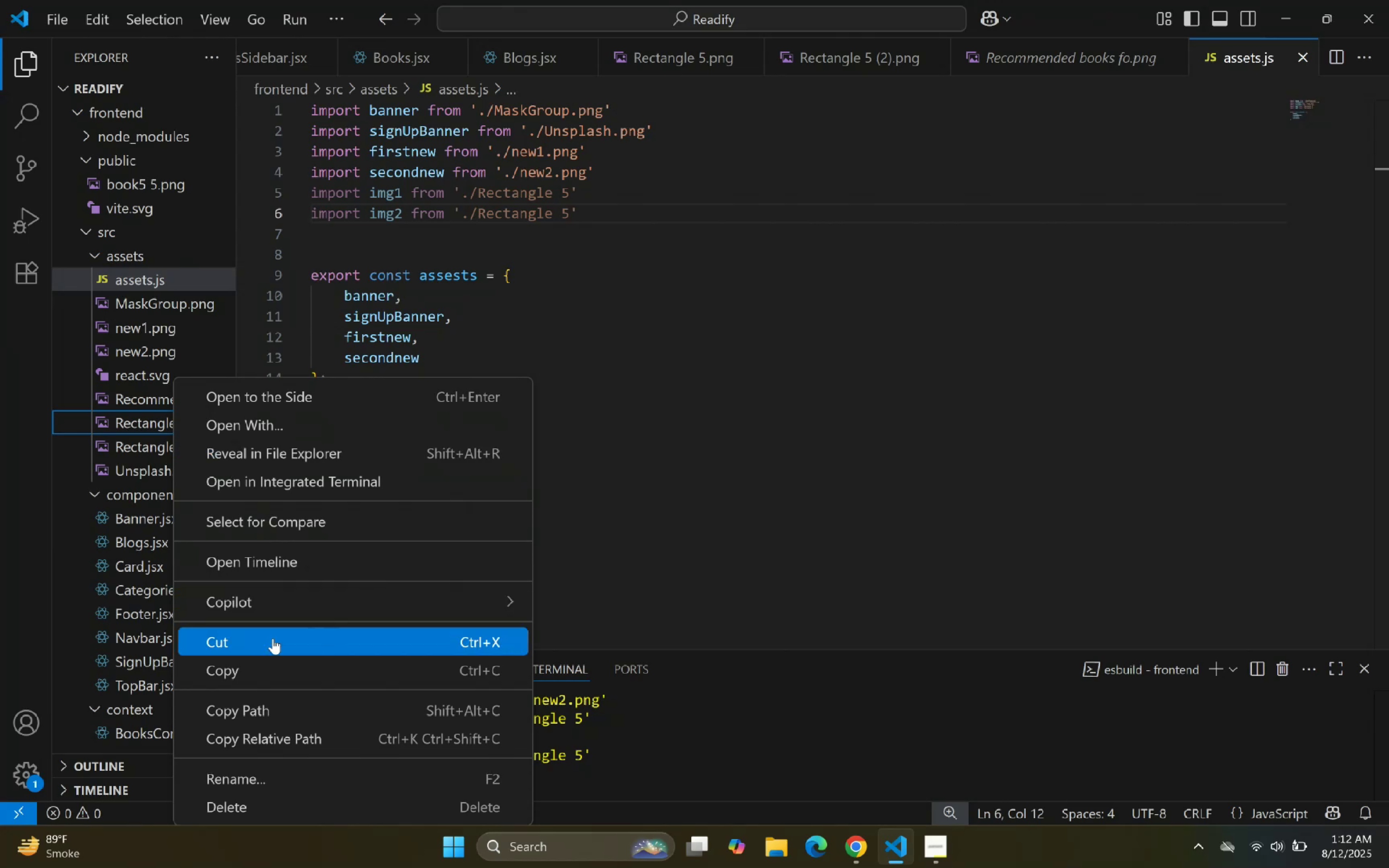 
left_click([244, 769])
 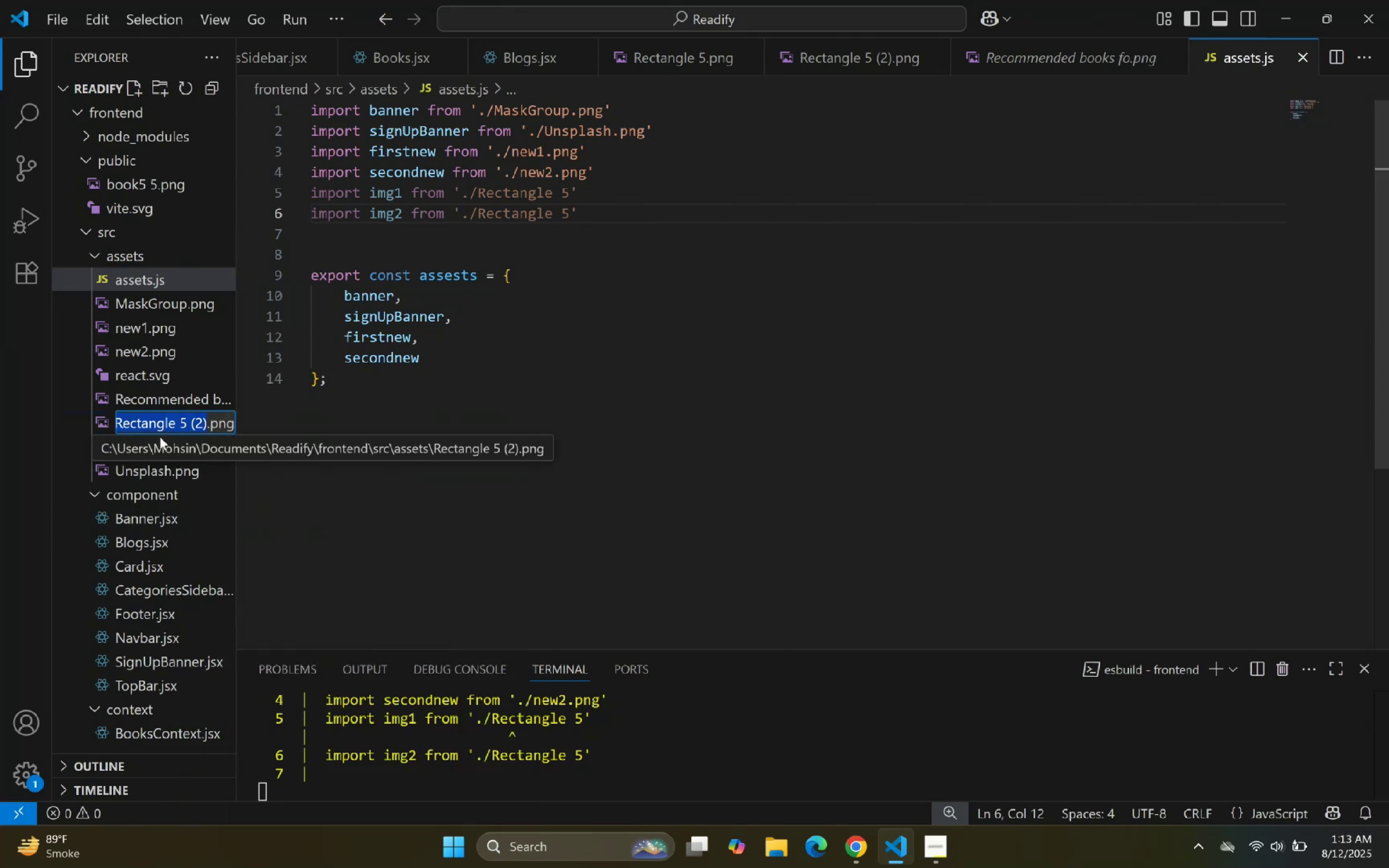 
left_click([159, 420])
 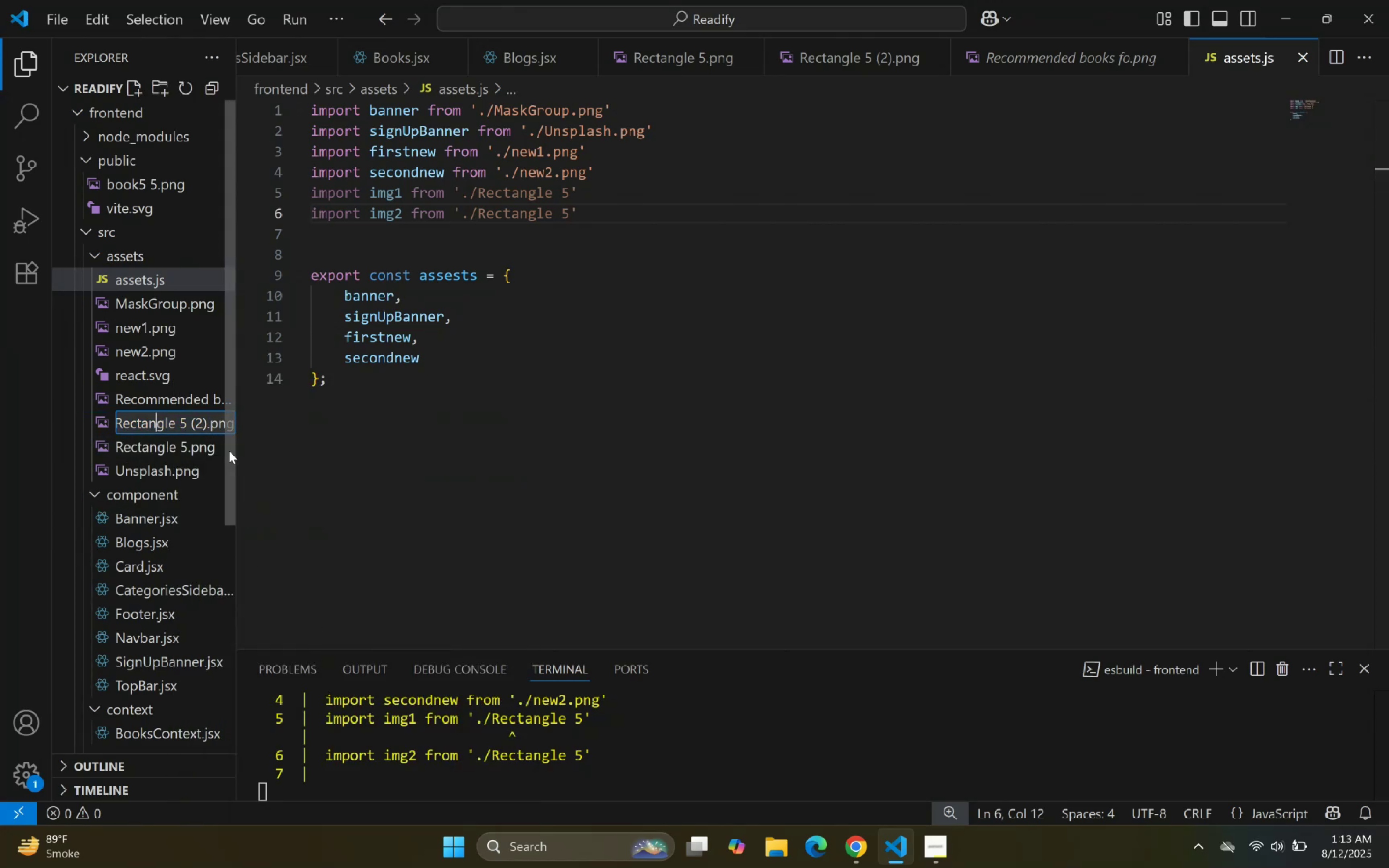 
hold_key(key=ArrowRight, duration=0.64)
 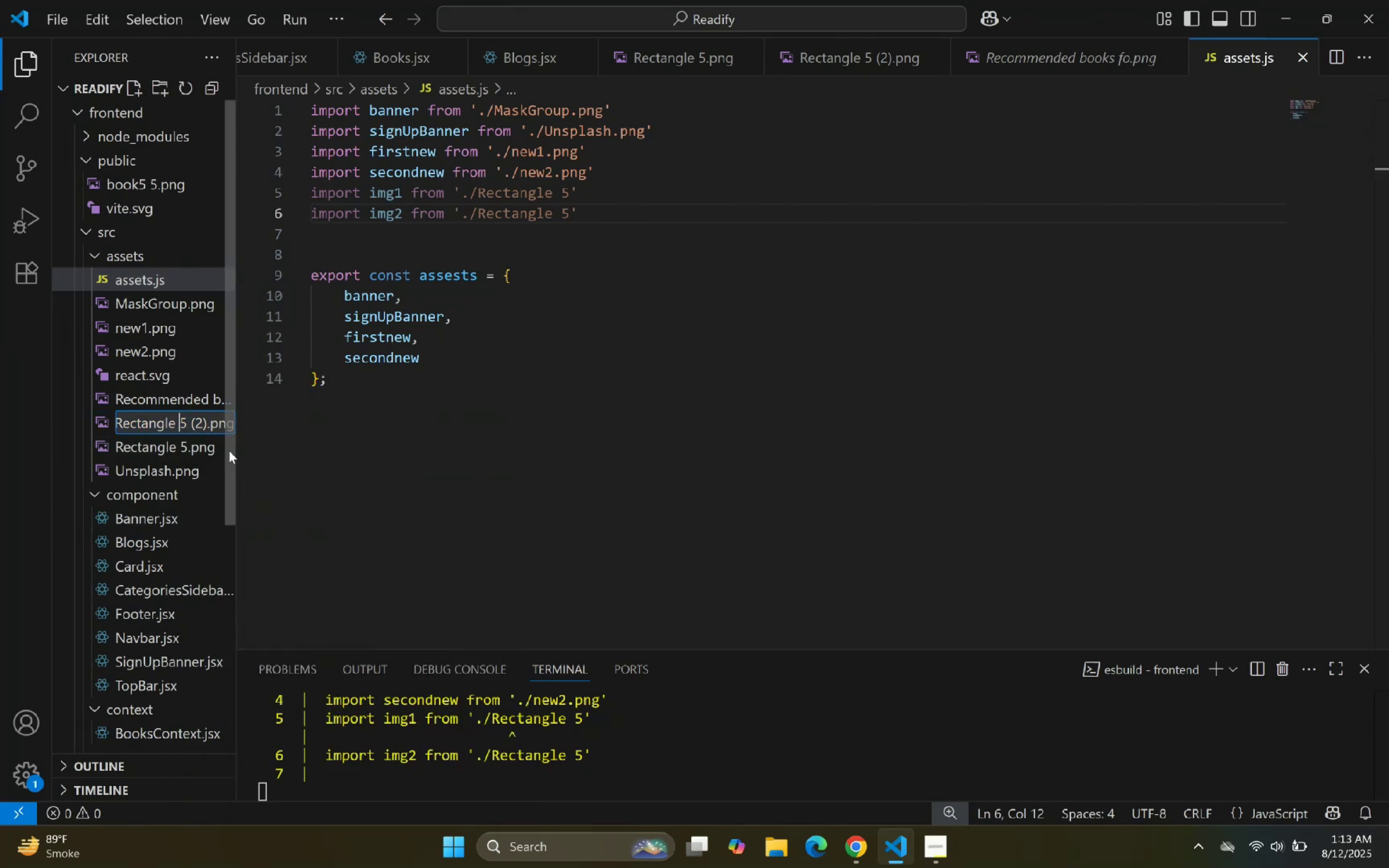 
key(ArrowRight)
 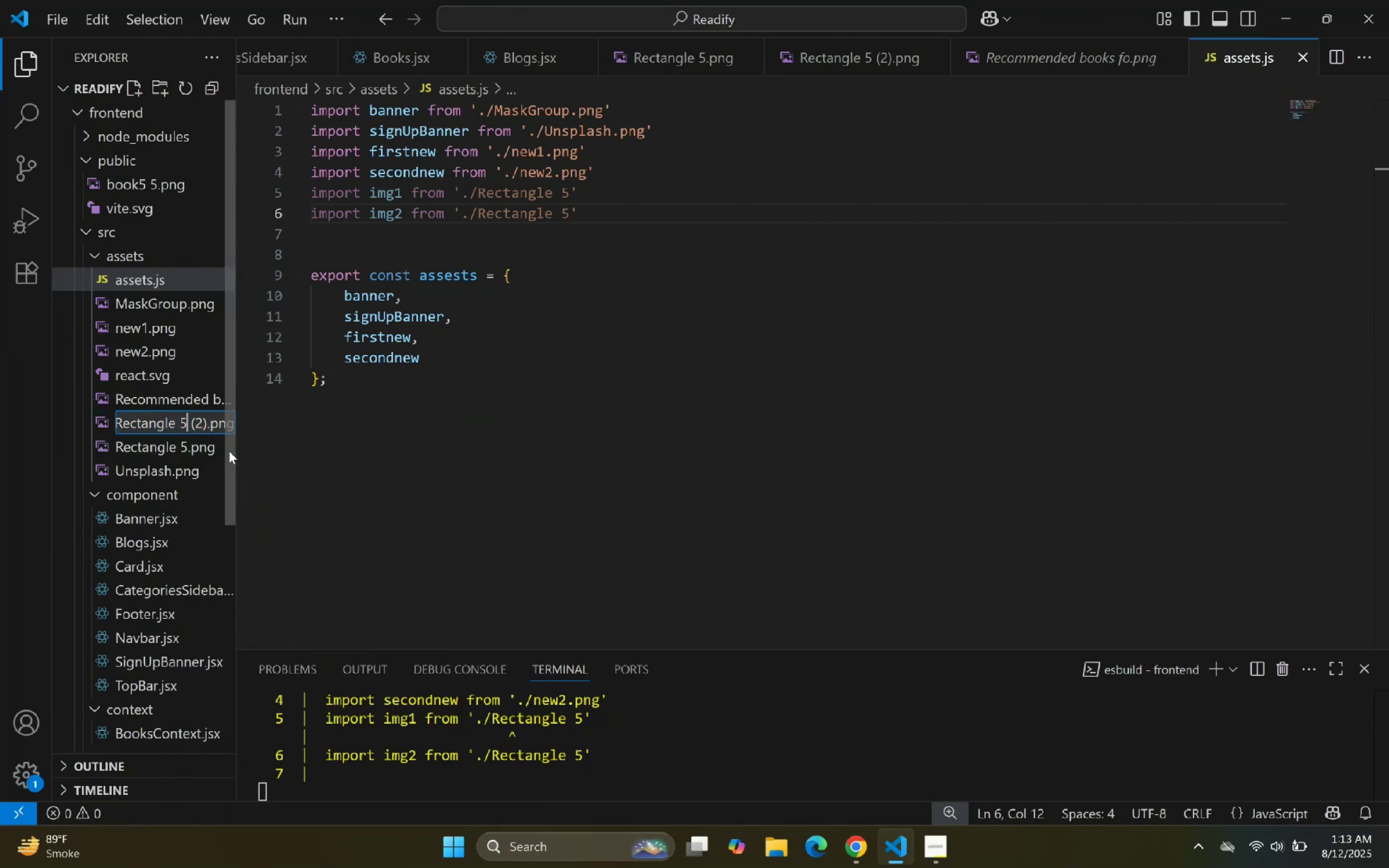 
key(ArrowRight)
 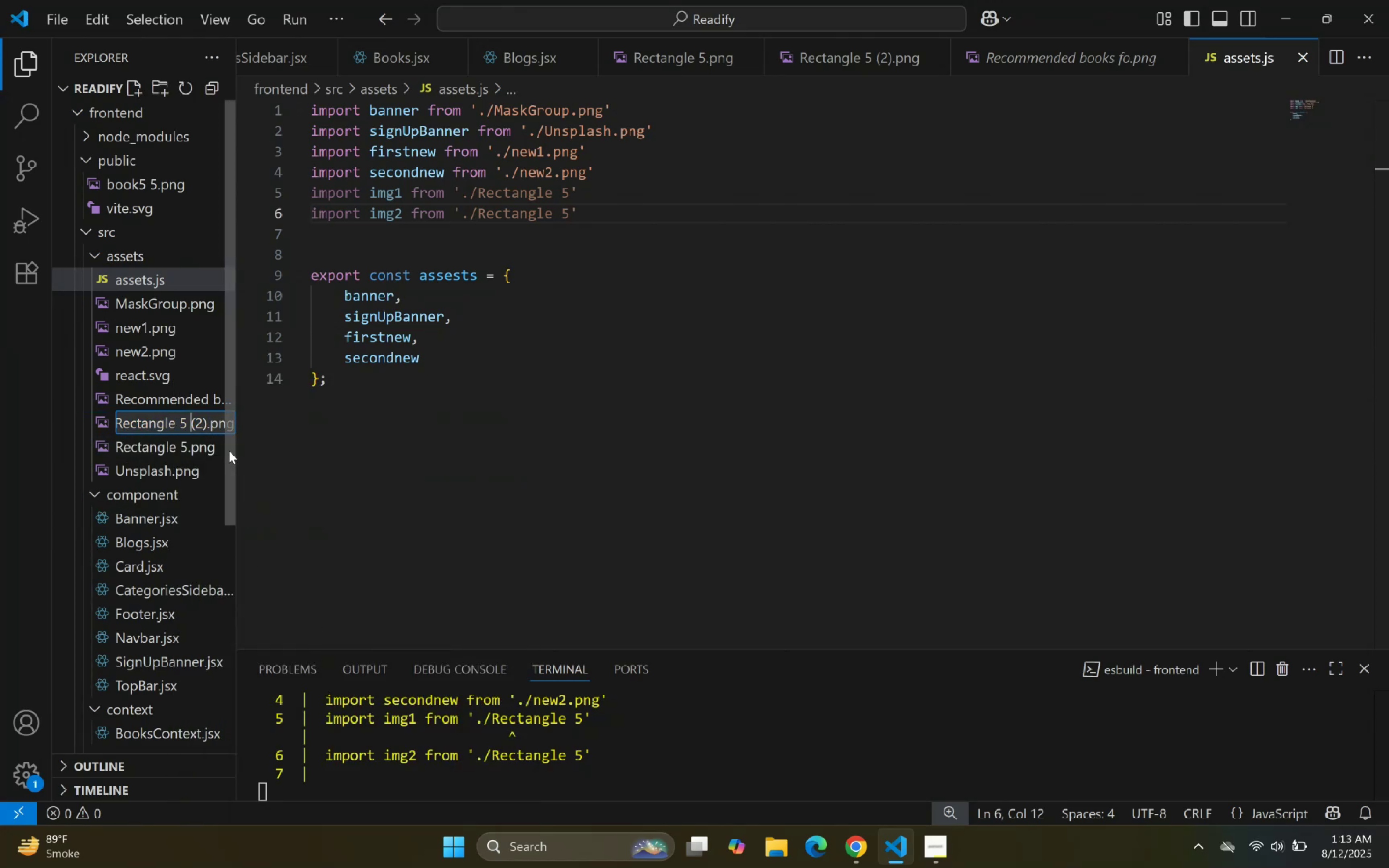 
key(ArrowRight)
 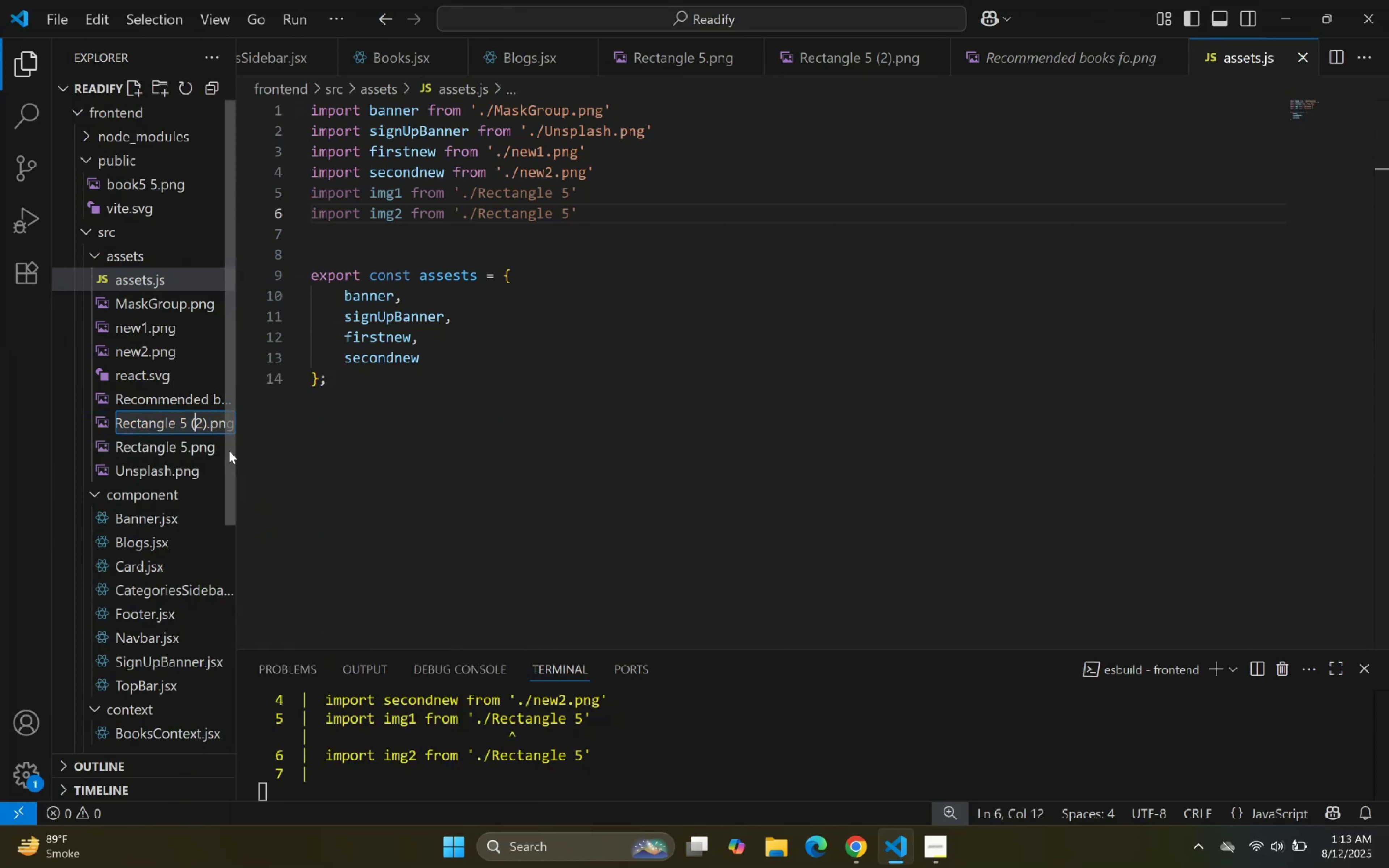 
key(ArrowRight)
 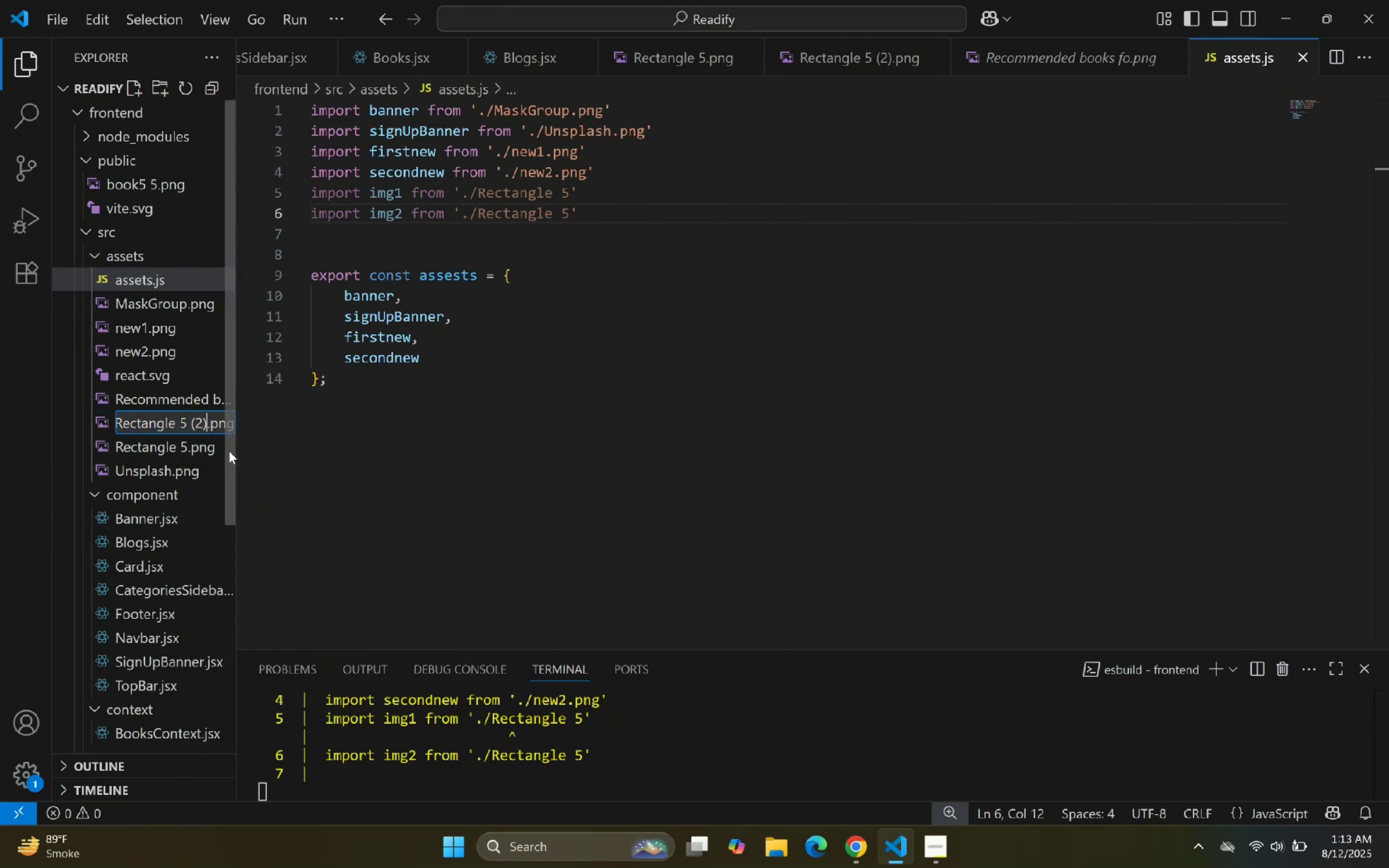 
key(Shift+ArrowUp)
 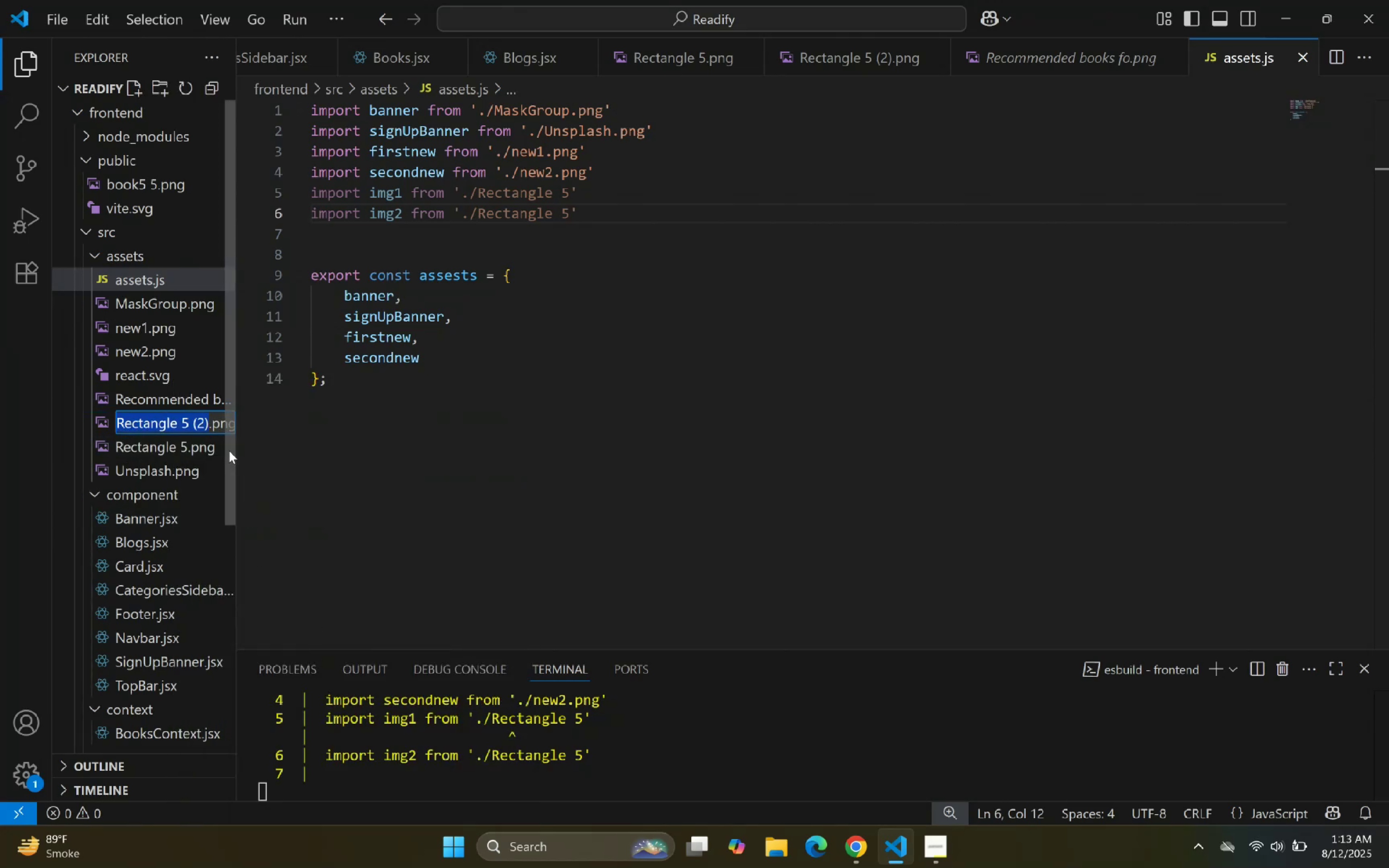 
type(img1)
 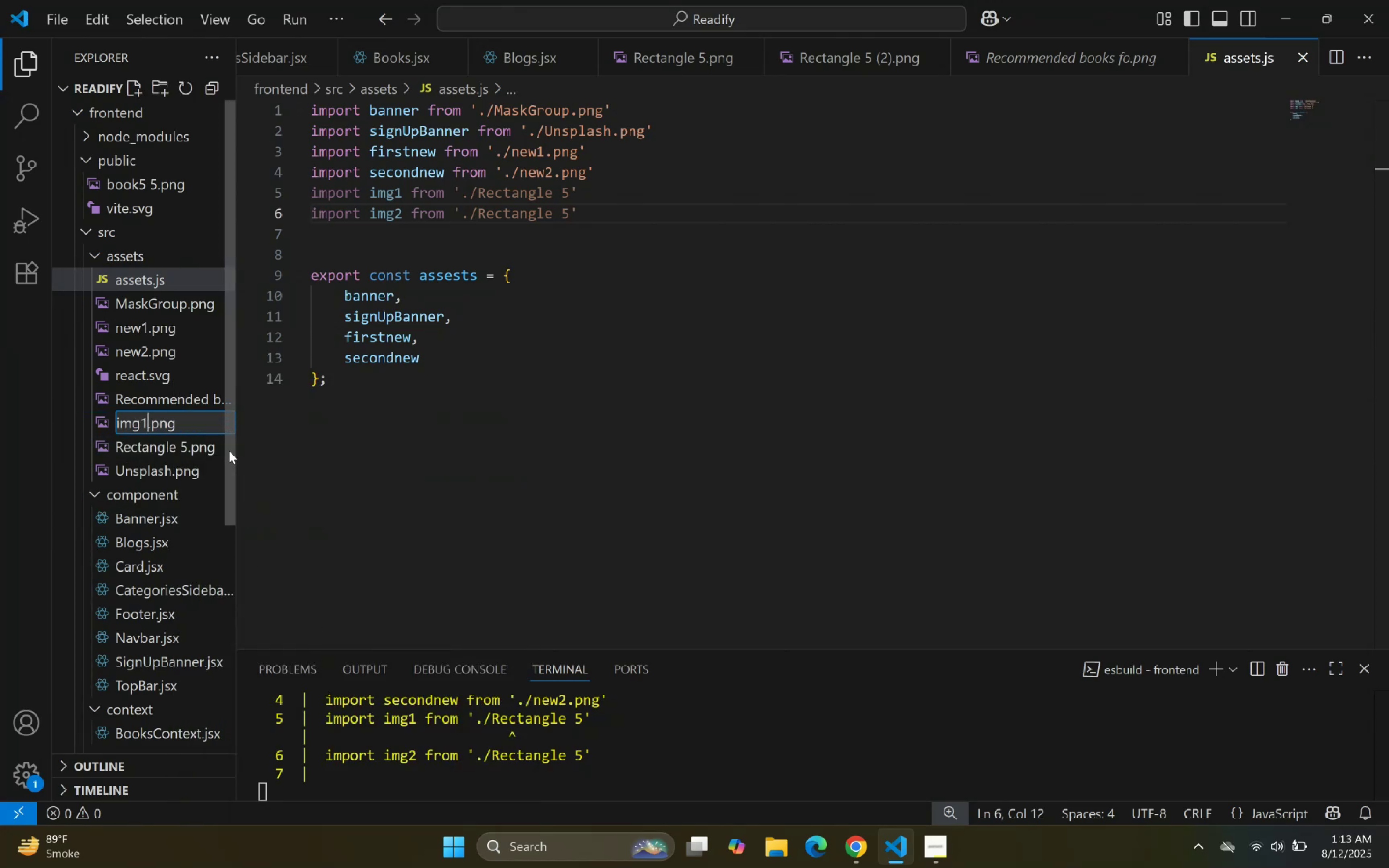 
key(ArrowRight)
 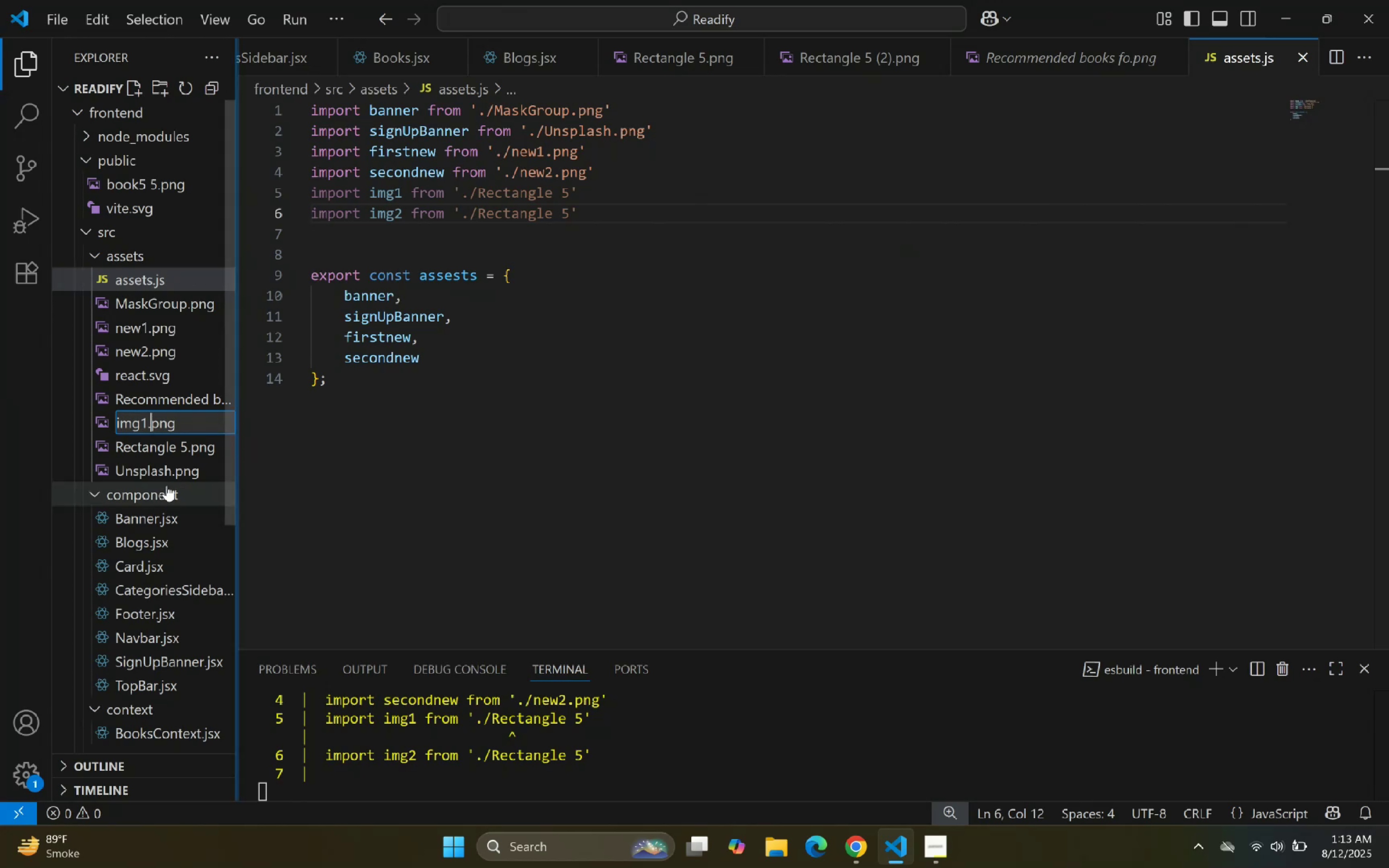 
double_click([173, 444])
 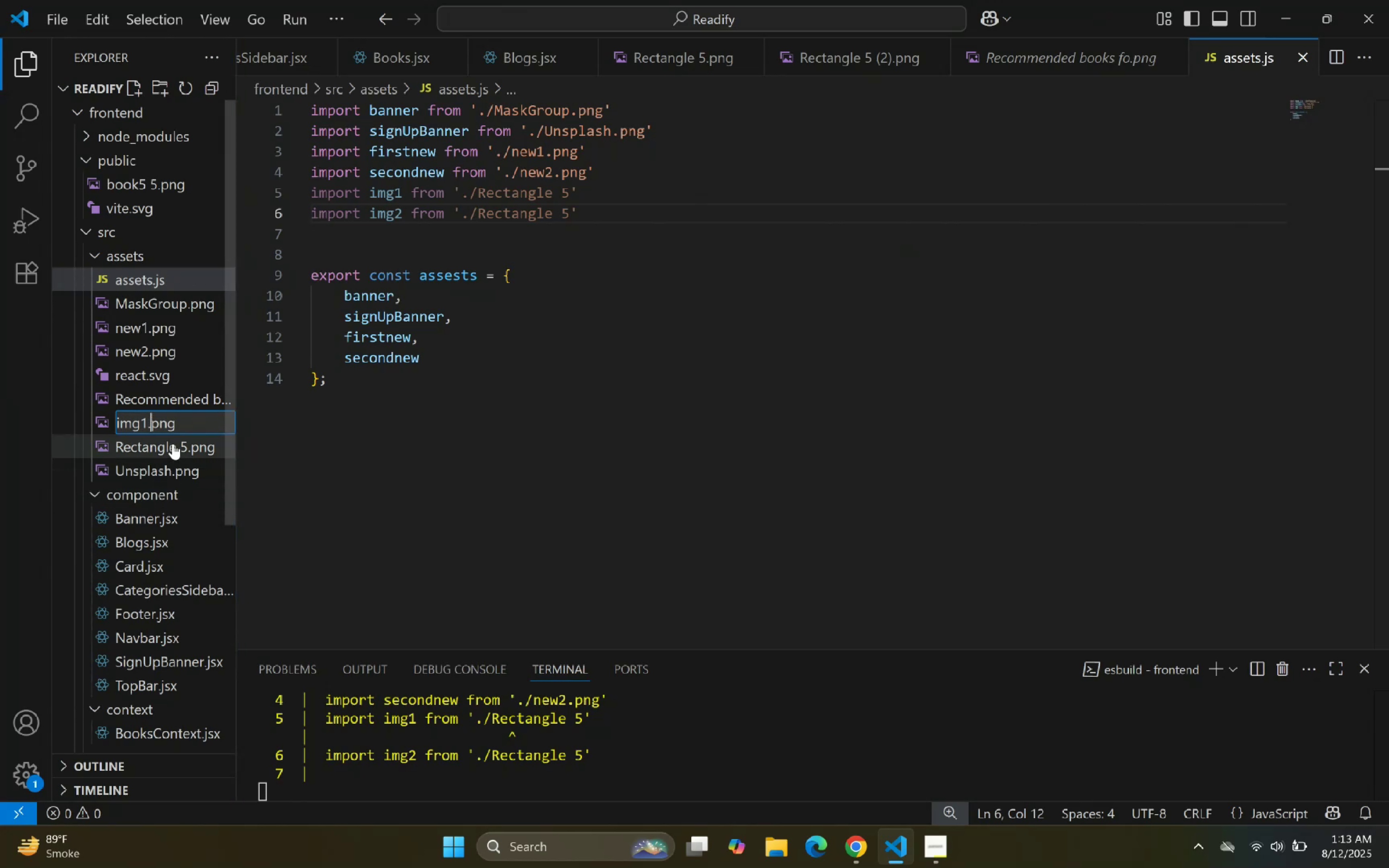 
triple_click([173, 444])
 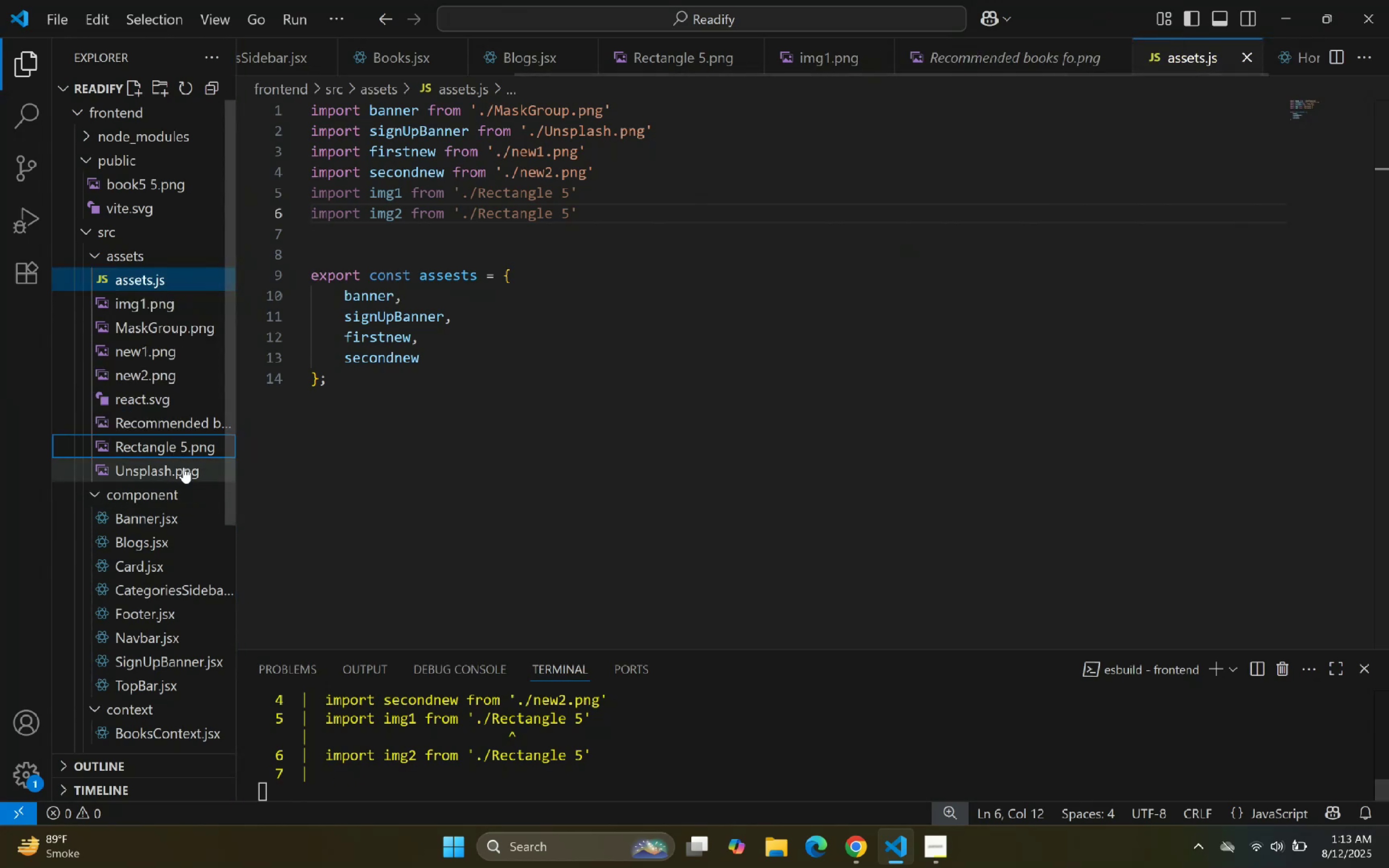 
right_click([171, 450])
 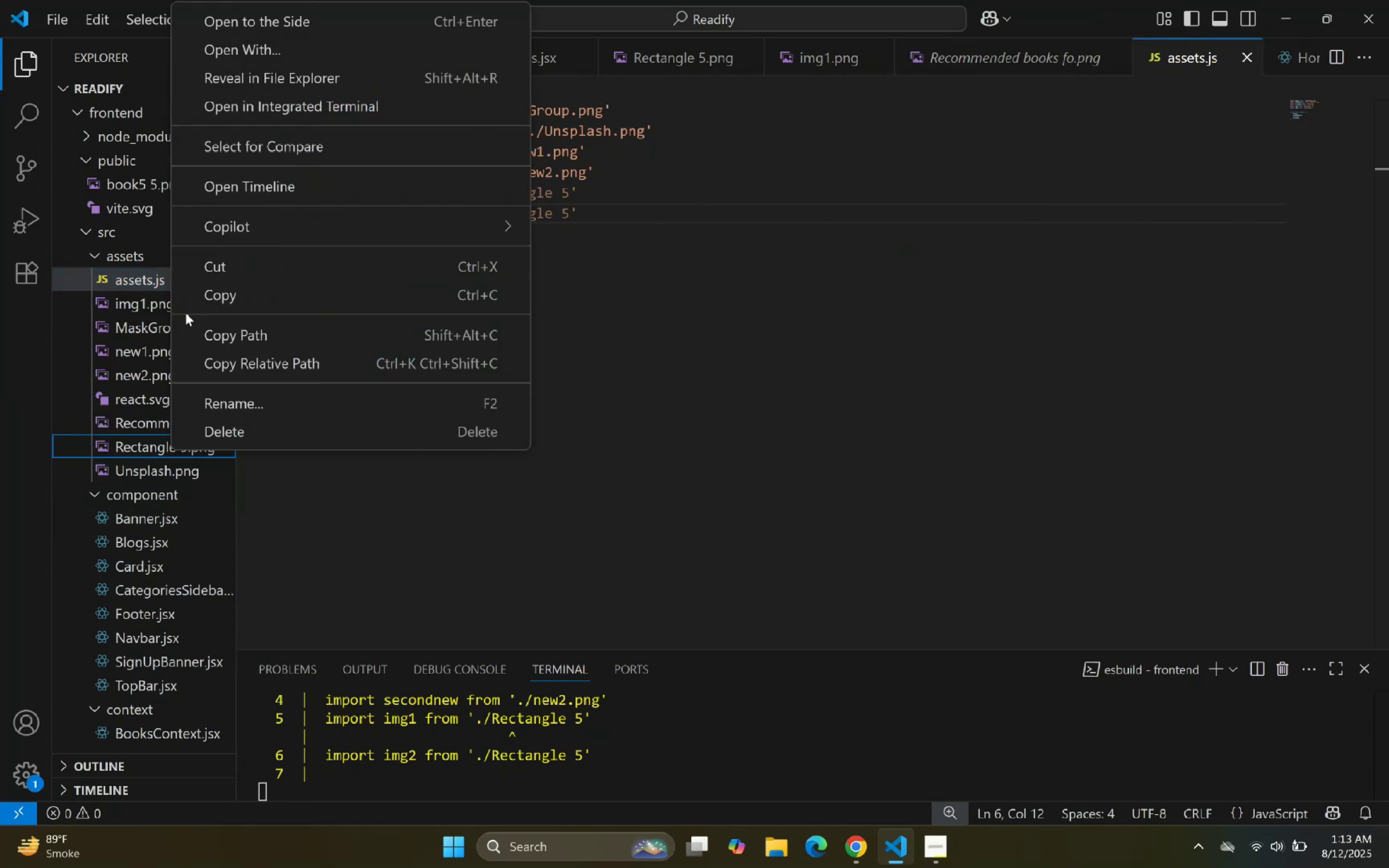 
left_click([250, 414])
 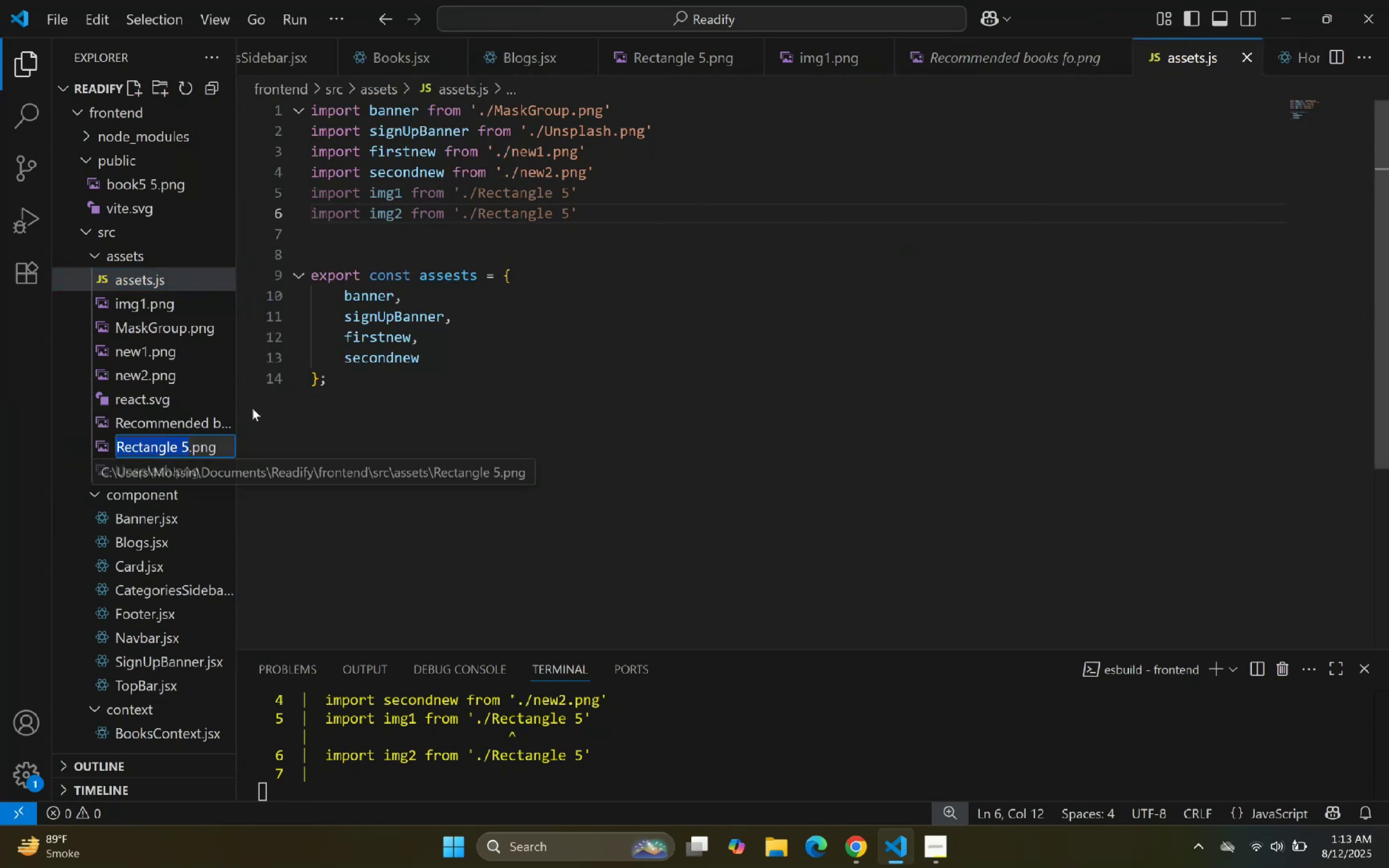 
type(img2)
 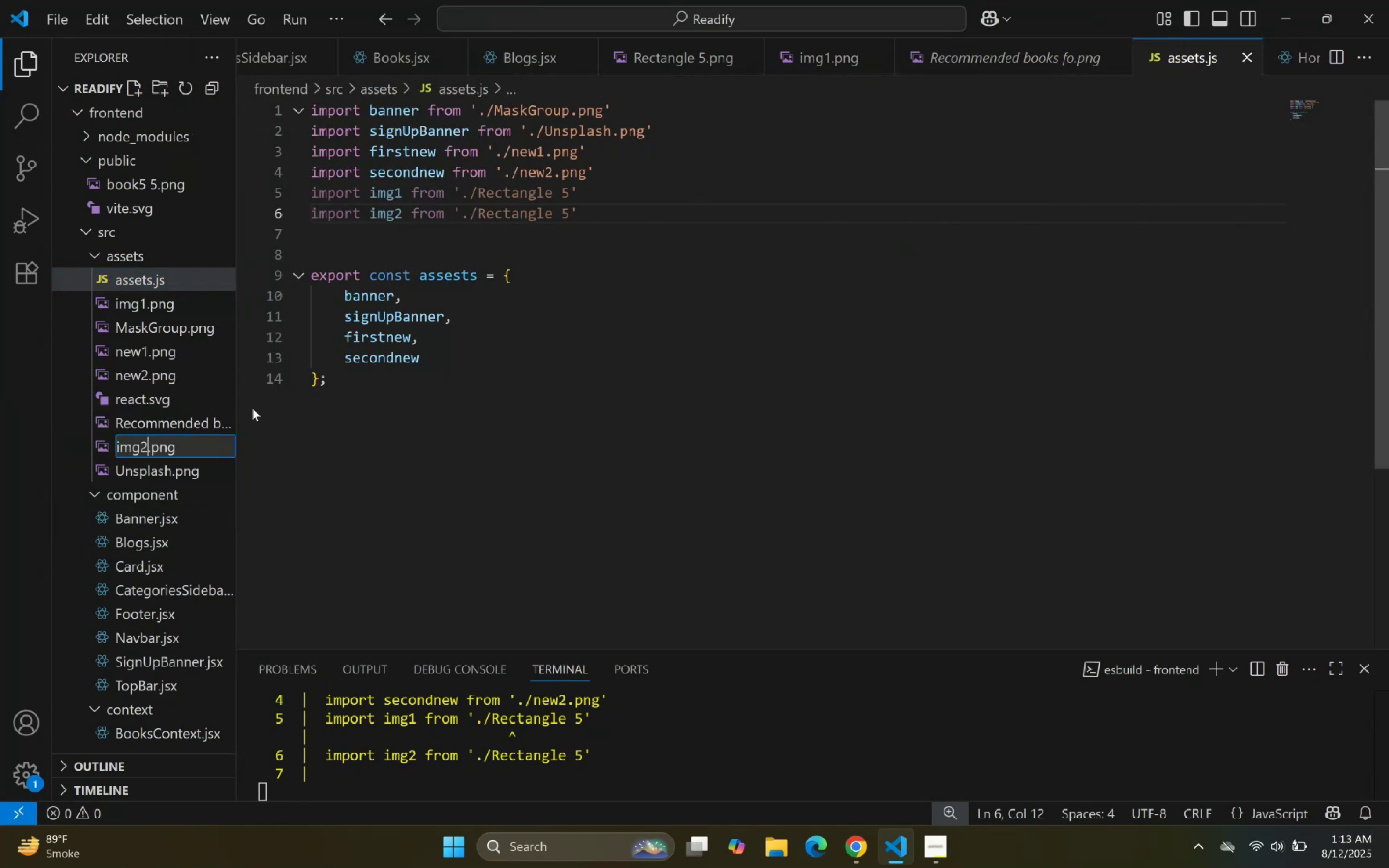 
key(Enter)
 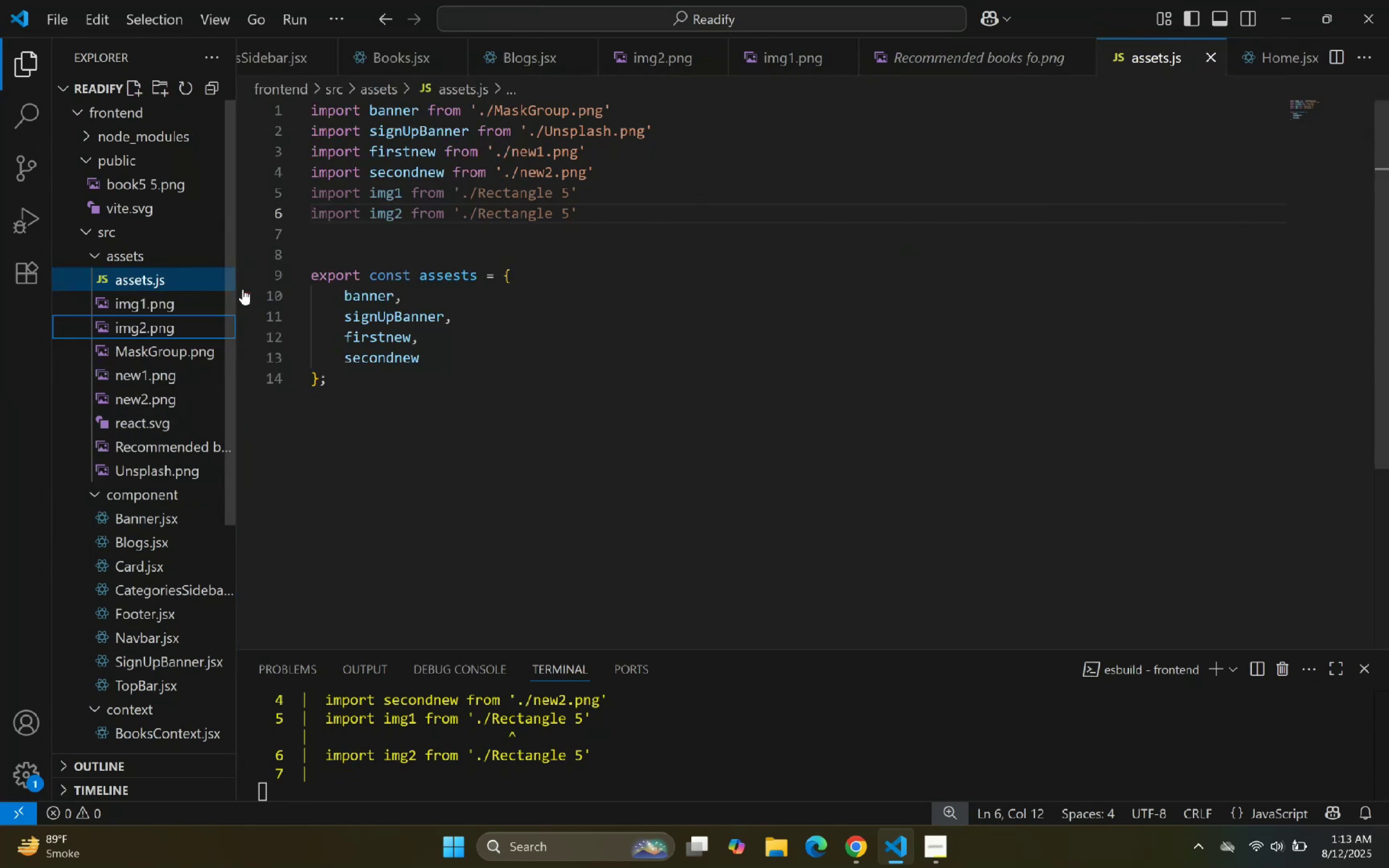 
left_click([164, 328])
 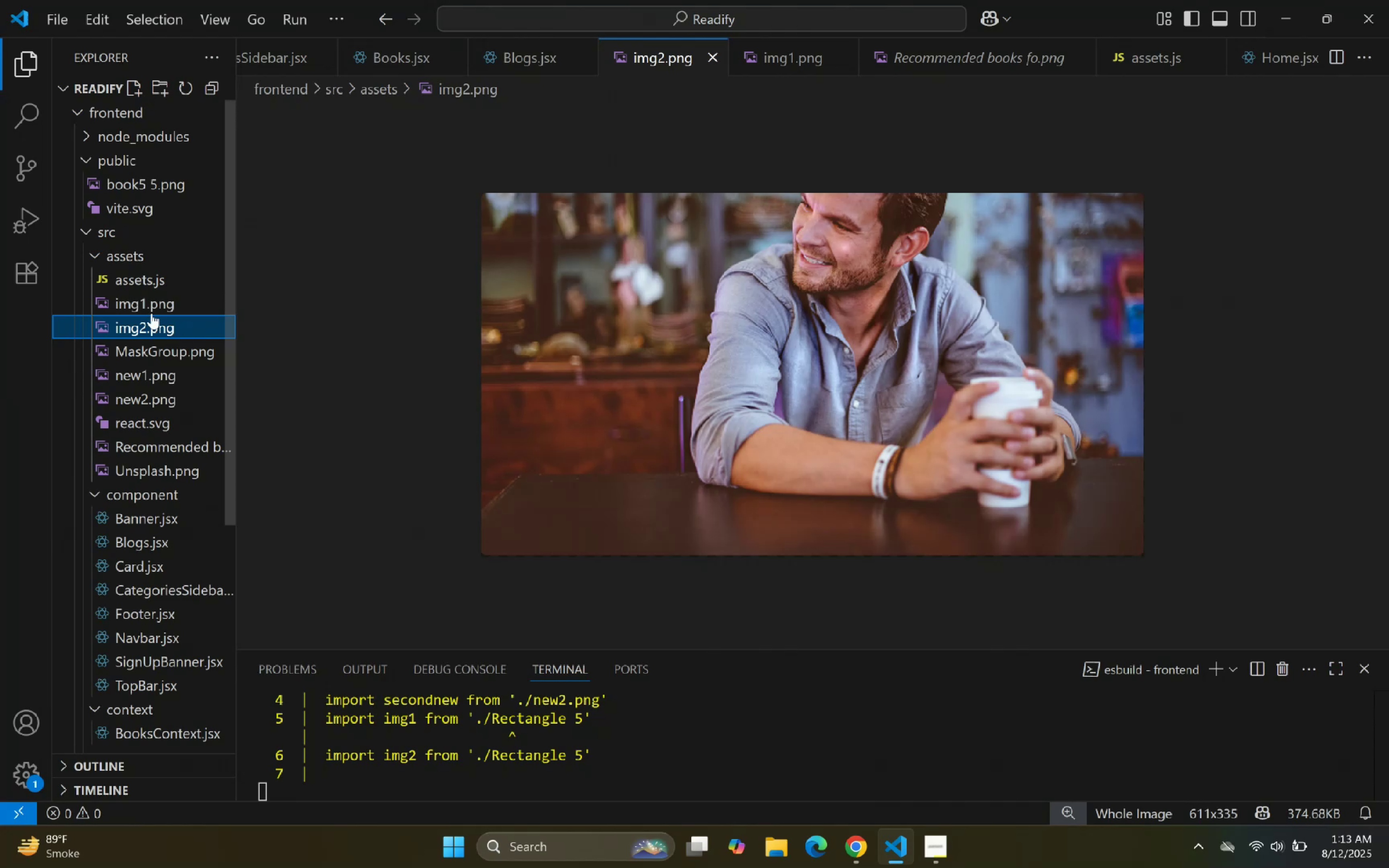 
left_click([139, 298])
 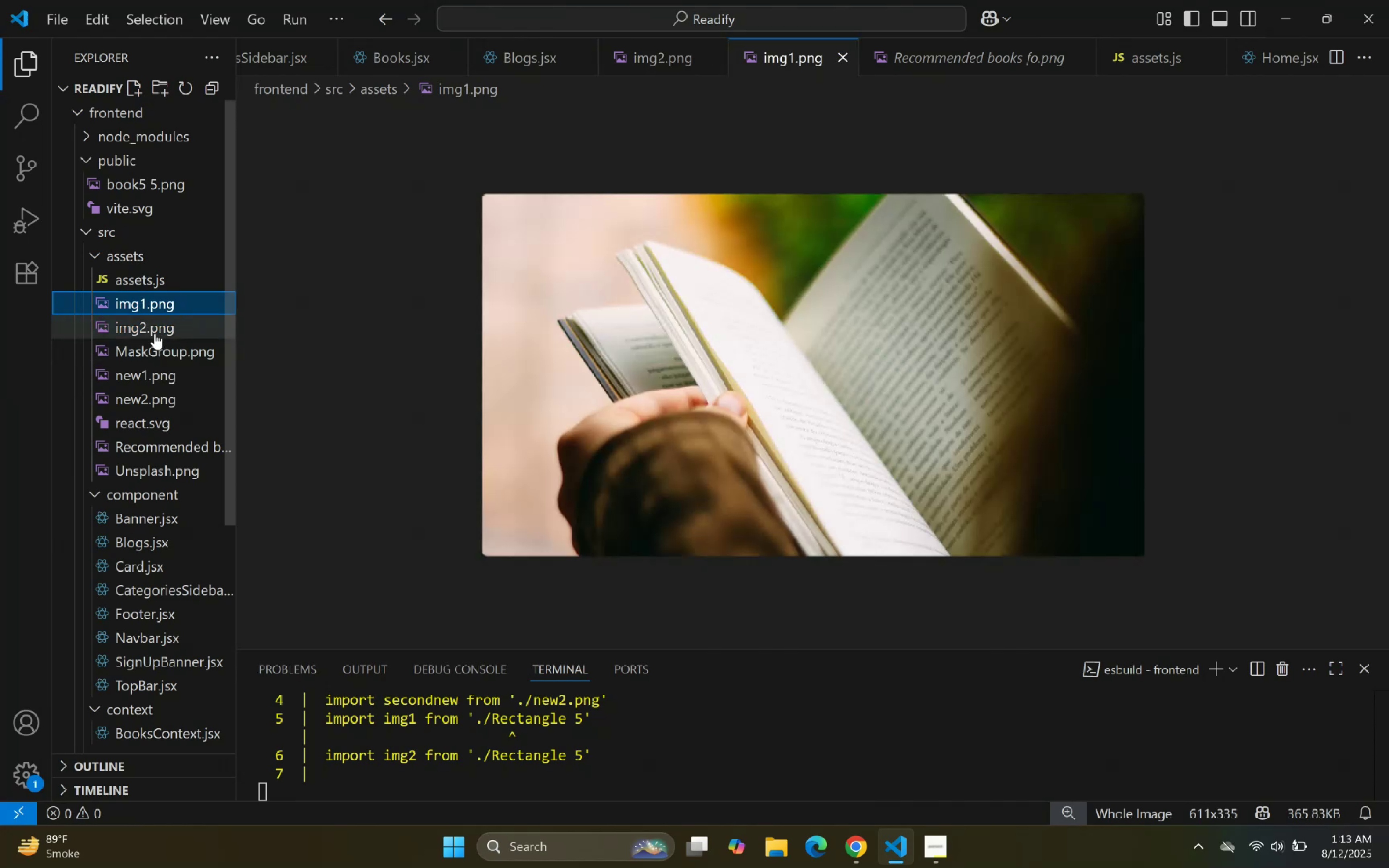 
left_click([155, 329])
 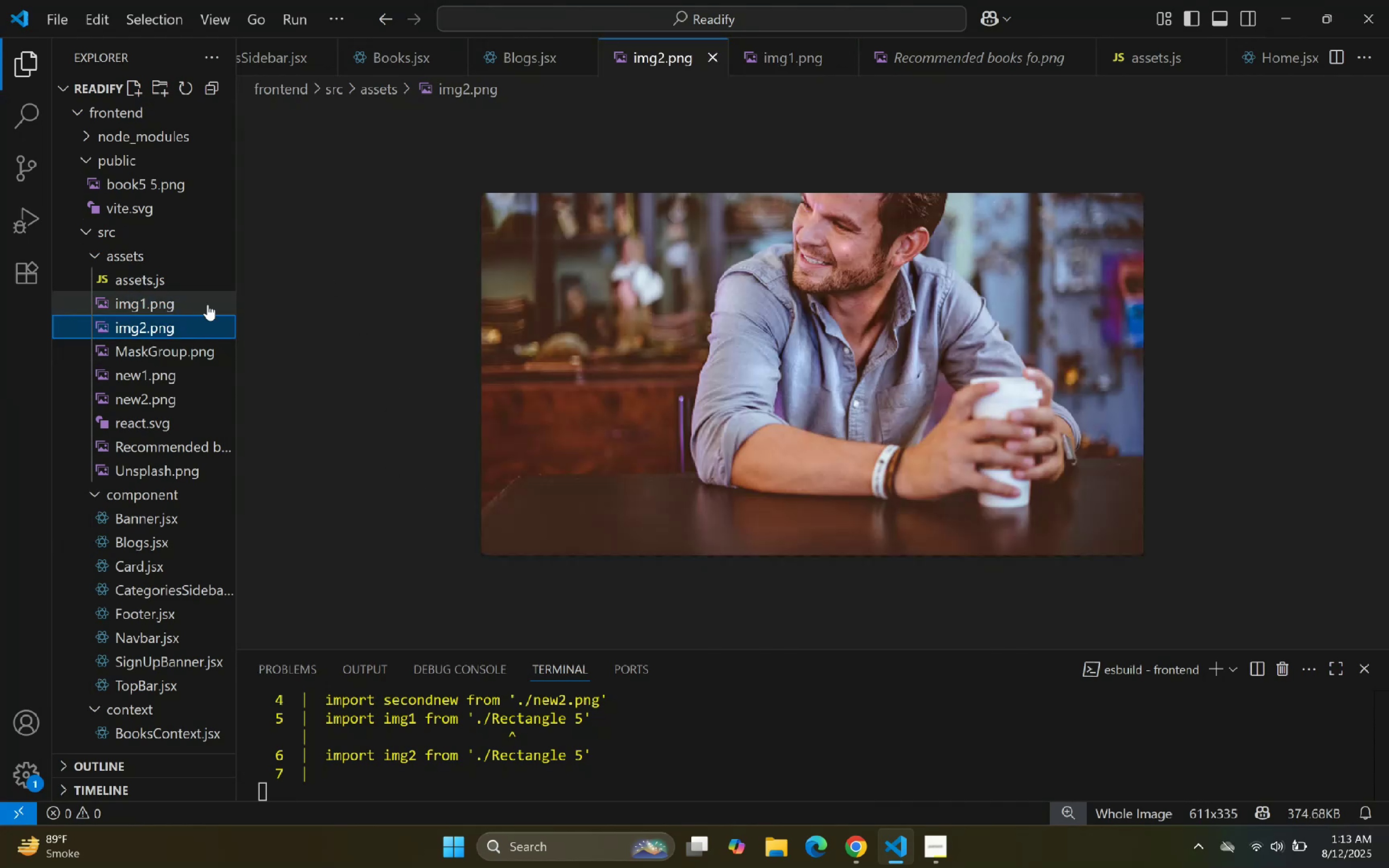 
double_click([477, 235])
 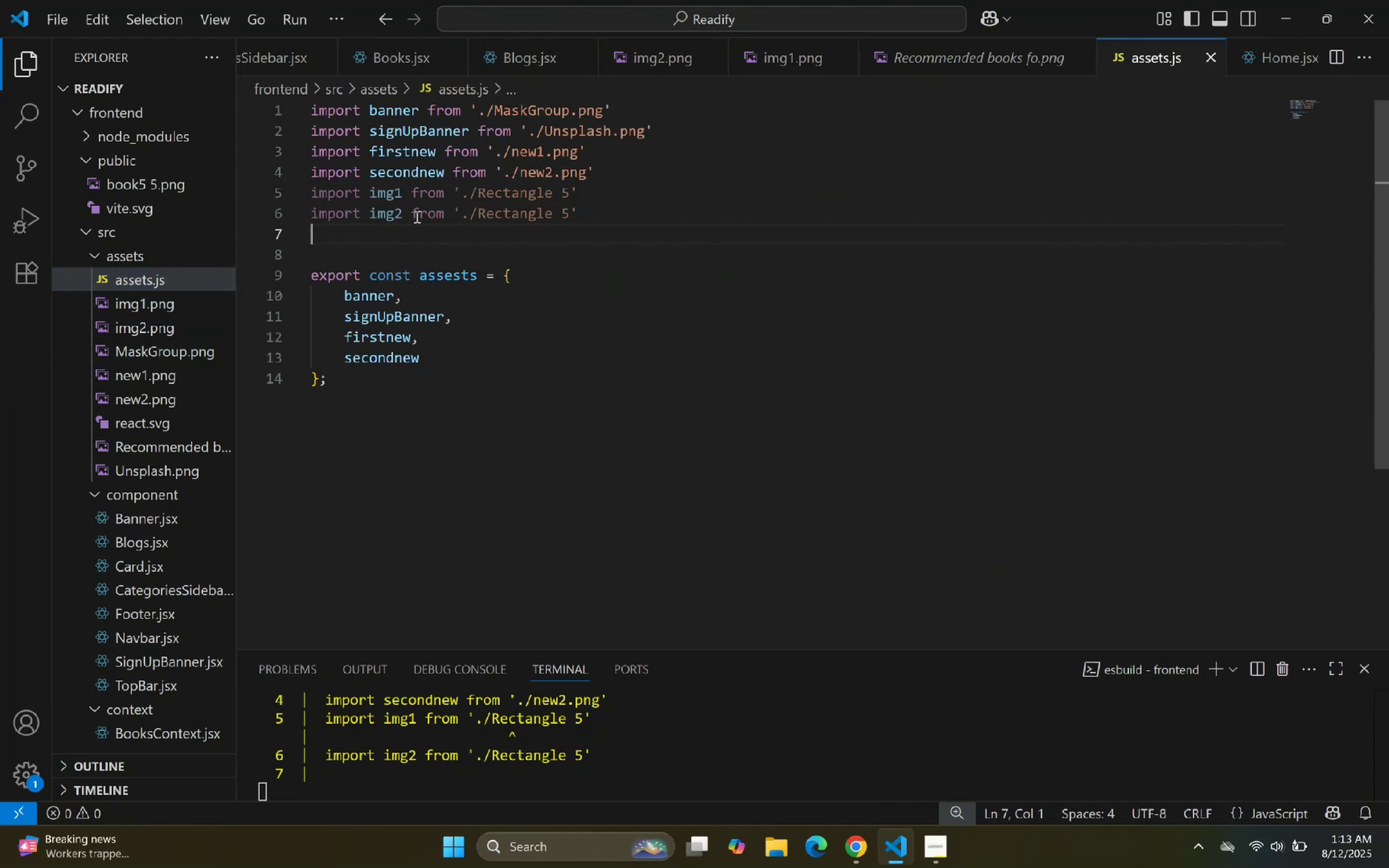 
left_click([403, 197])
 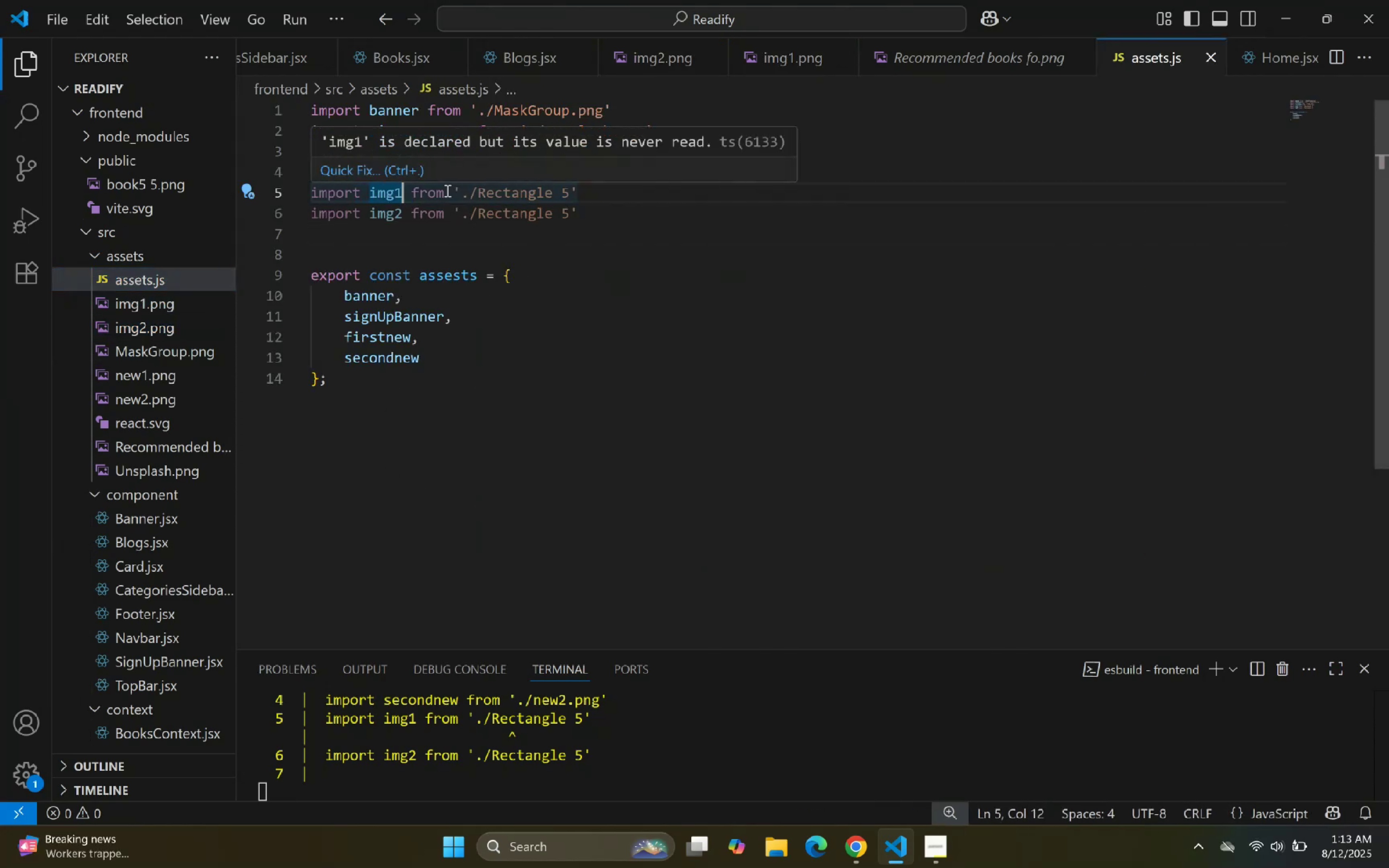 
key(ArrowDown)
 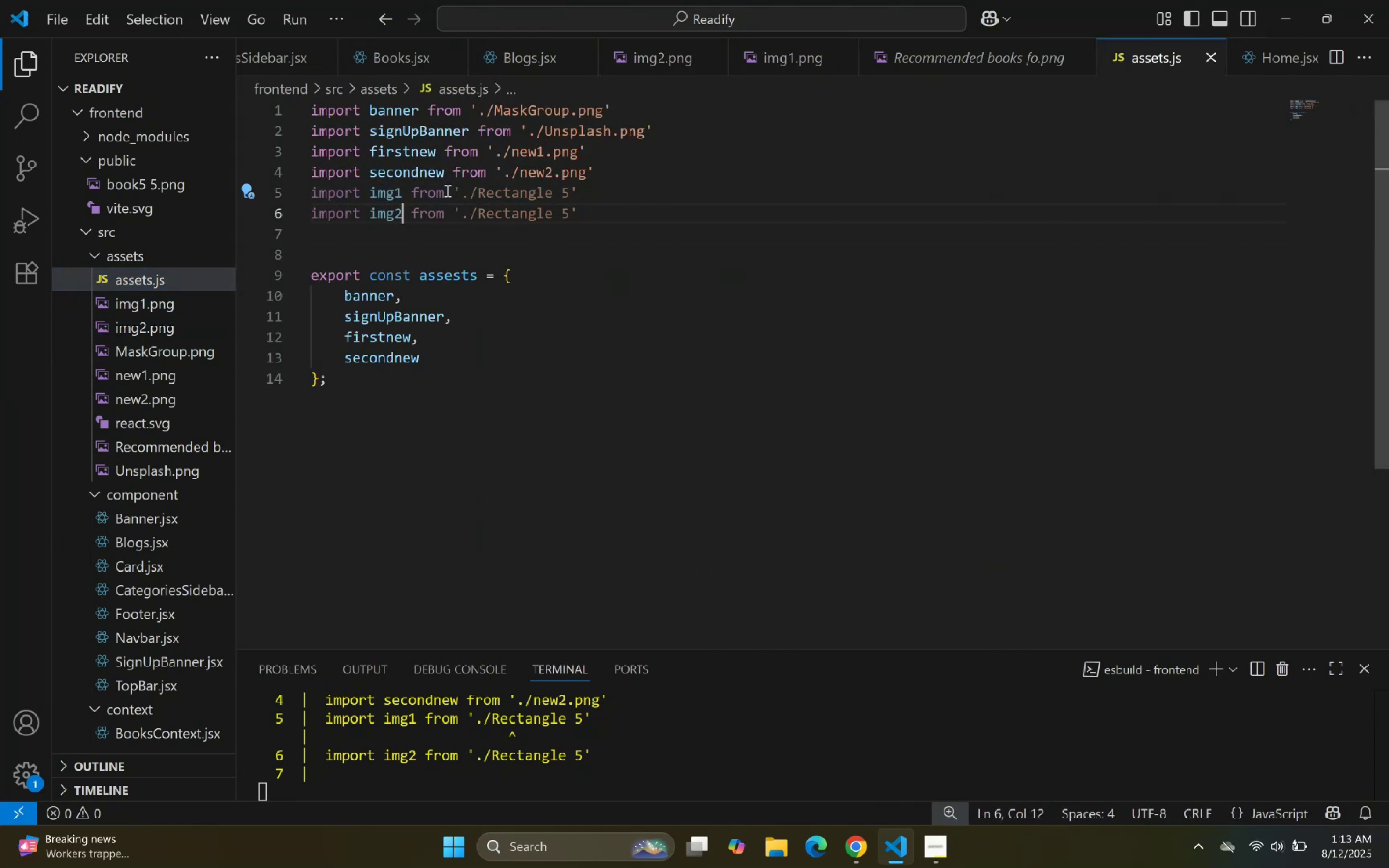 
key(ArrowDown)
 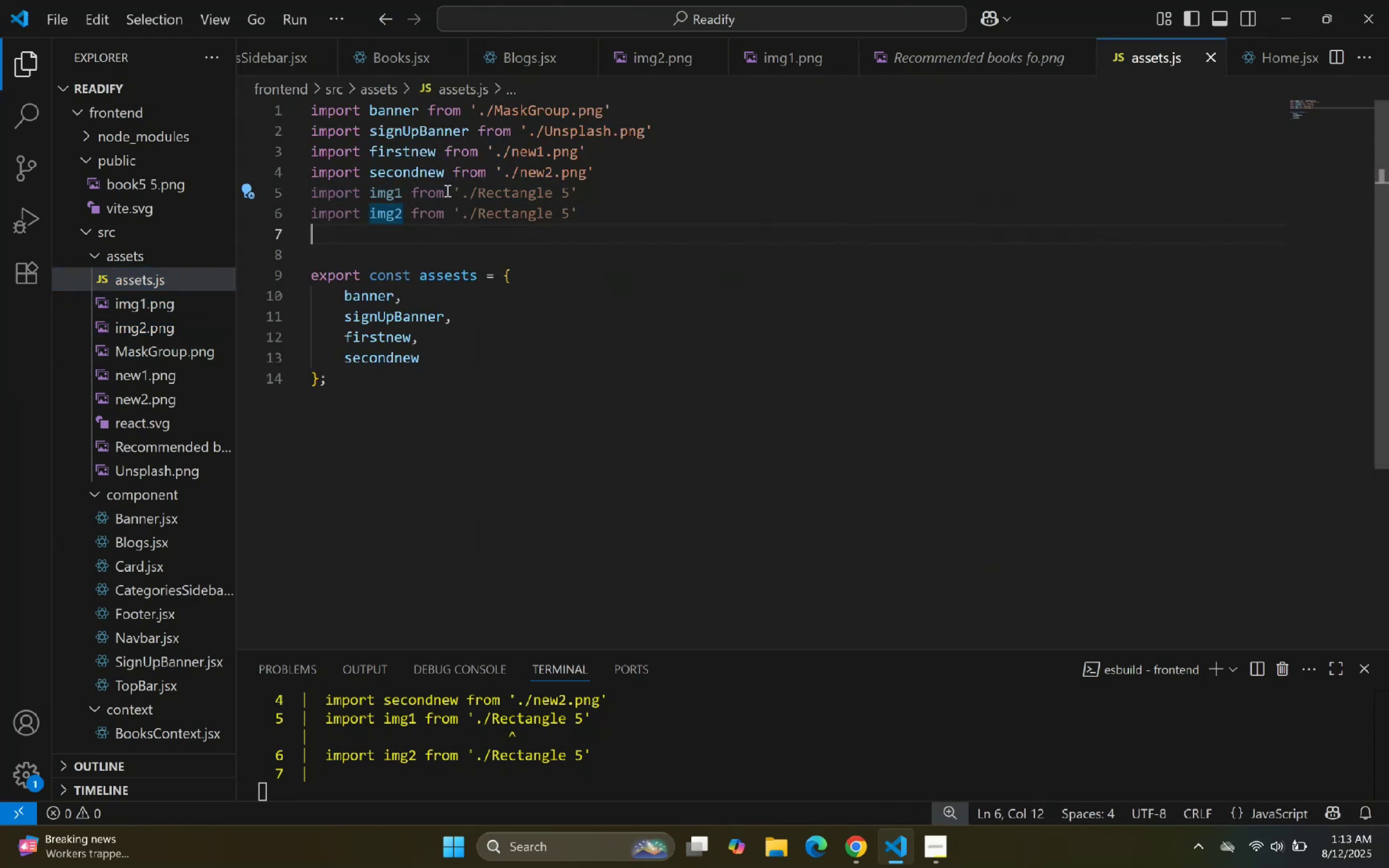 
key(ArrowDown)
 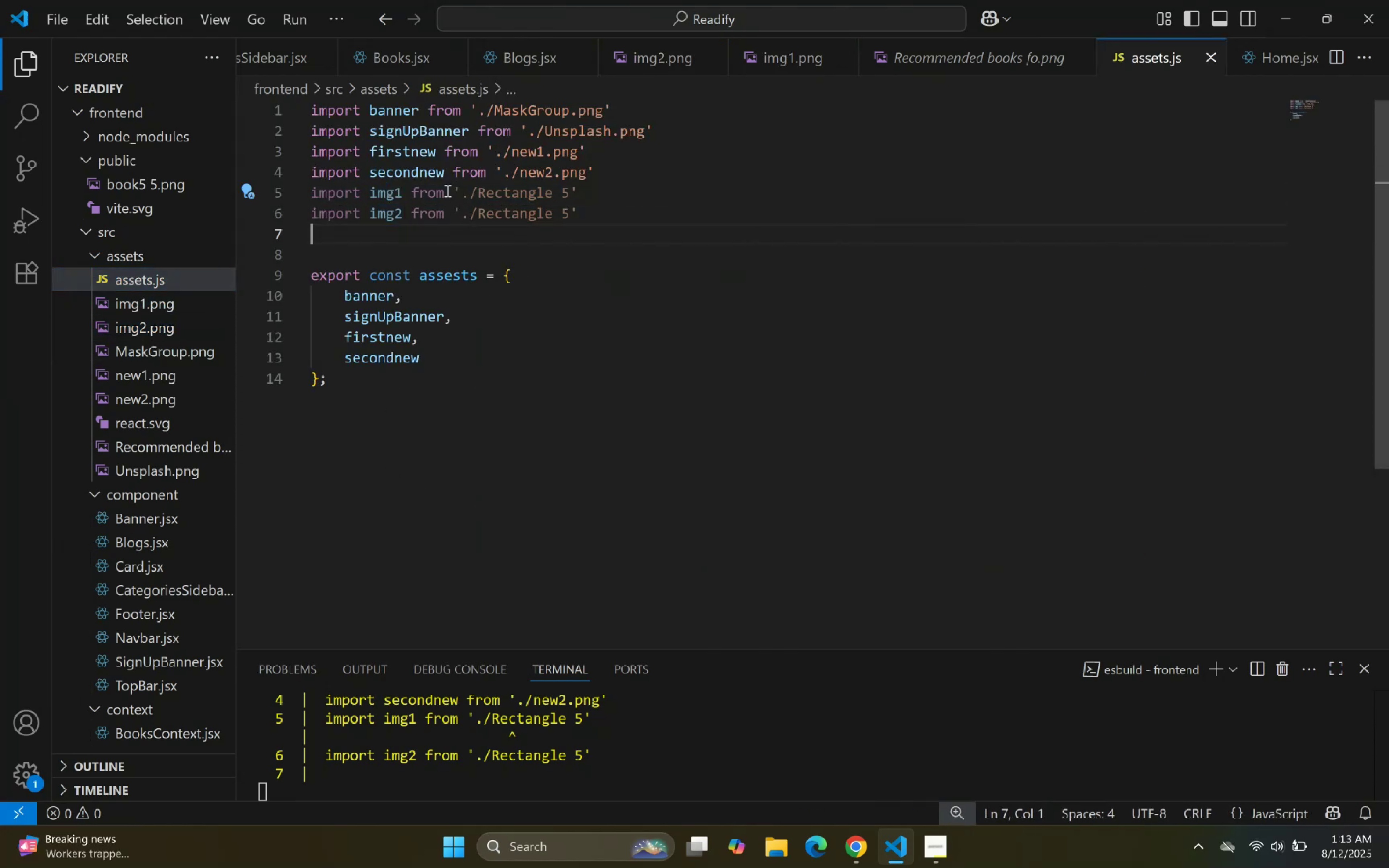 
key(ArrowDown)
 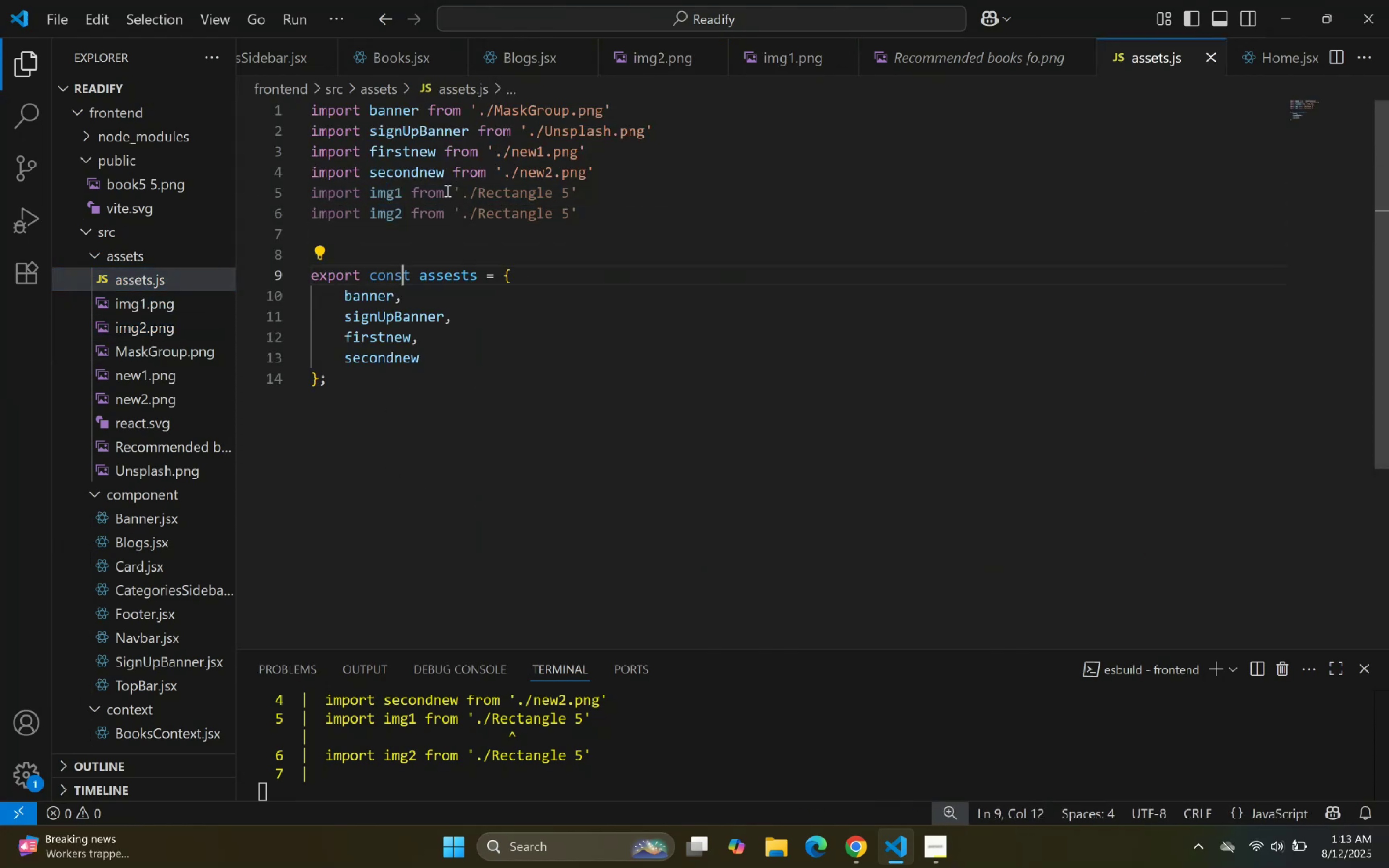 
key(ArrowUp)
 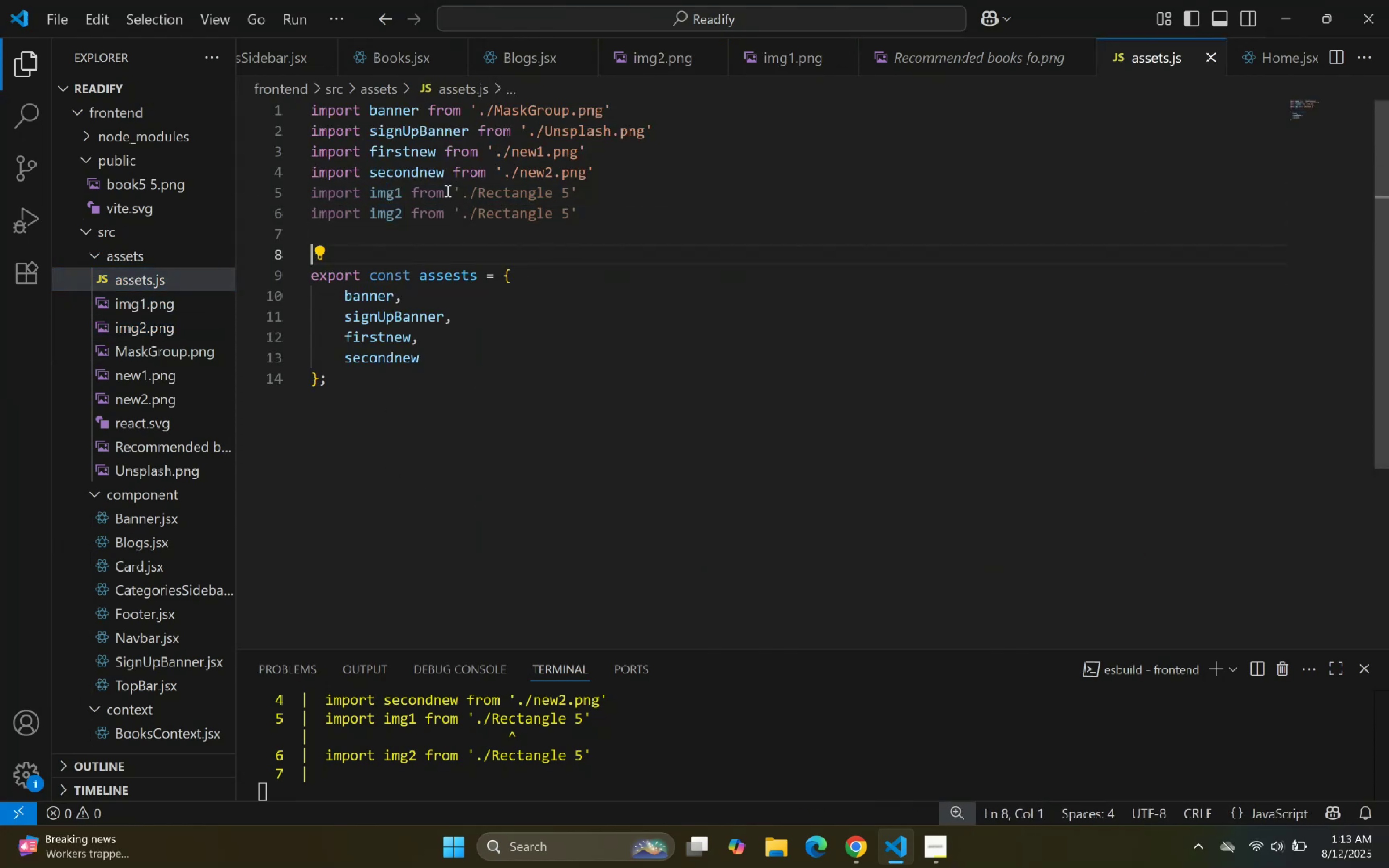 
key(ArrowUp)
 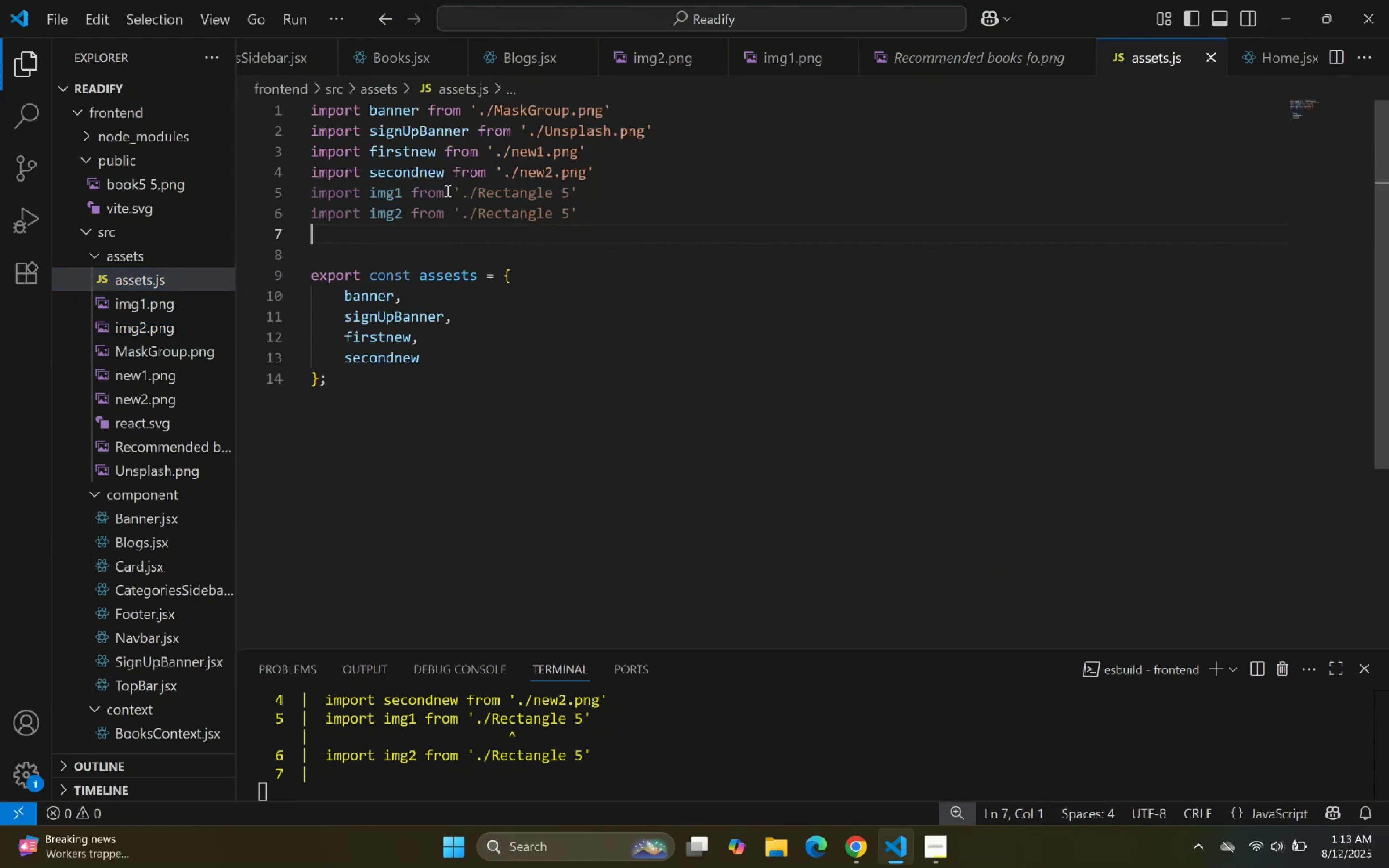 
hold_key(key=ArrowRight, duration=0.51)
 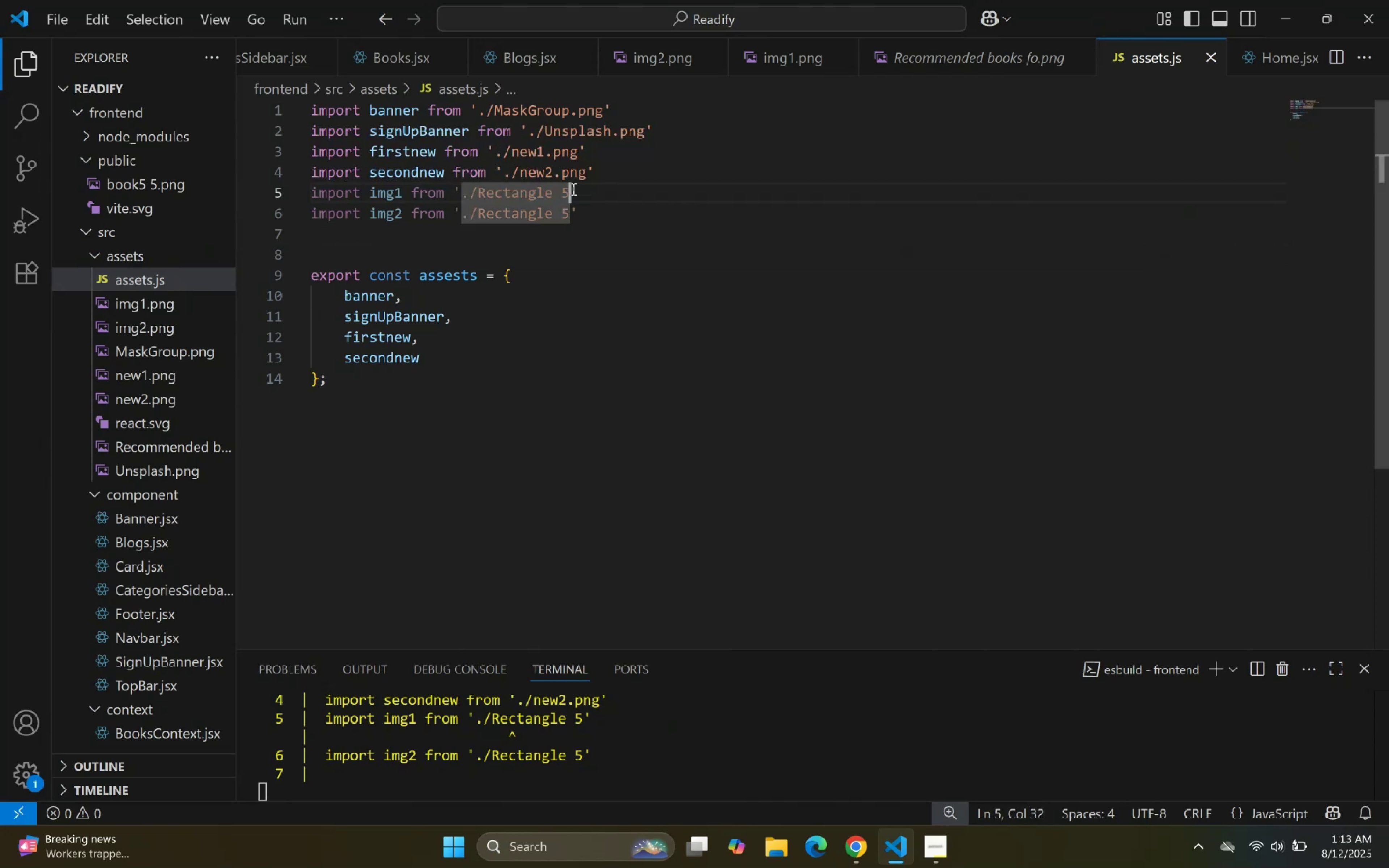 
hold_key(key=Backspace, duration=0.77)
 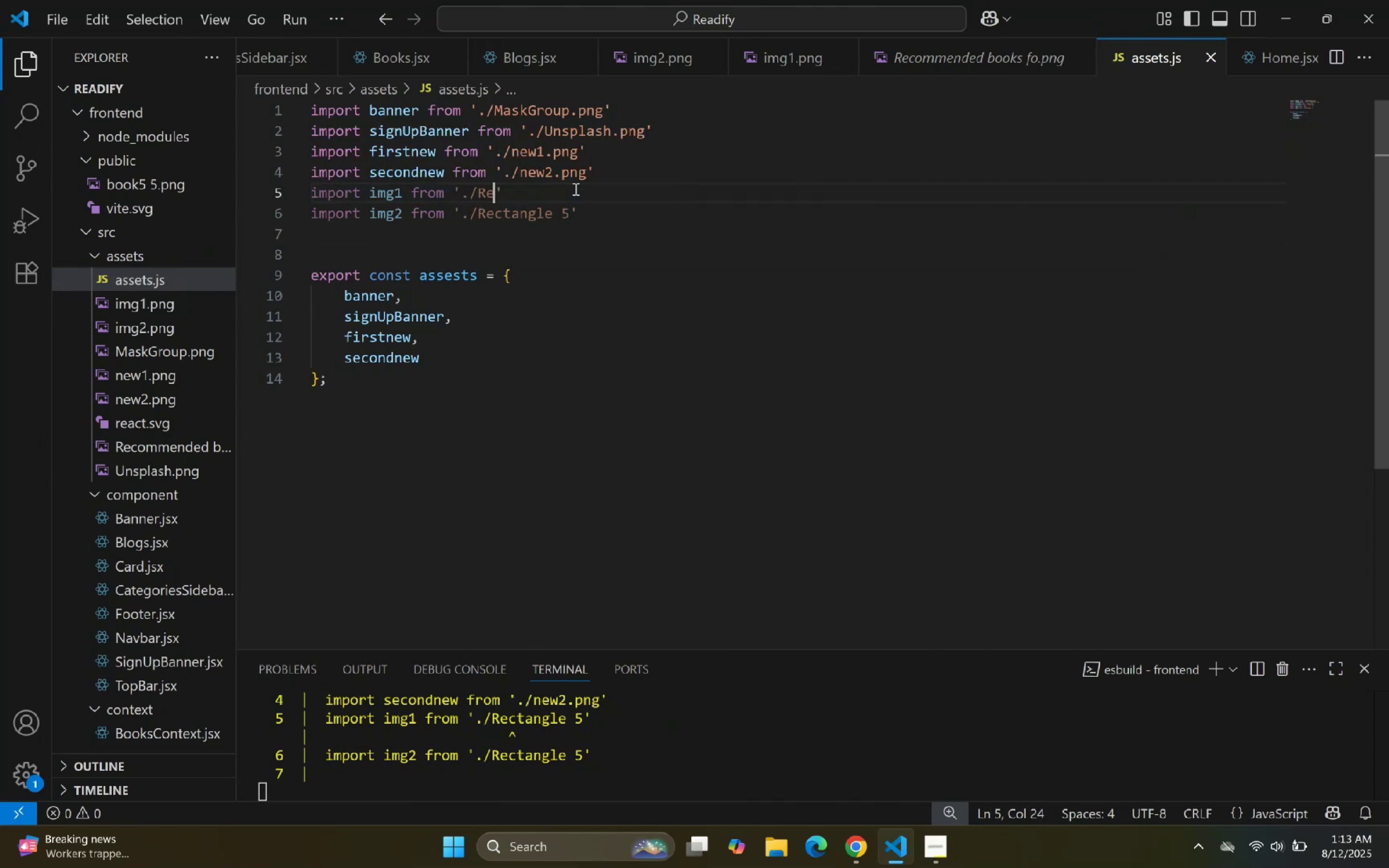 
key(Backspace)
key(Backspace)
type(o)
key(Backspace)
type(img1.png)
 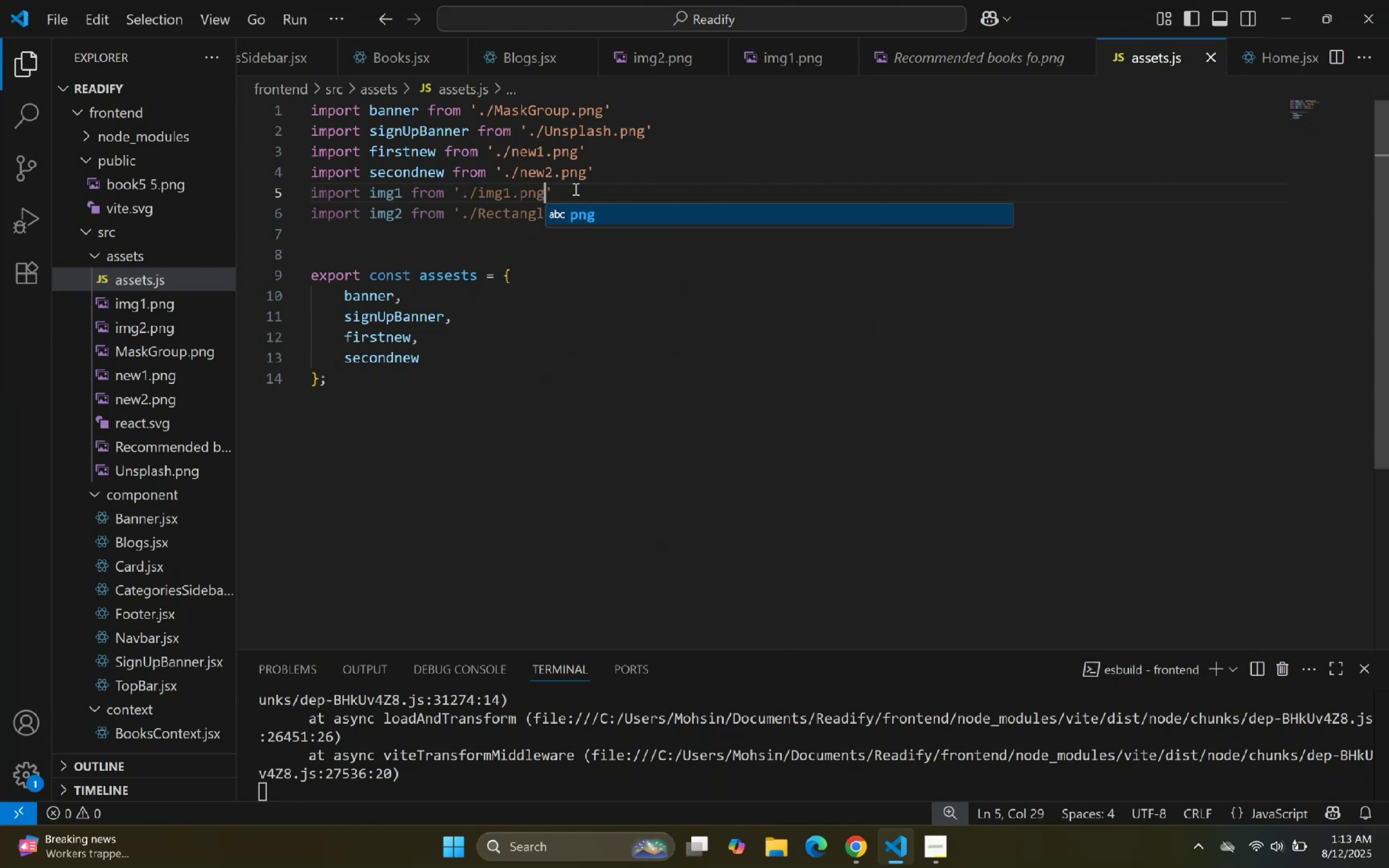 
key(ArrowRight)
 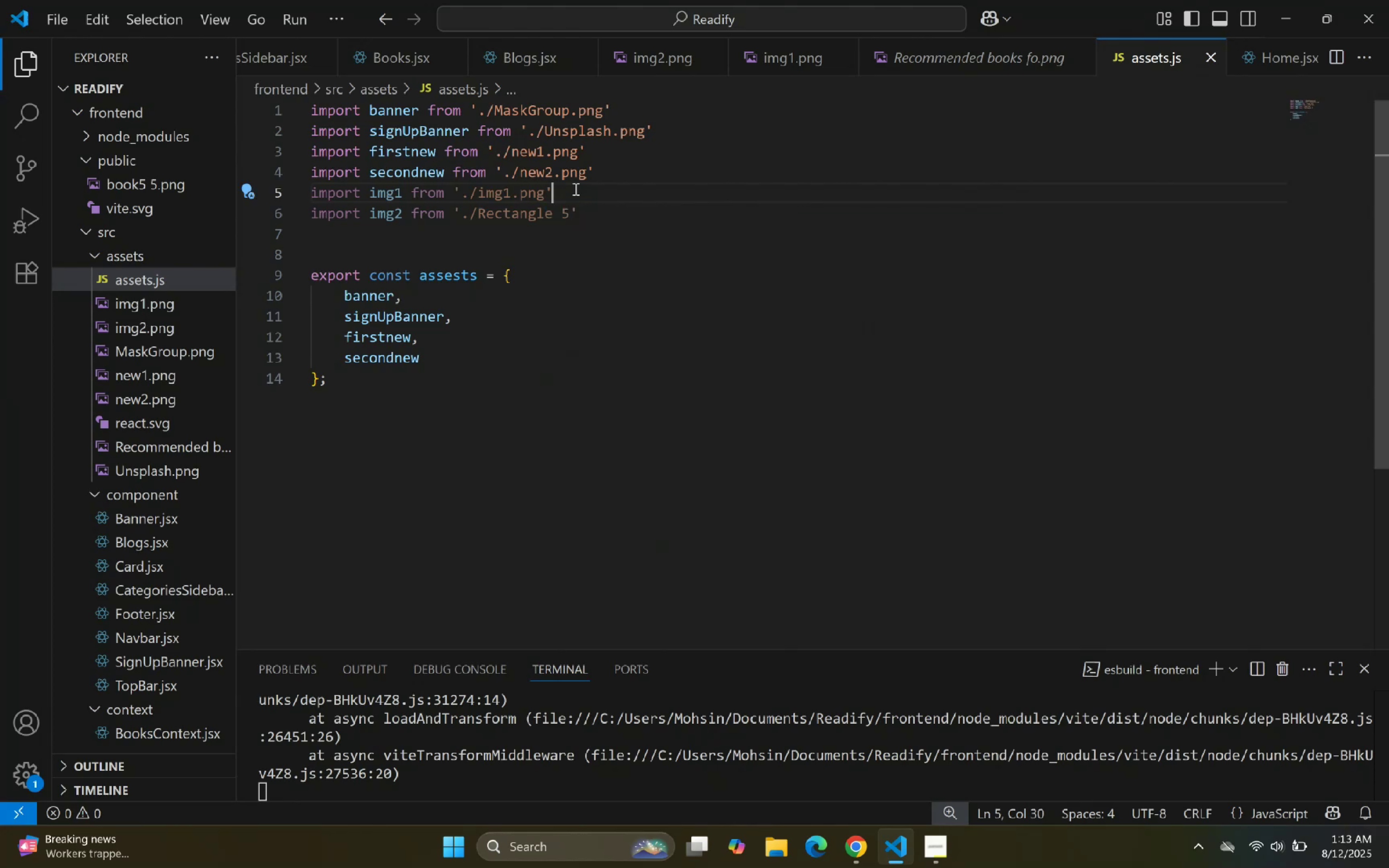 
key(ArrowLeft)
 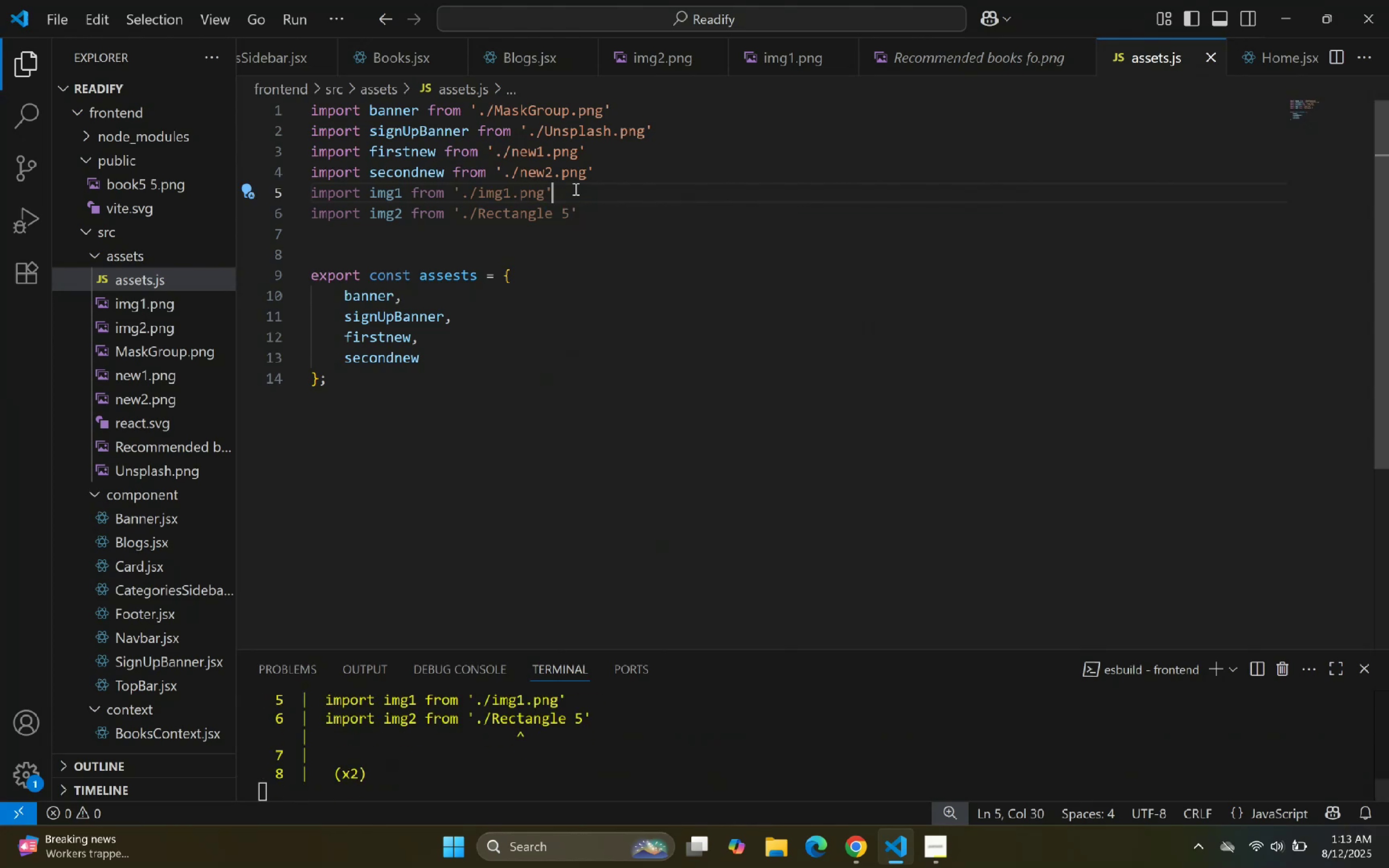 
hold_key(key=ArrowLeft, duration=0.68)
 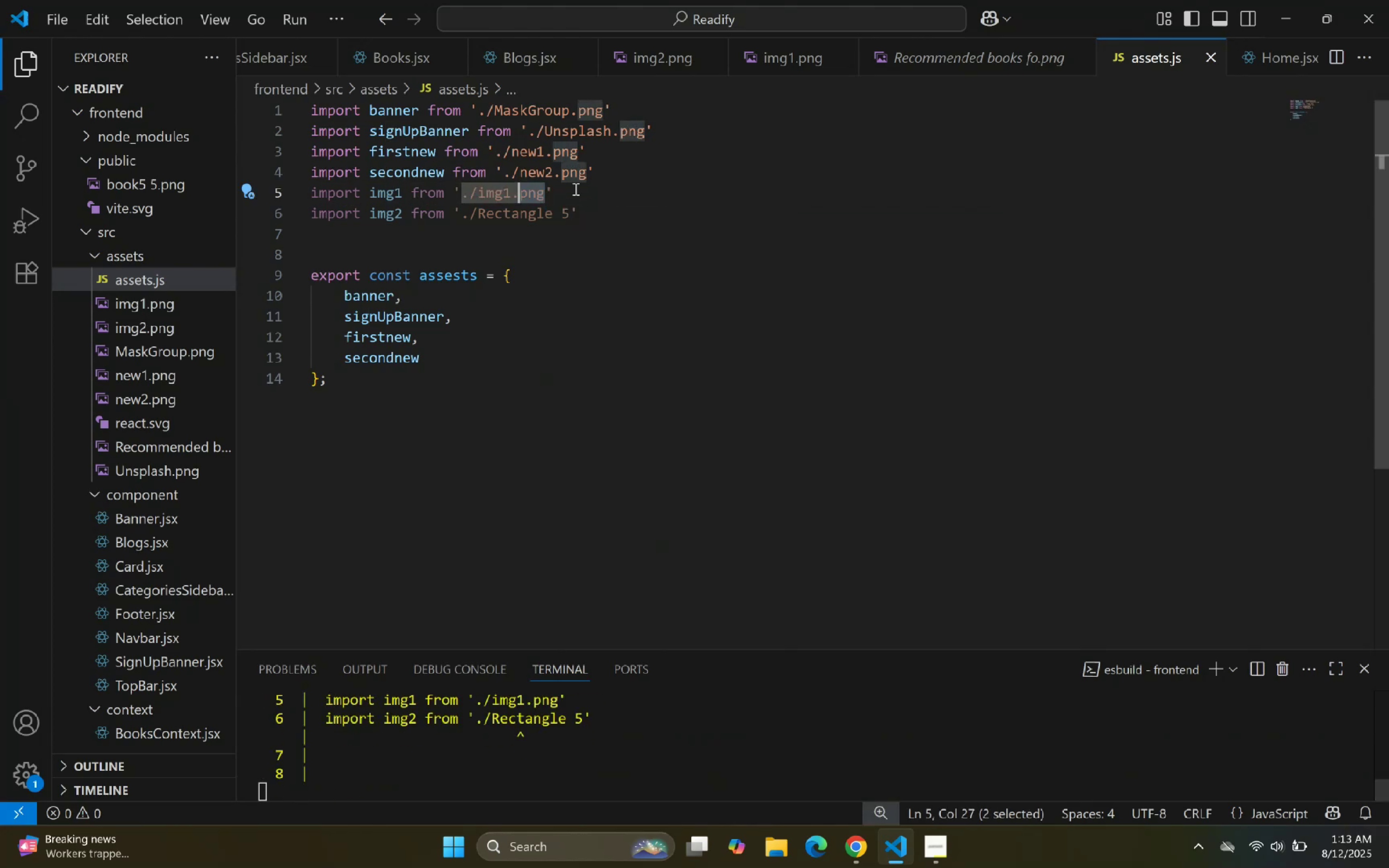 
key(Shift+ArrowLeft)
 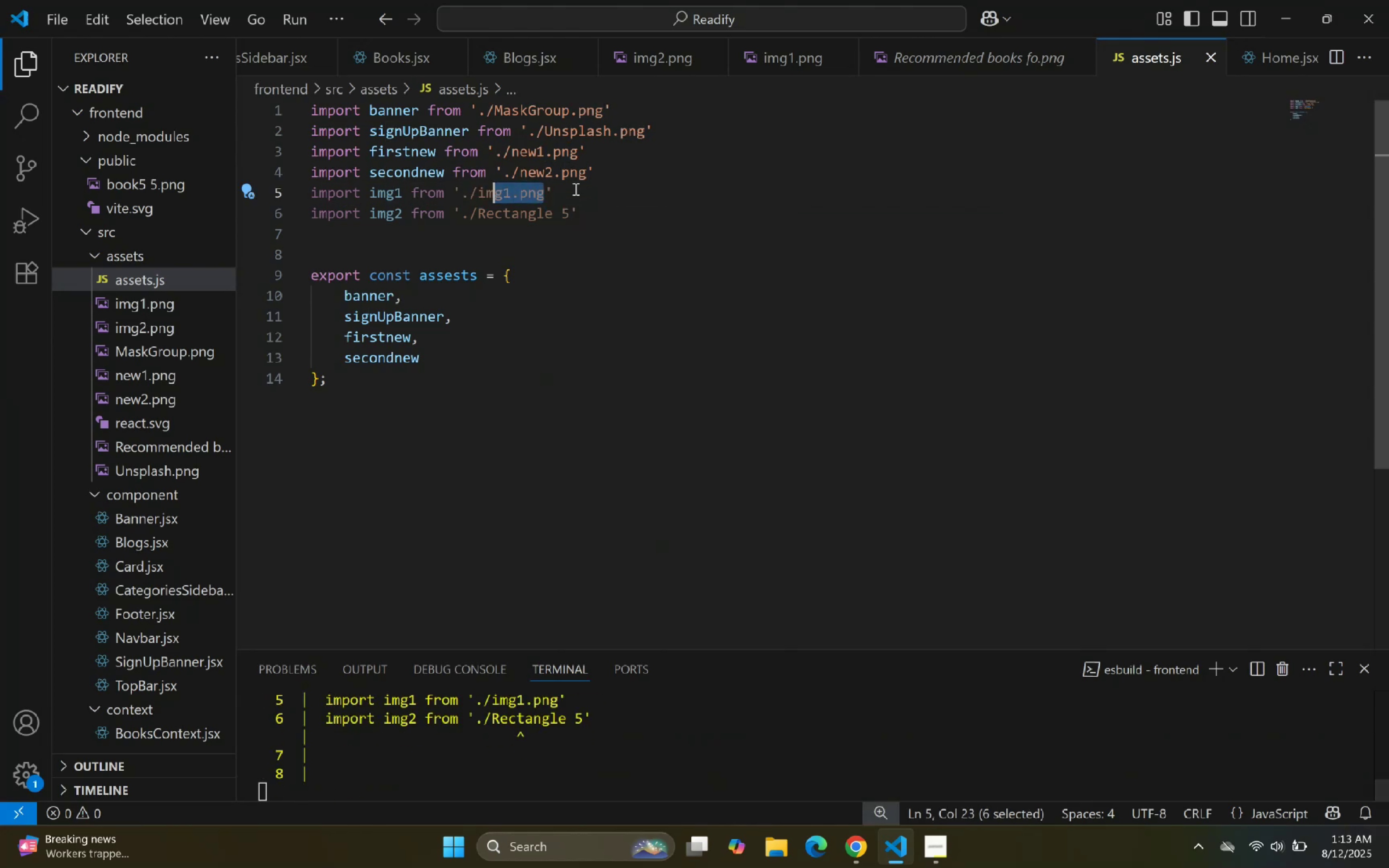 
key(Shift+ArrowLeft)
 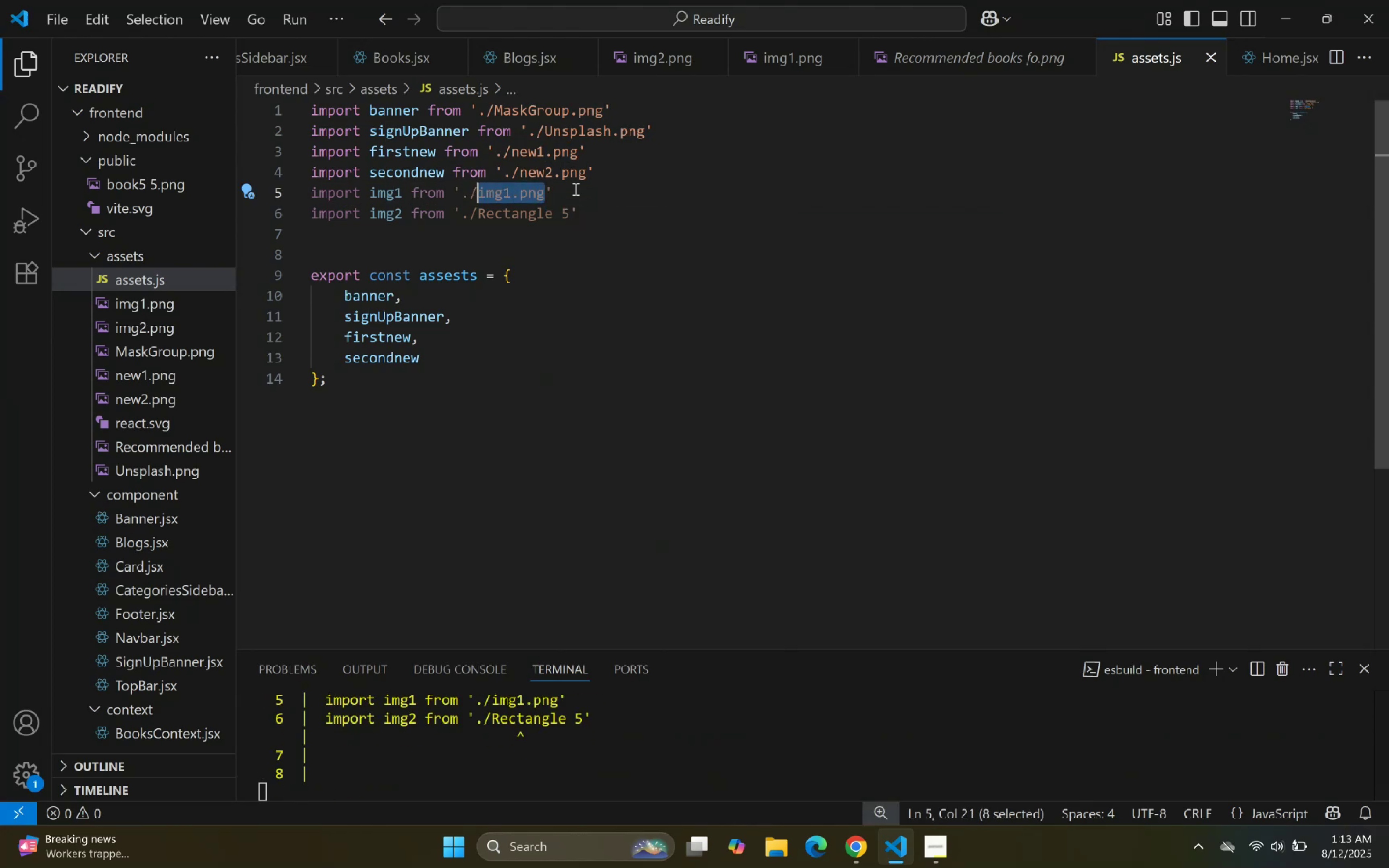 
key(Control+C)
 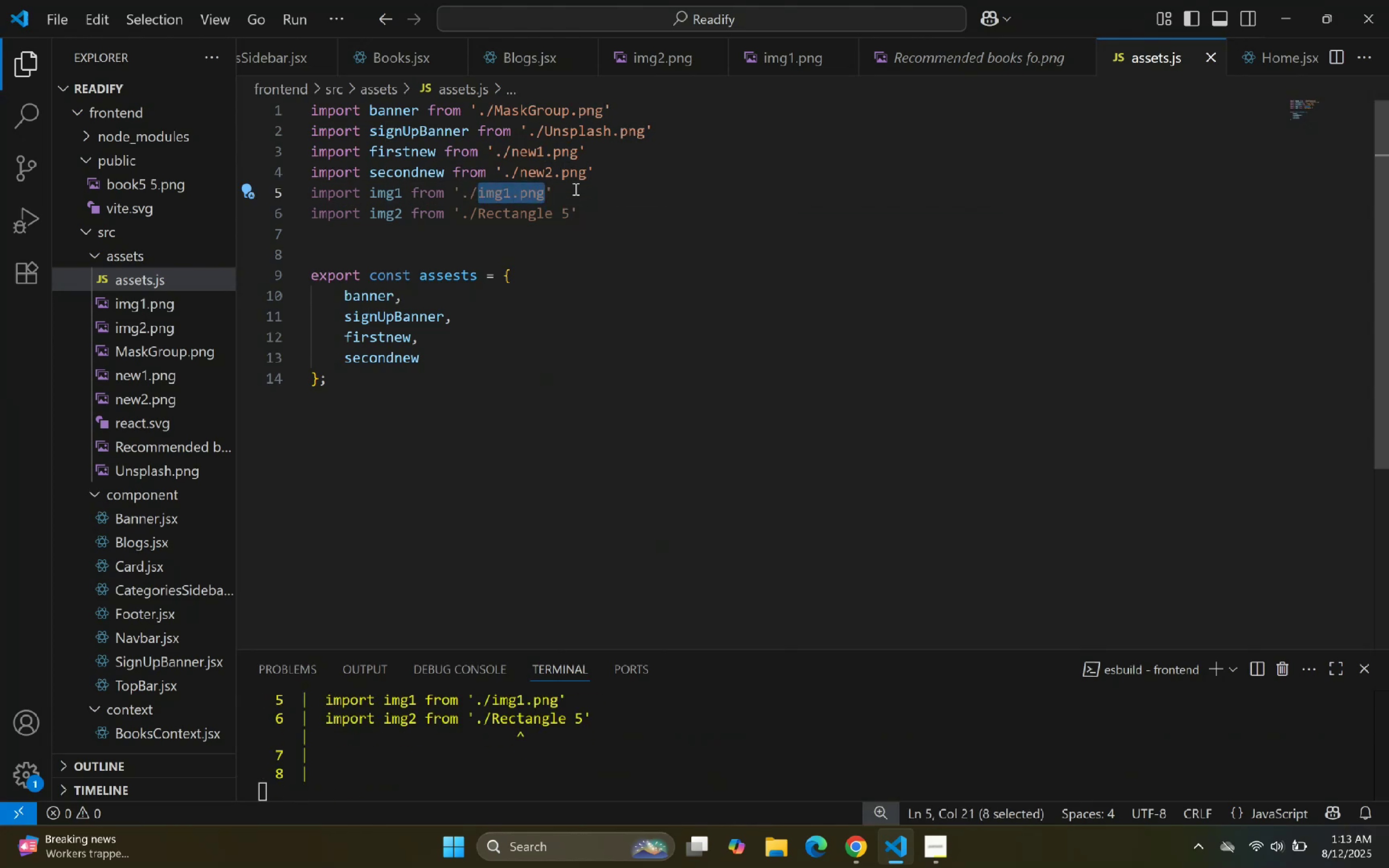 
key(ArrowDown)
 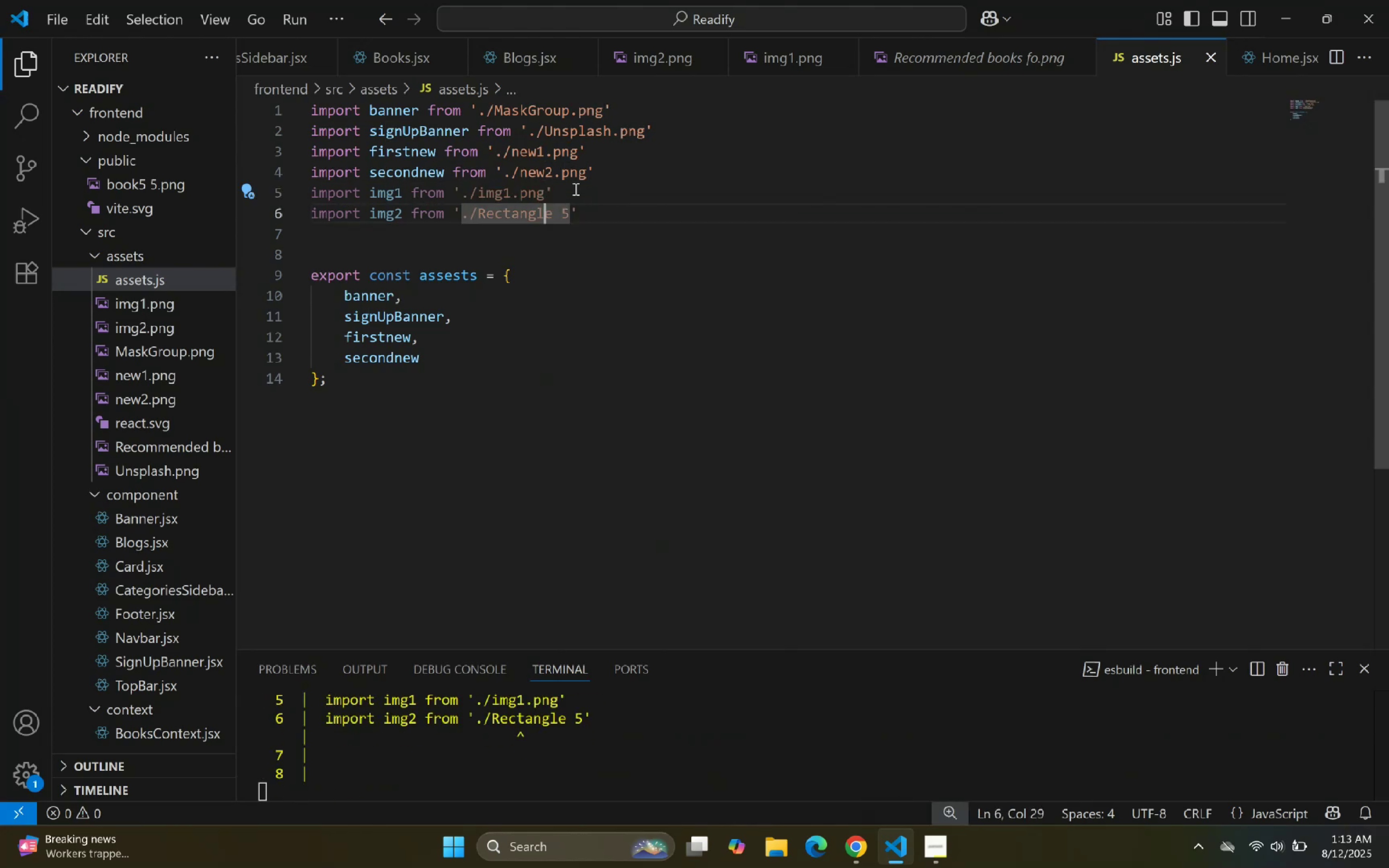 
key(ArrowRight)
 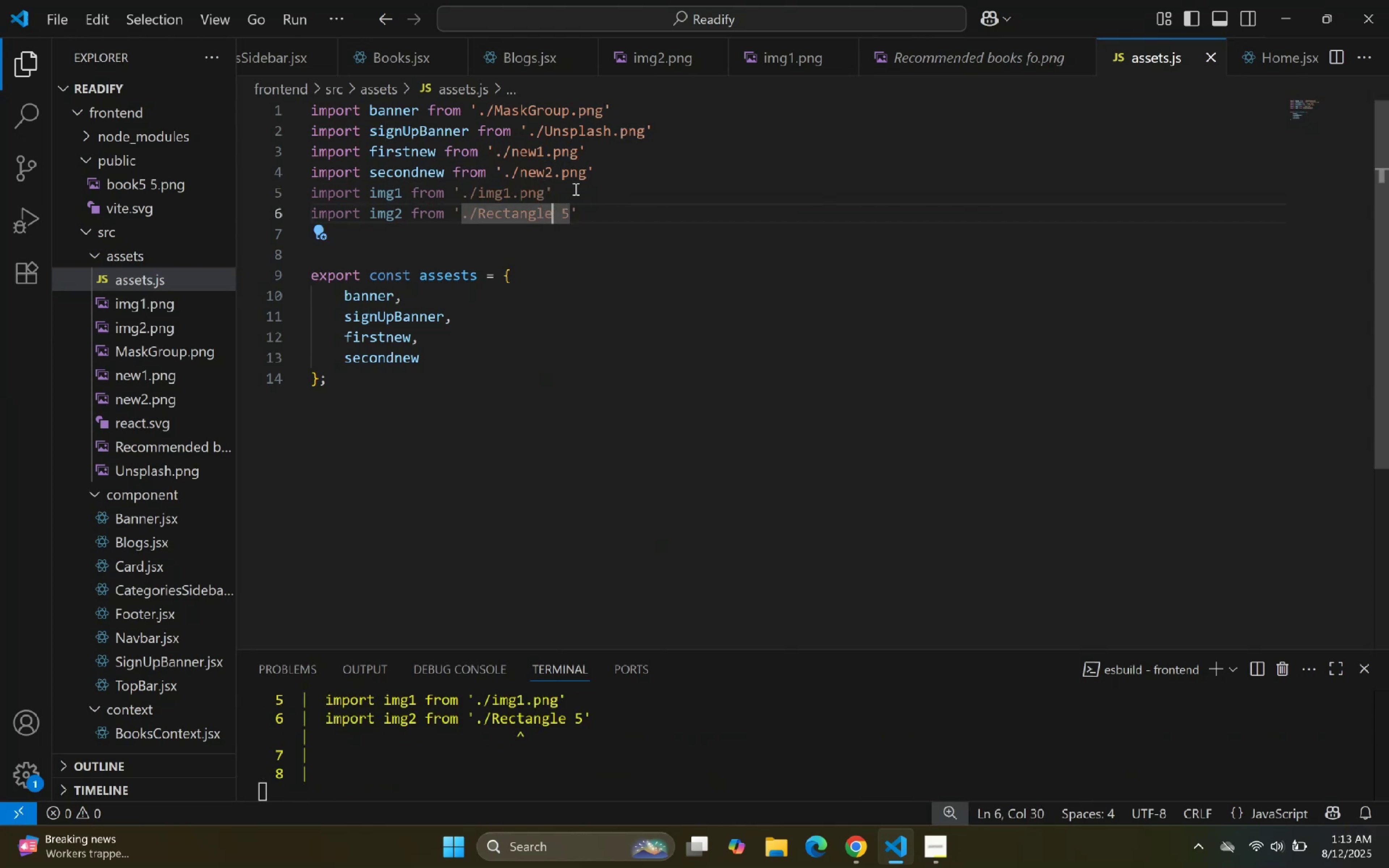 
key(ArrowRight)
 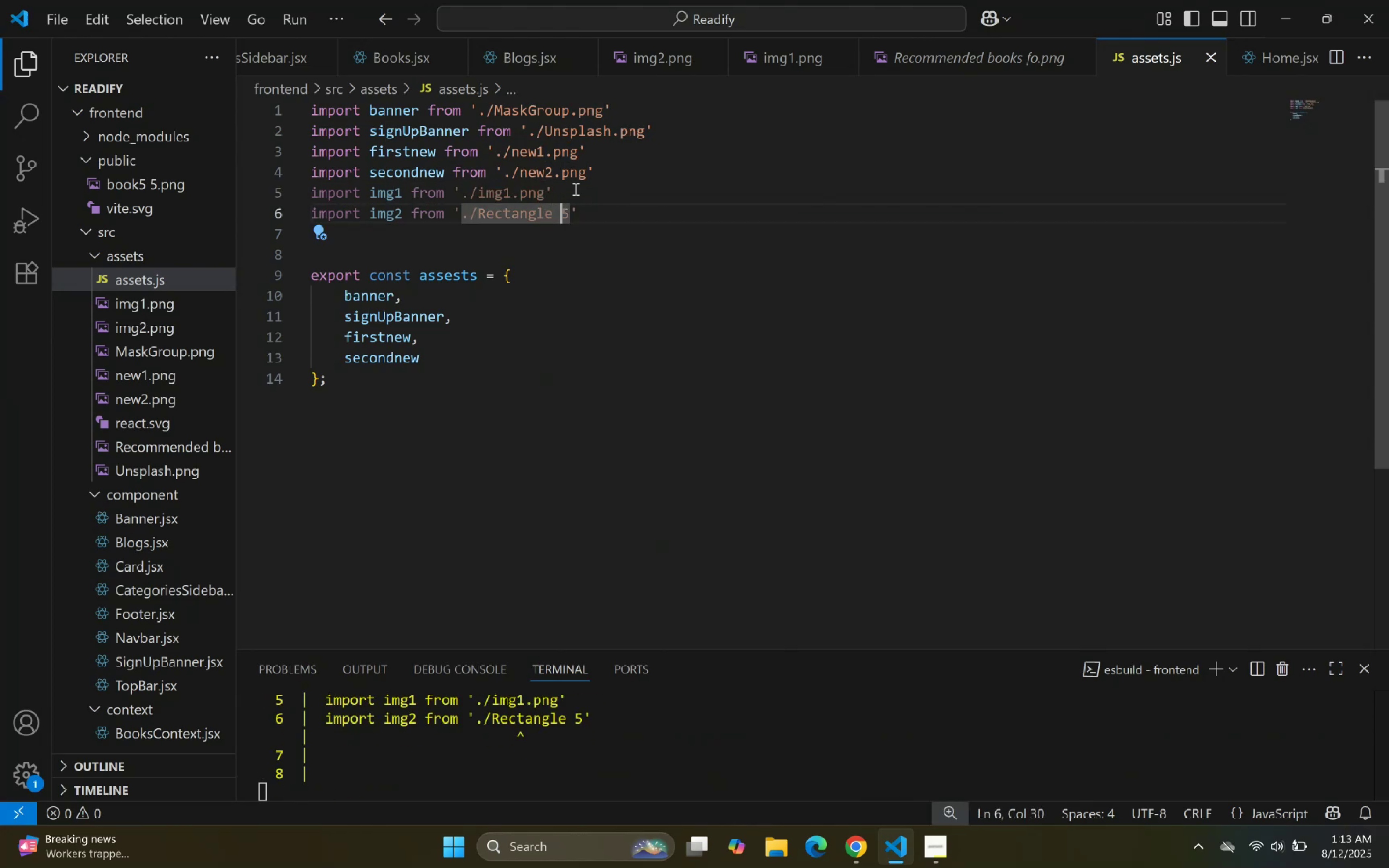 
key(ArrowRight)
 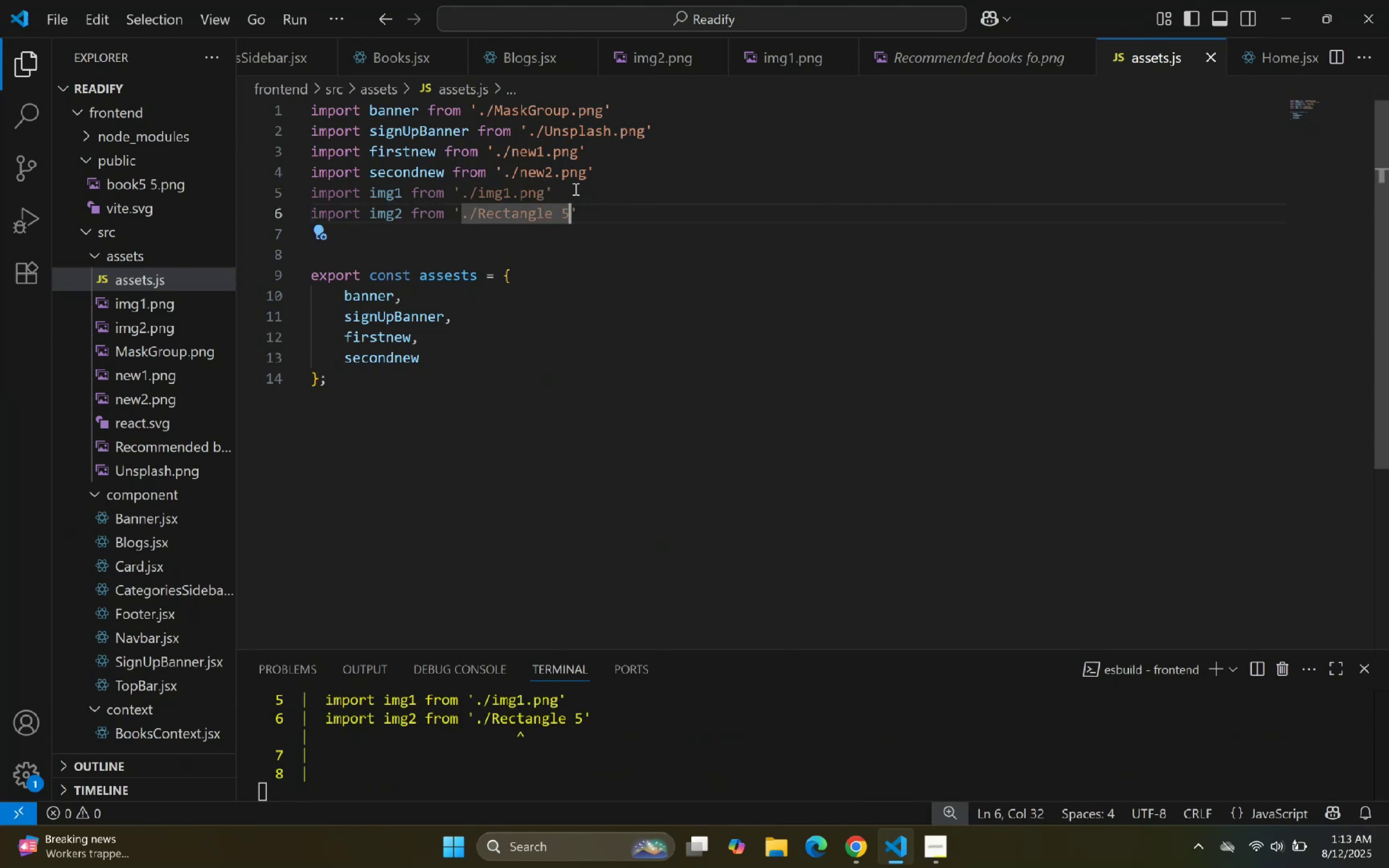 
hold_key(key=ArrowLeft, duration=0.81)
 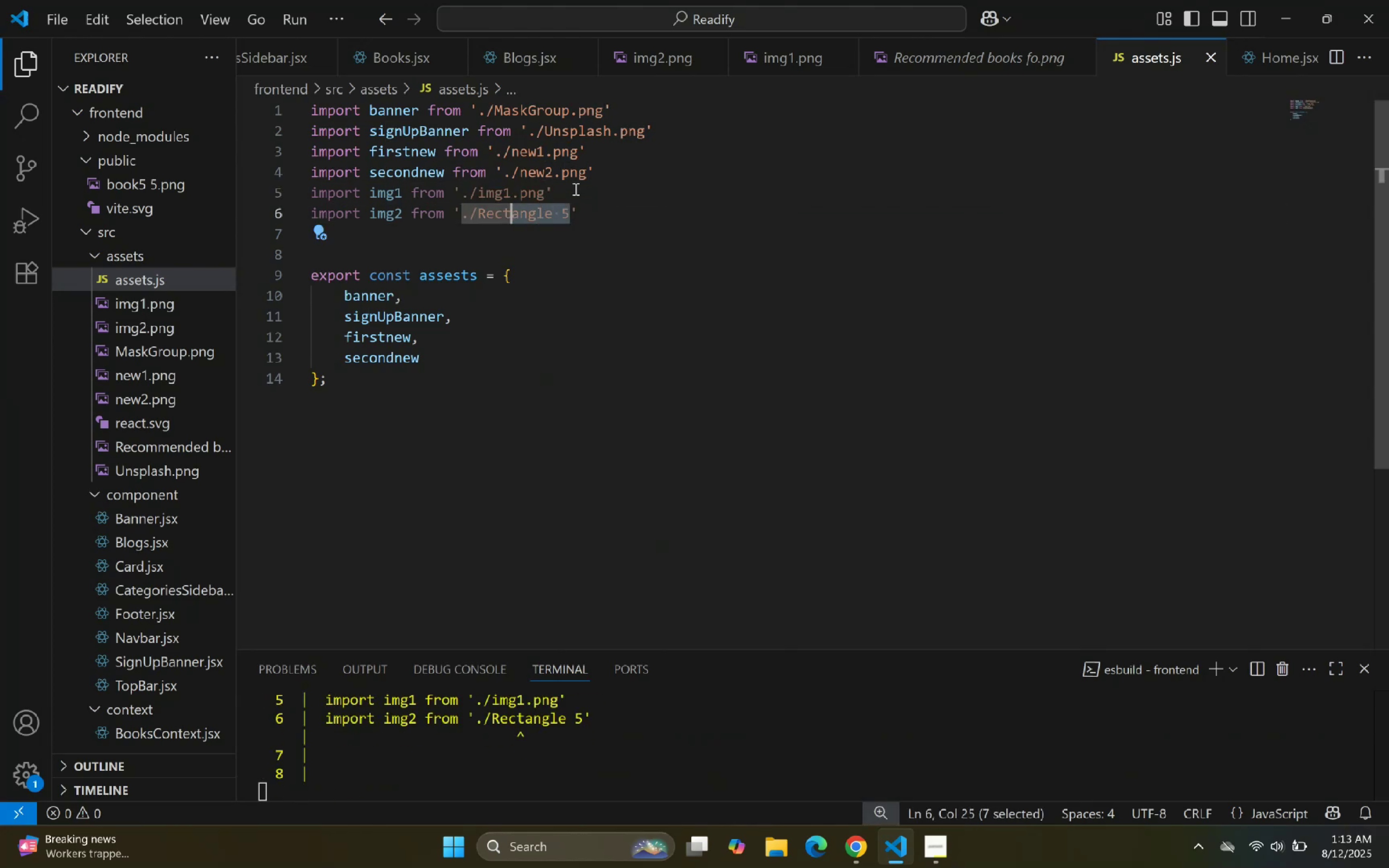 
key(Shift+ArrowLeft)
 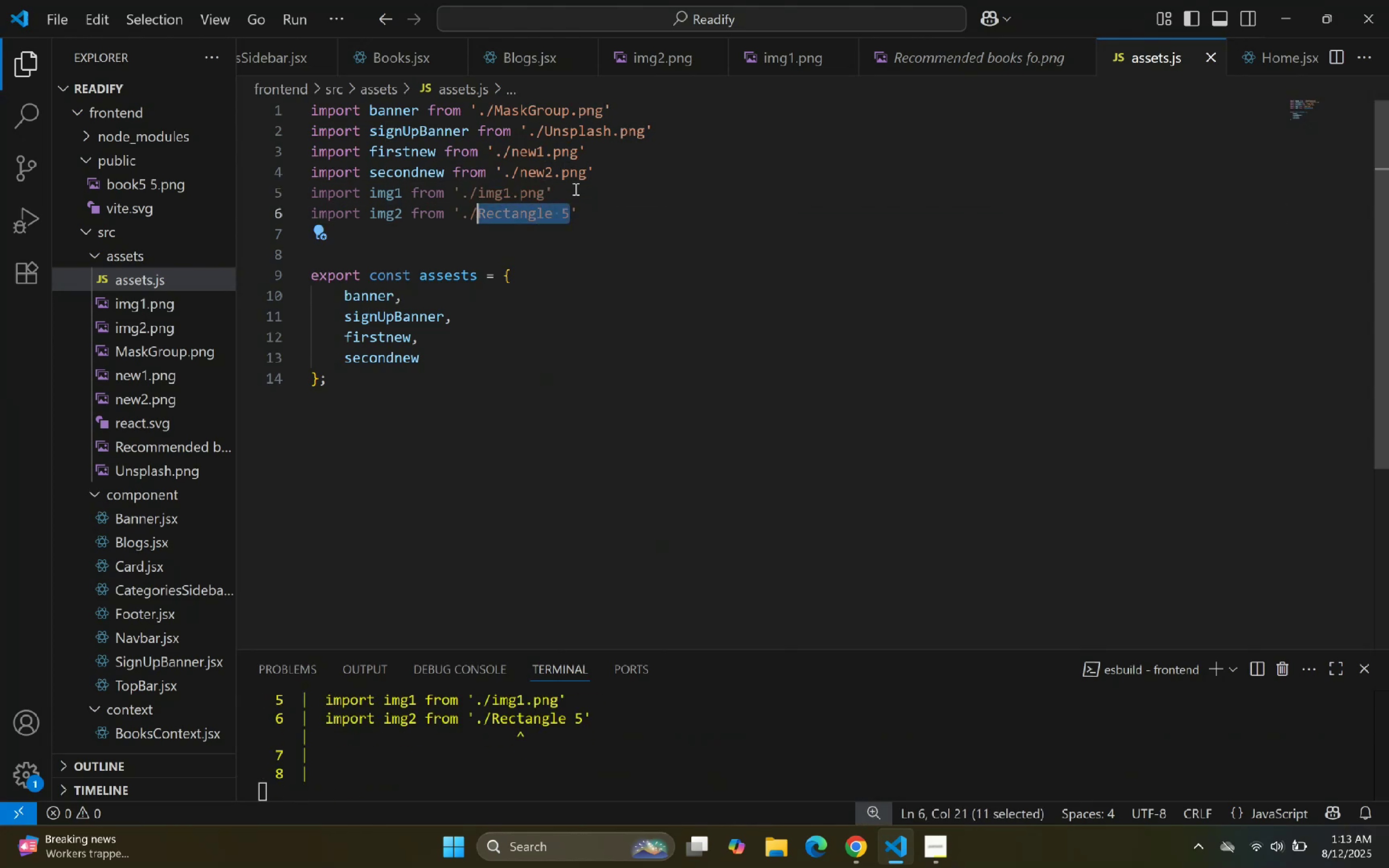 
key(Control+V)
 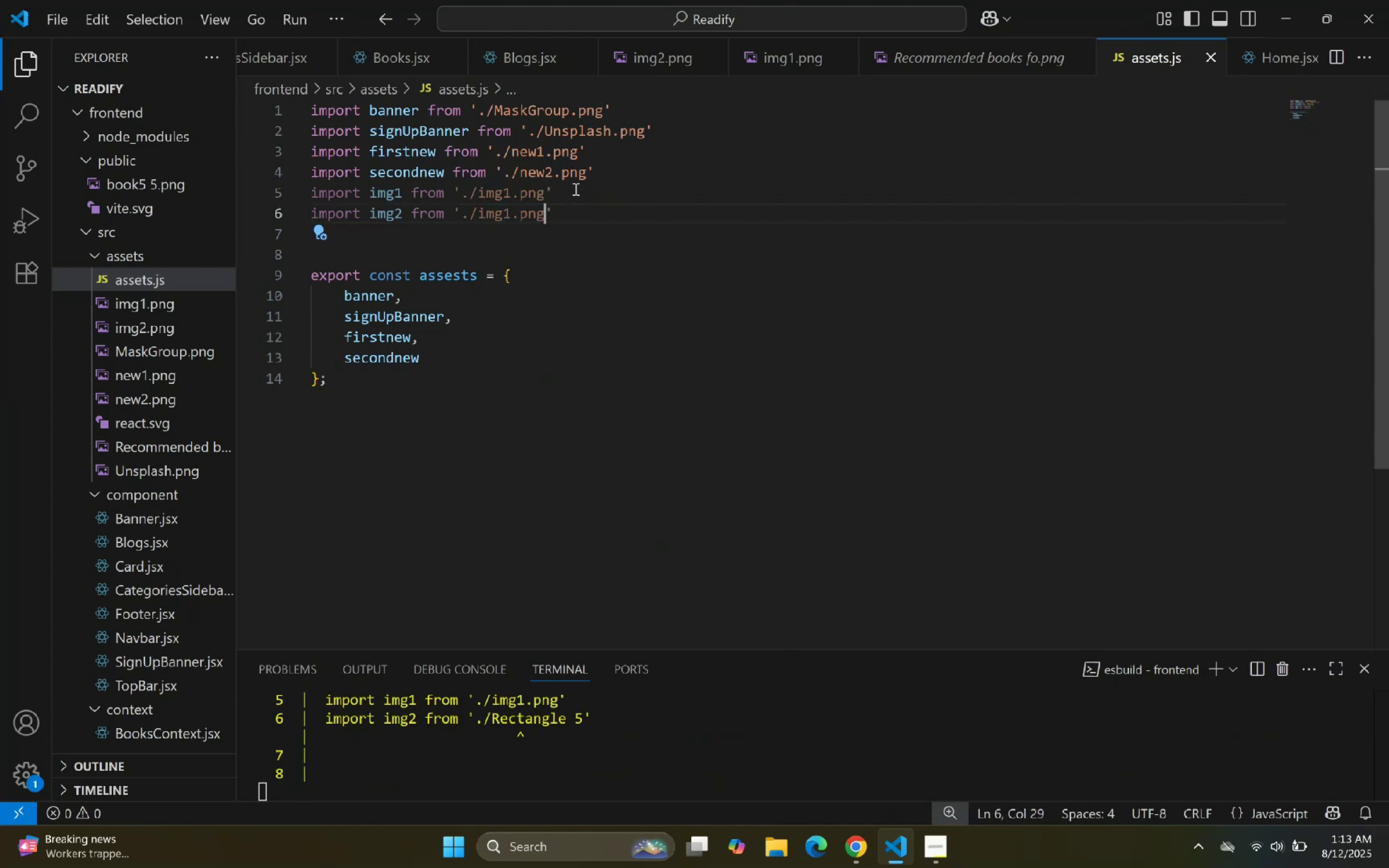 
hold_key(key=ArrowLeft, duration=0.61)
 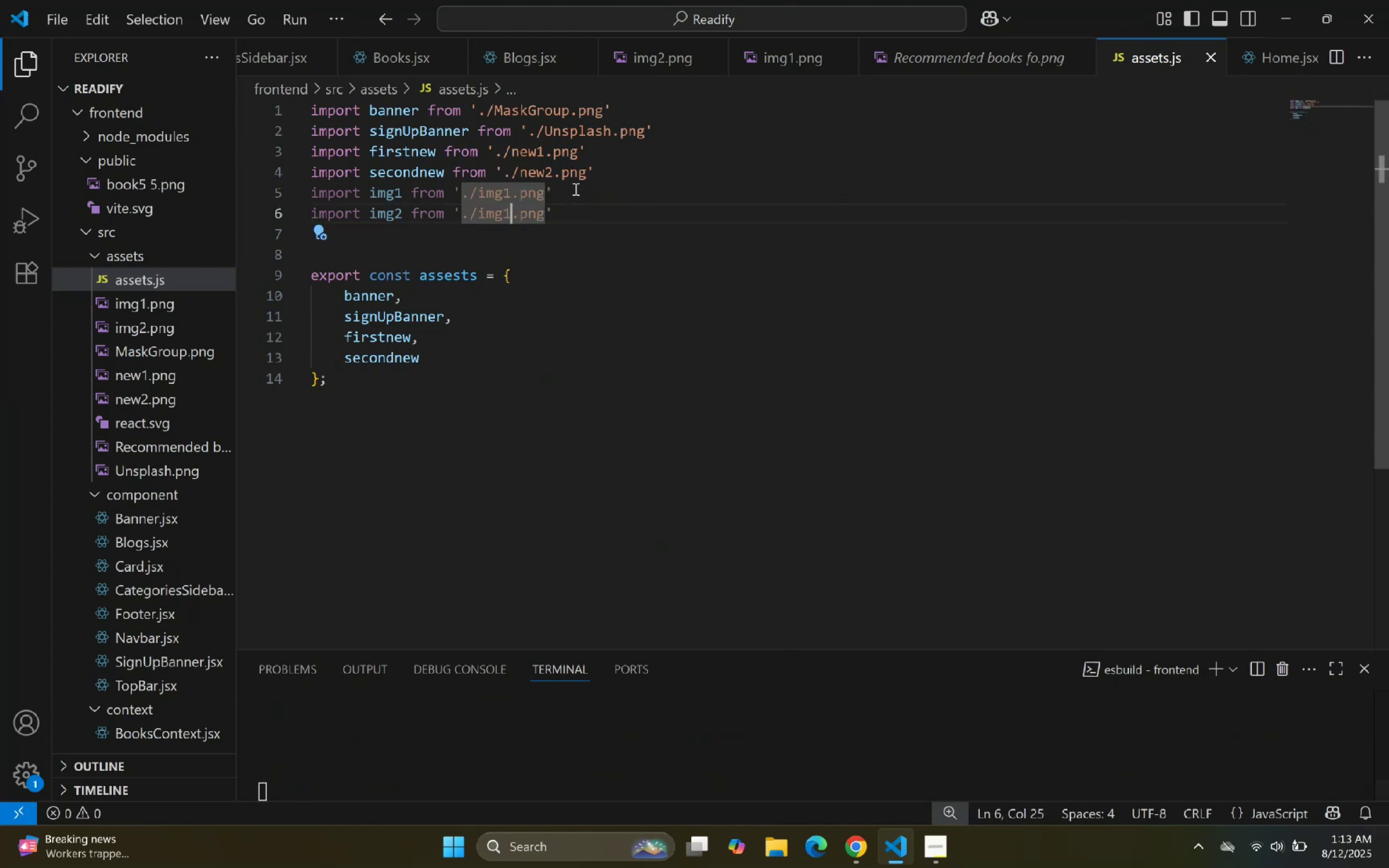 
key(Backspace)
 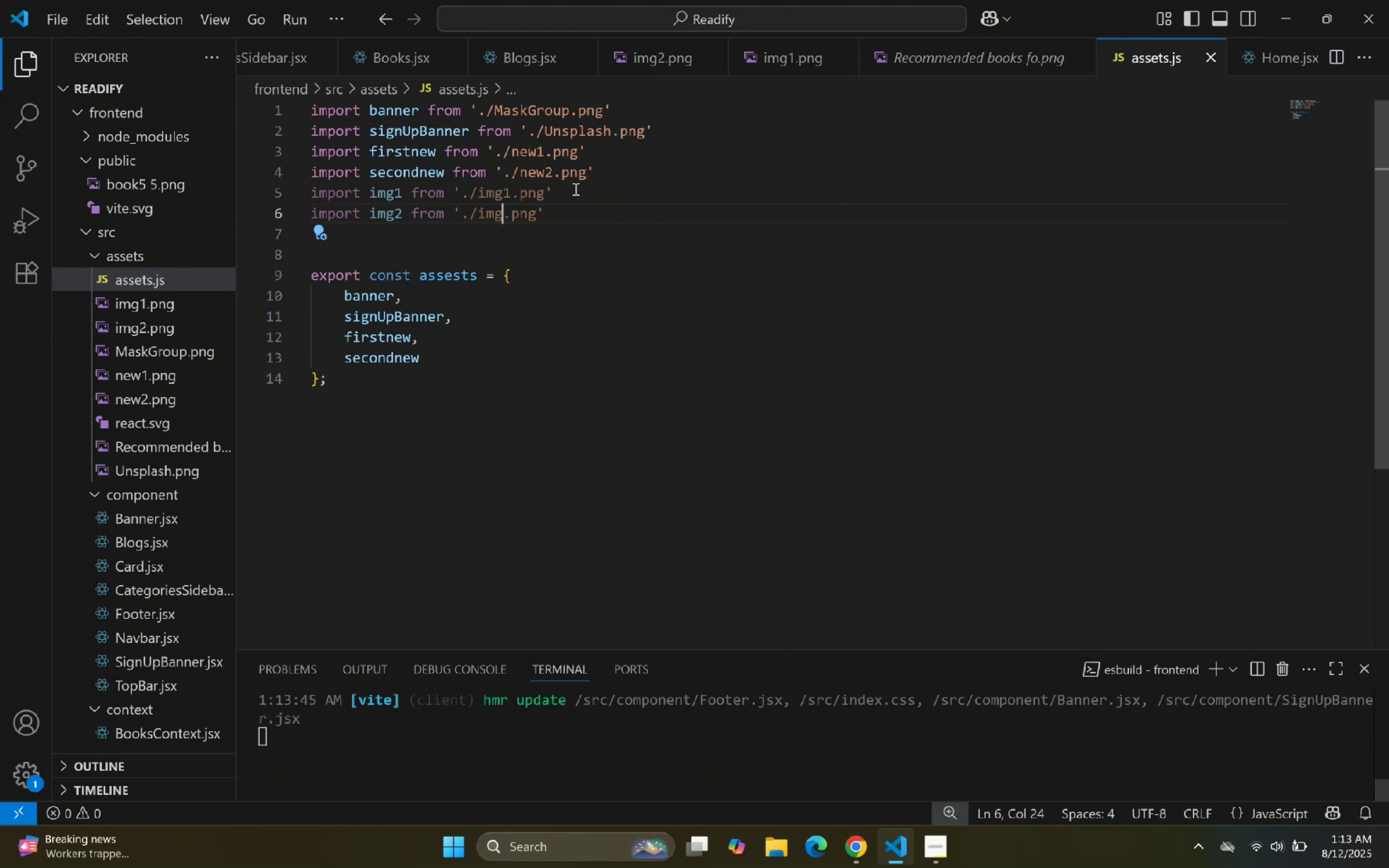 
key(2)
 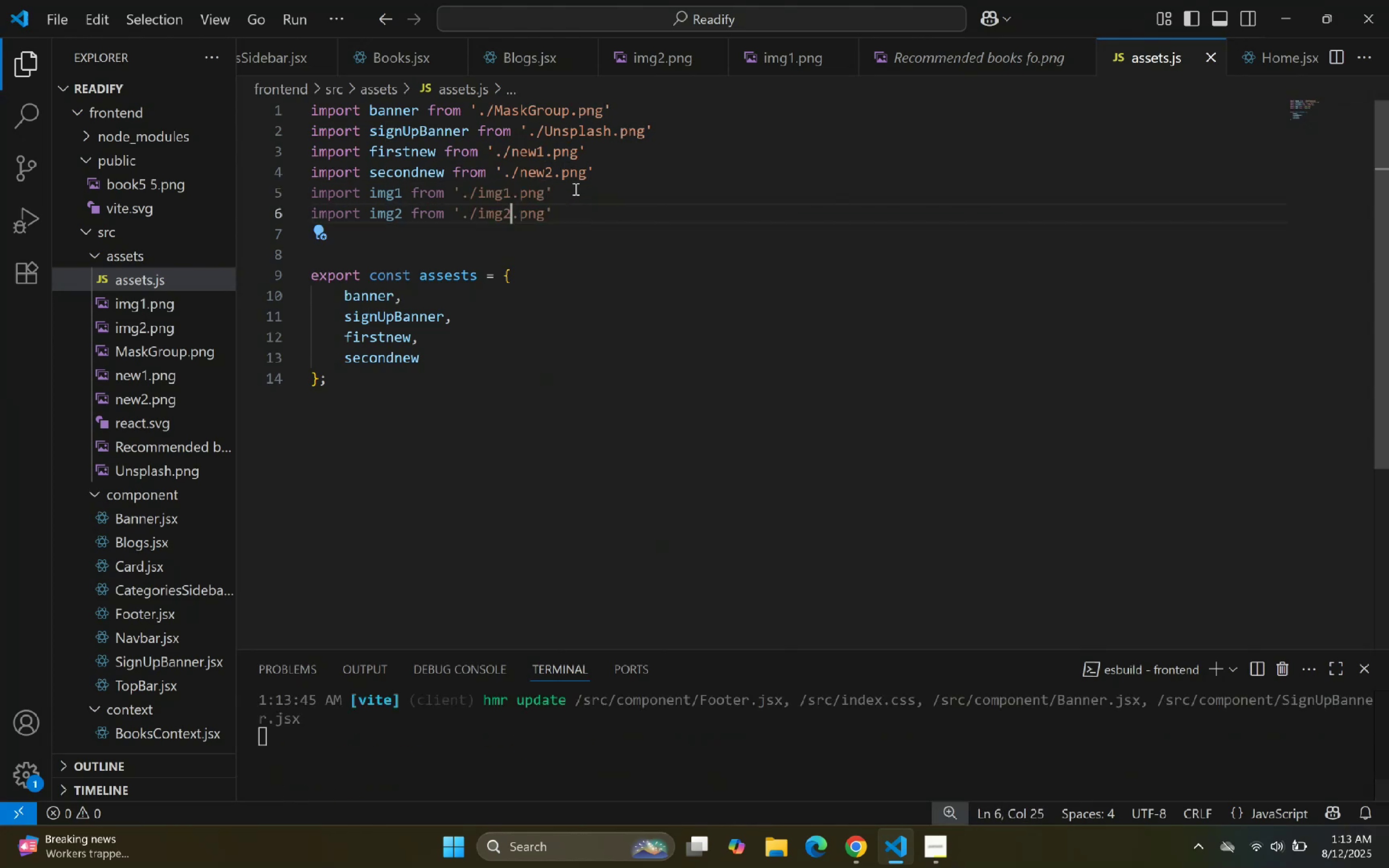 
key(ArrowDown)
 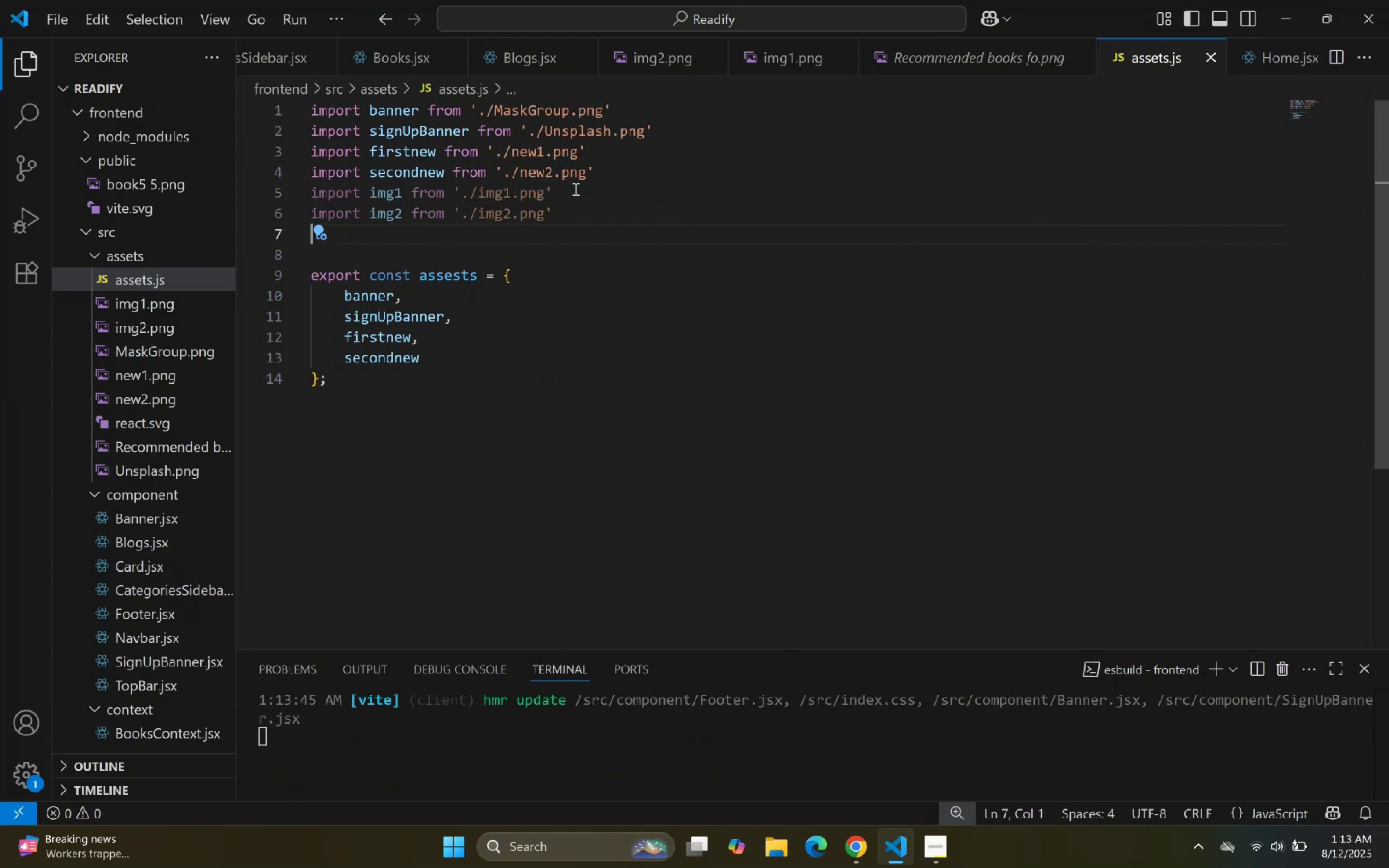 
key(ArrowDown)
 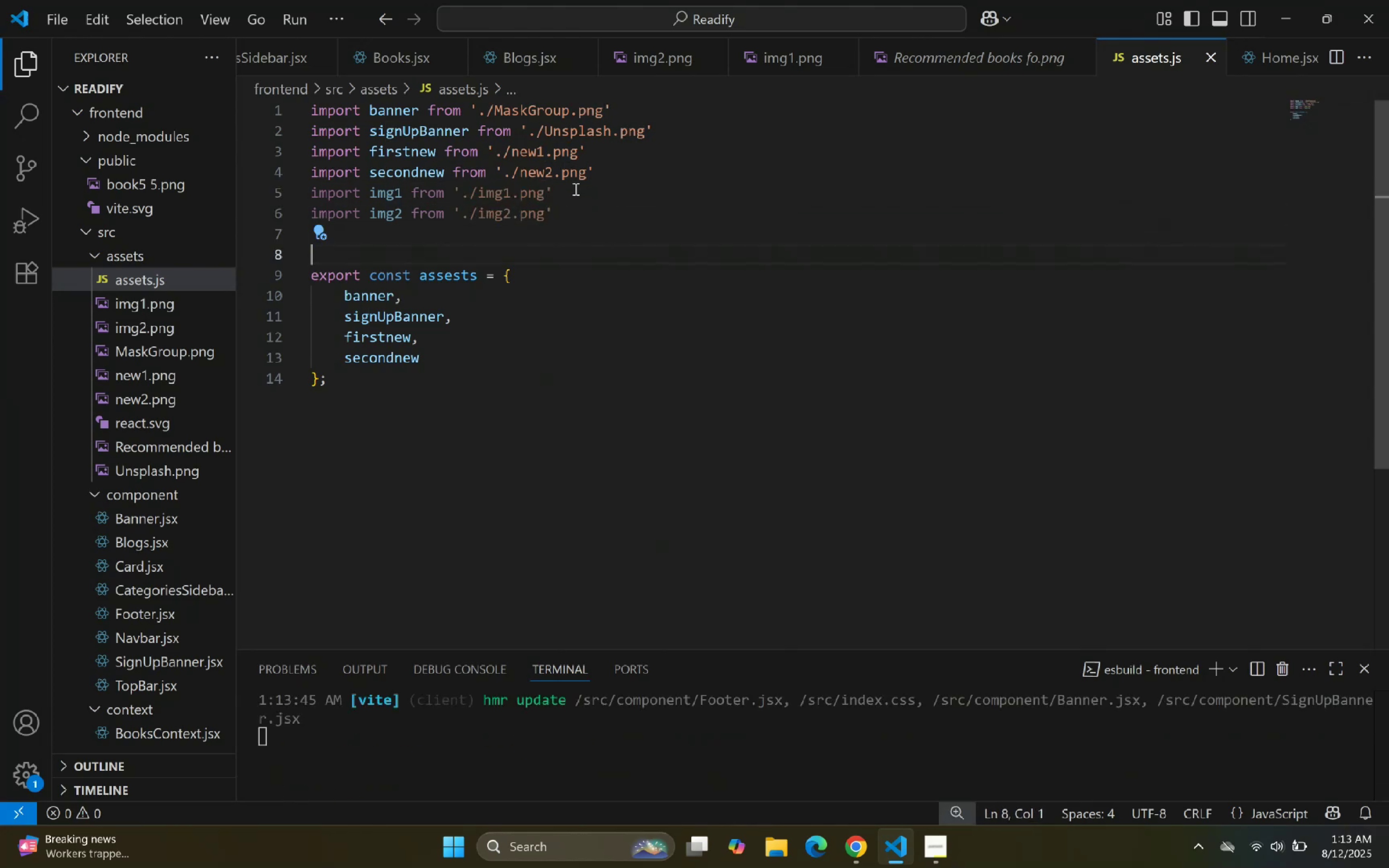 
key(ArrowDown)
 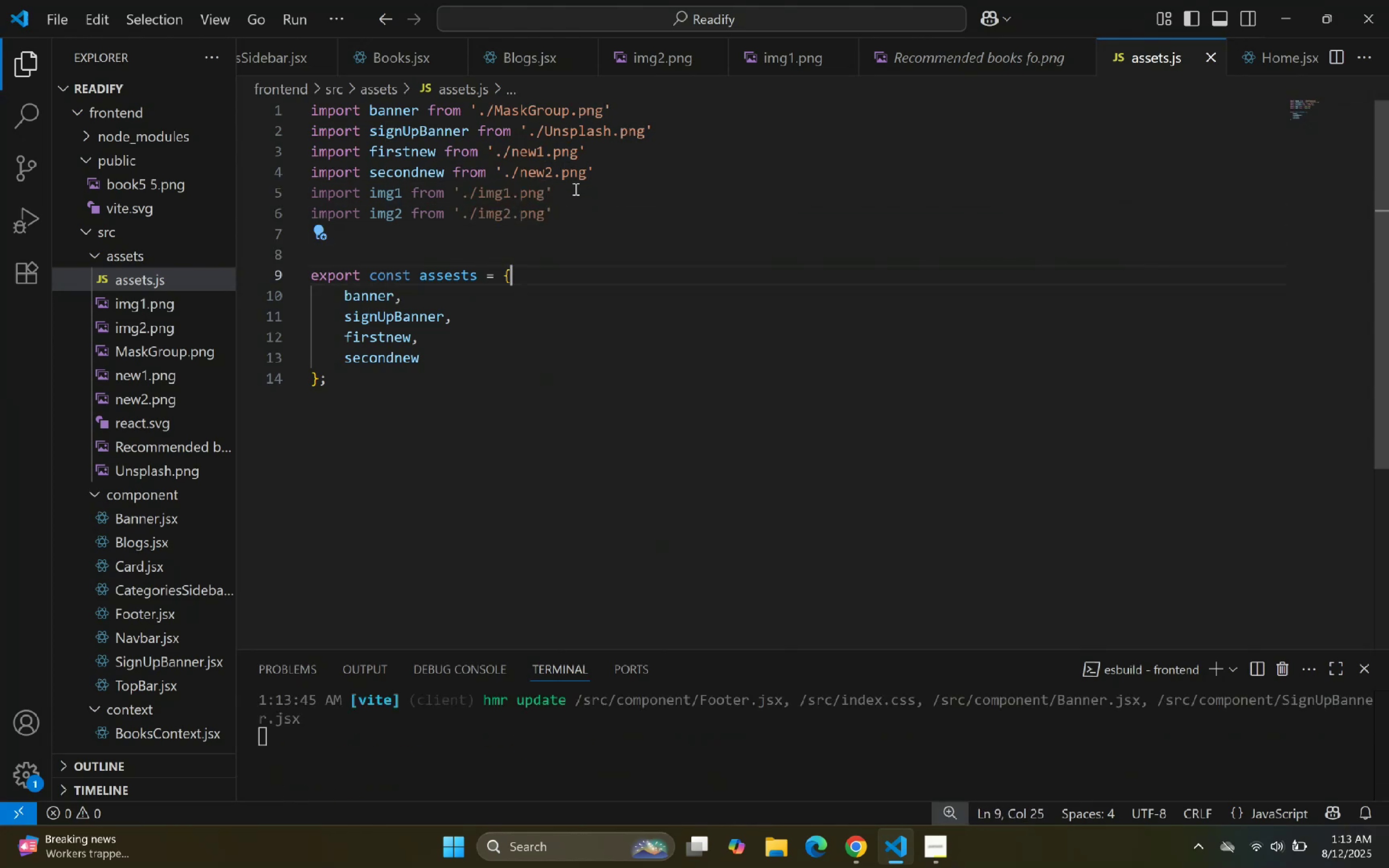 
key(ArrowDown)
 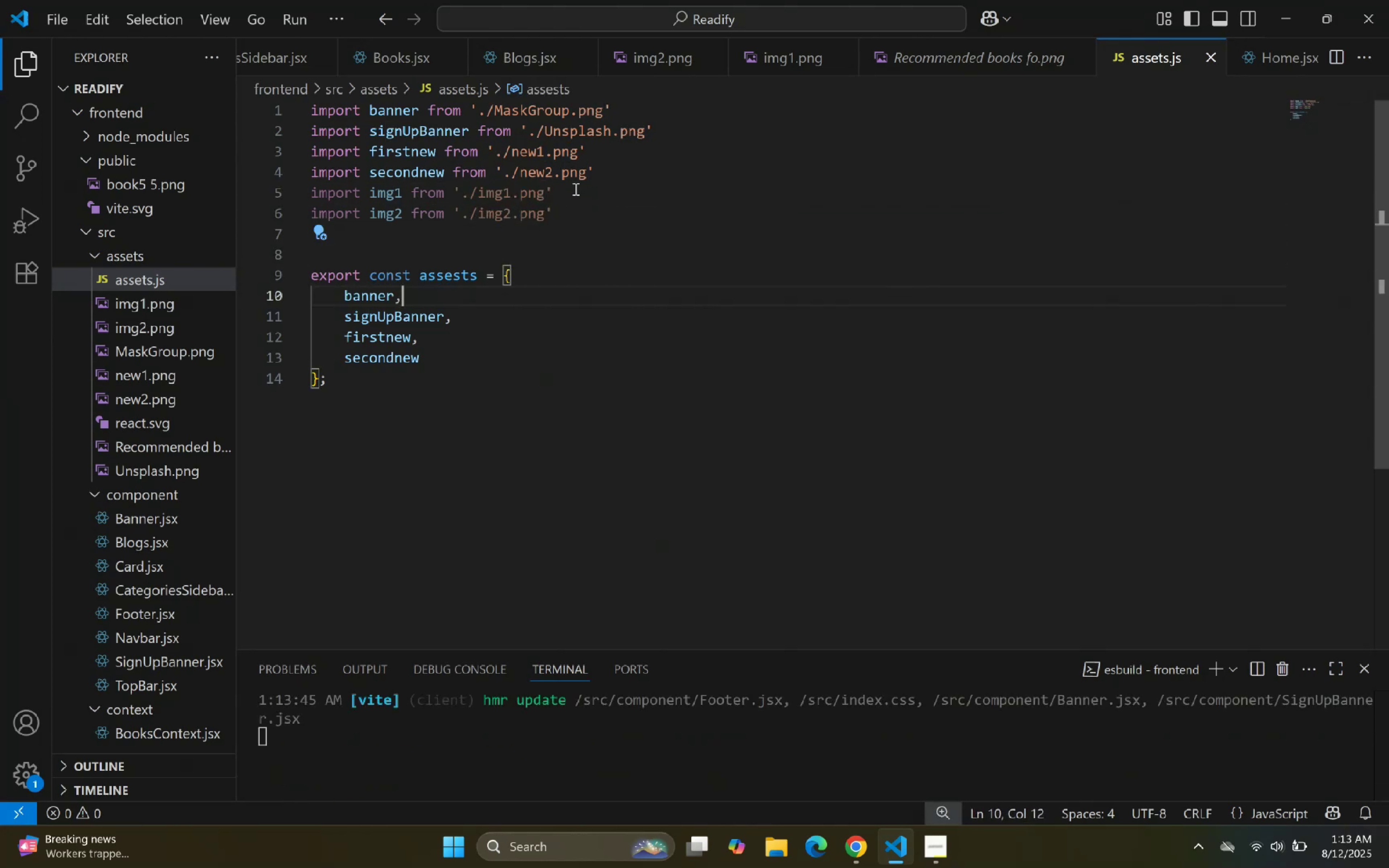 
key(ArrowDown)
 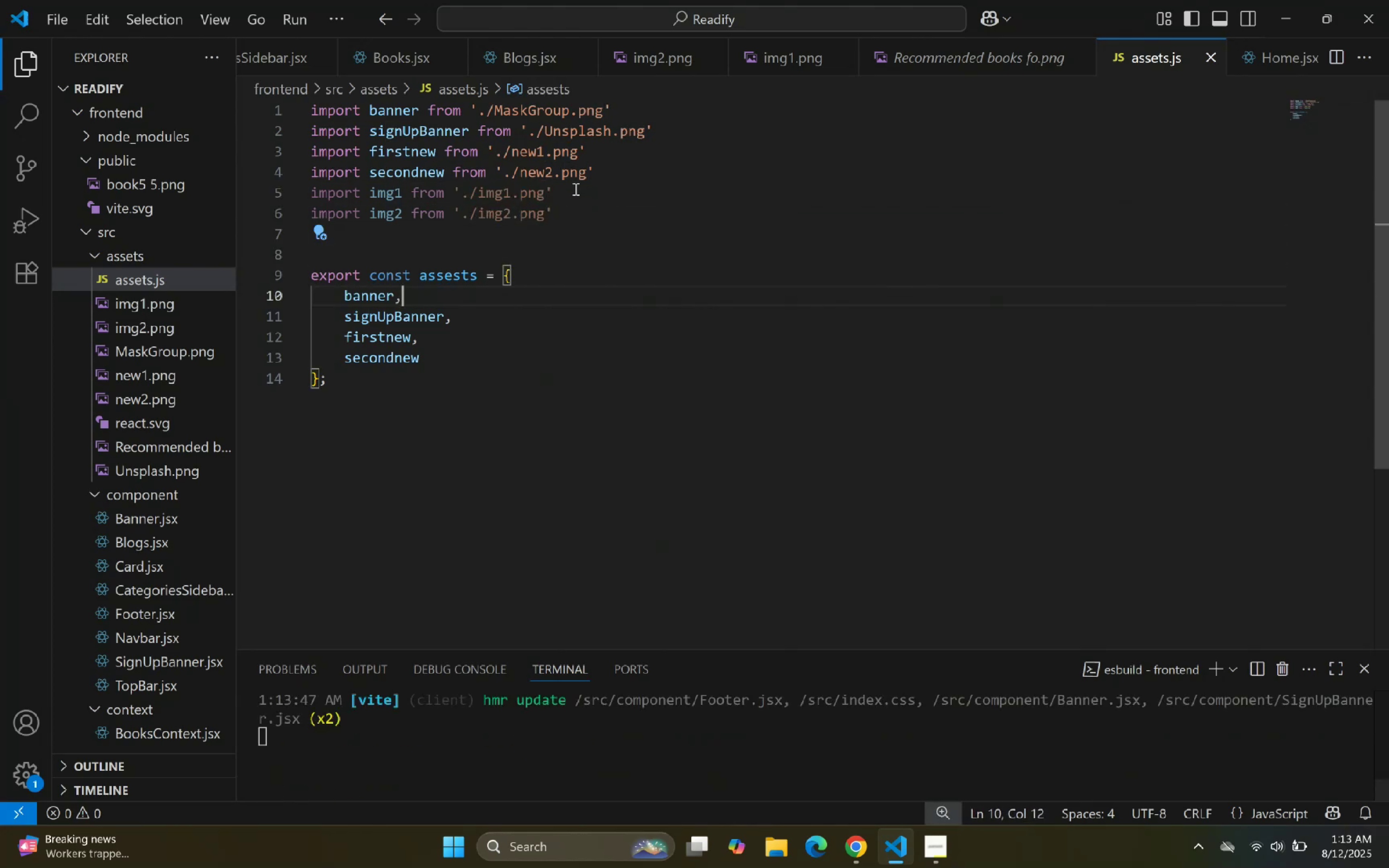 
key(ArrowDown)
 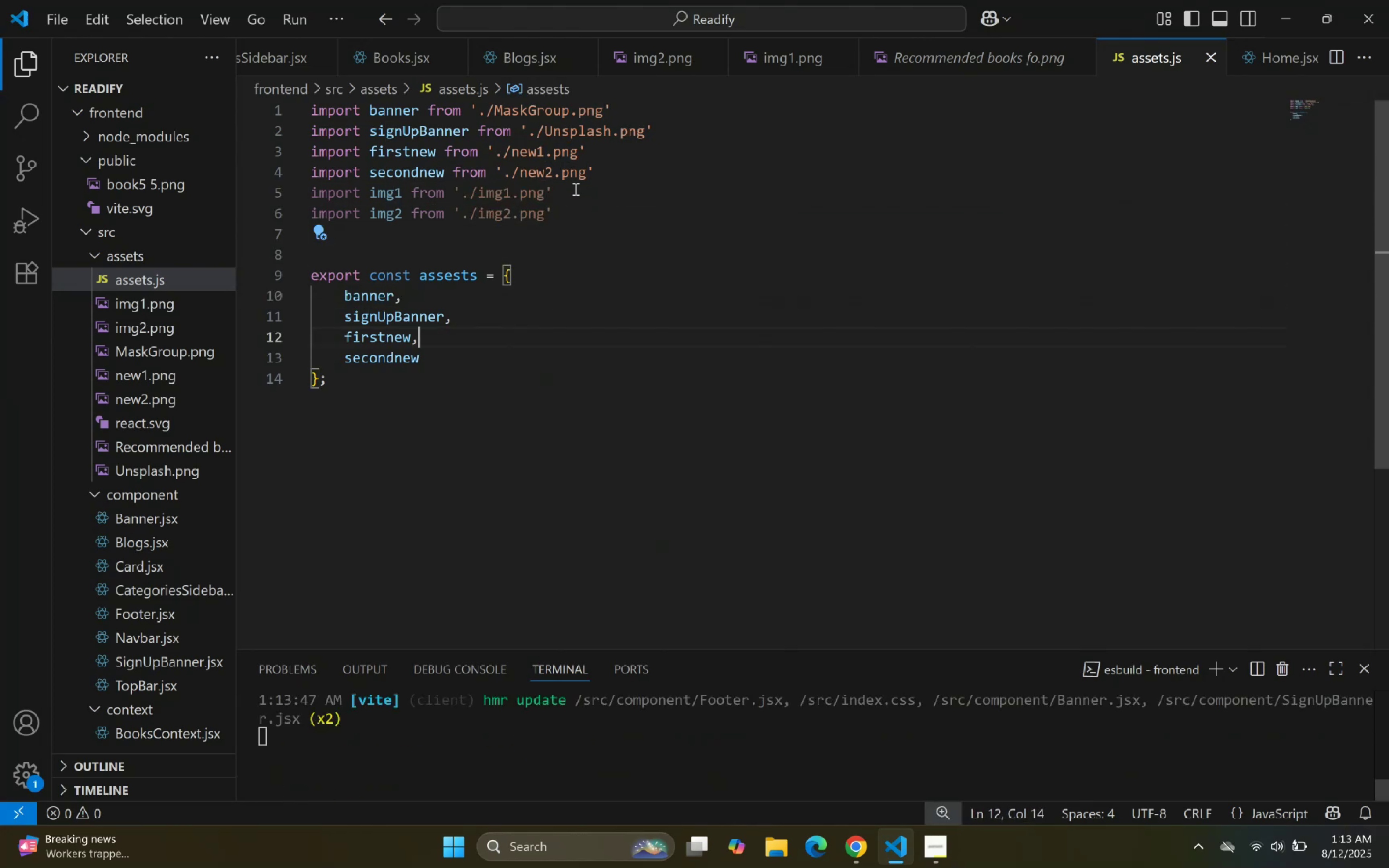 
key(ArrowDown)
 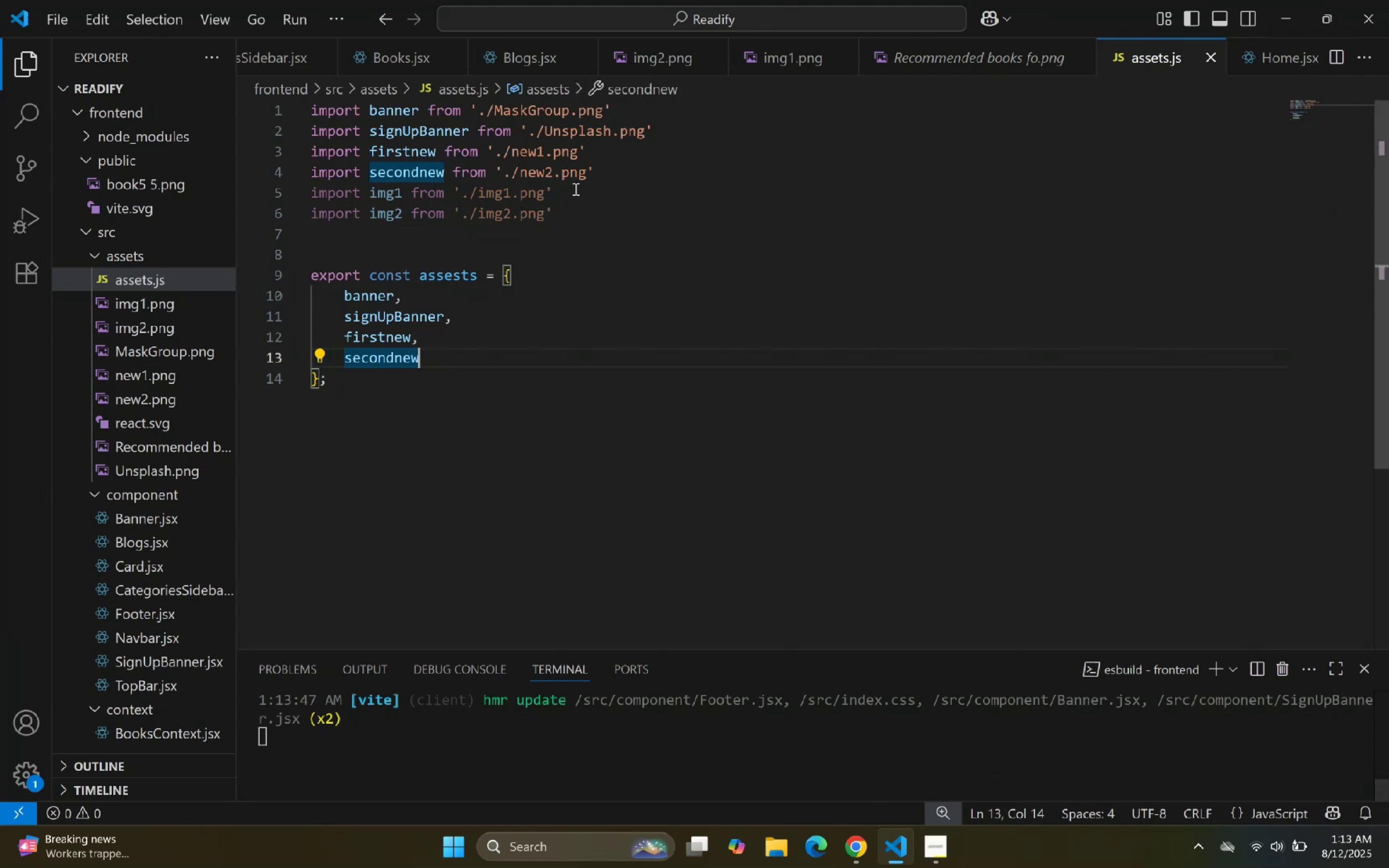 
key(Comma)
 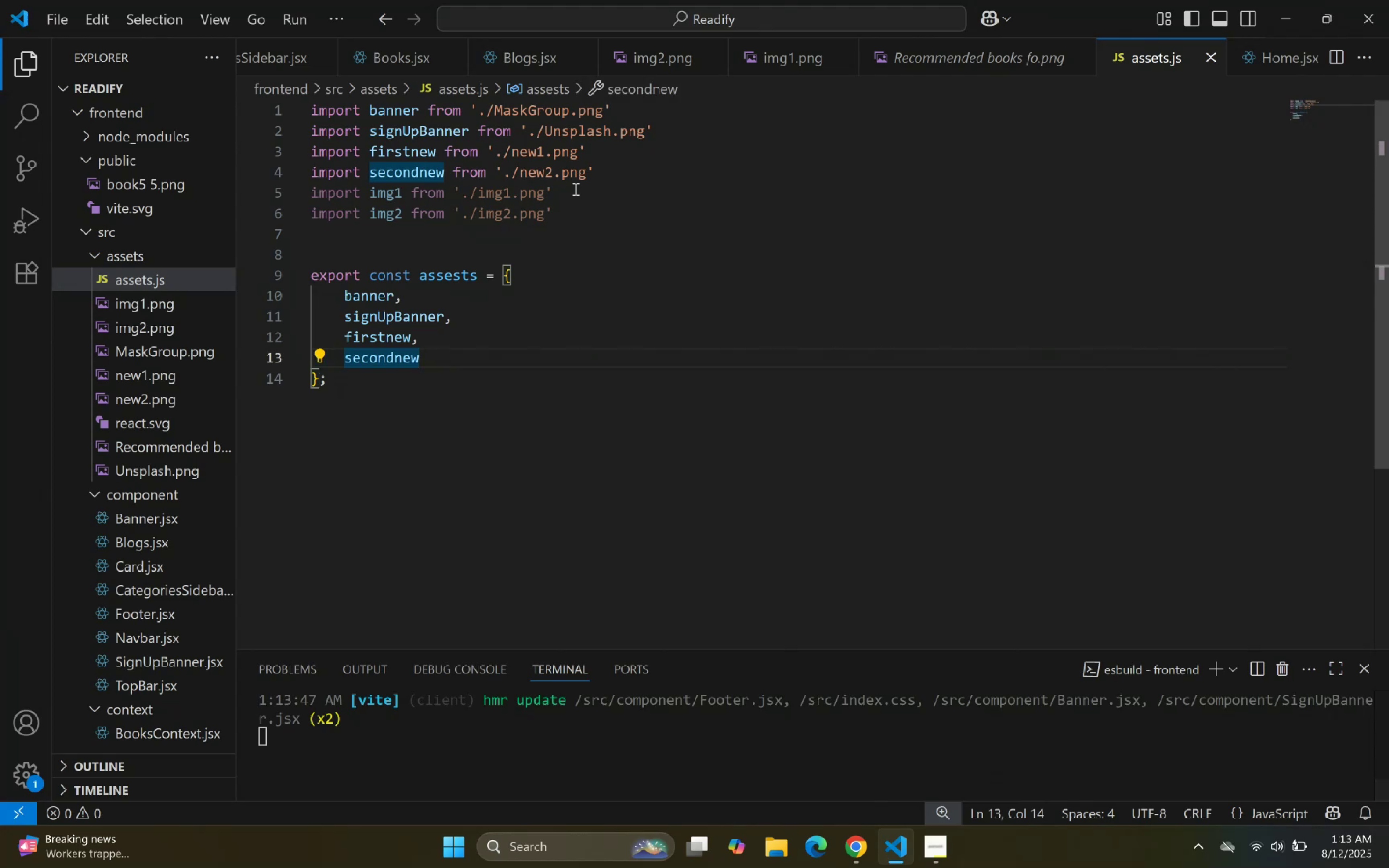 
key(Enter)
 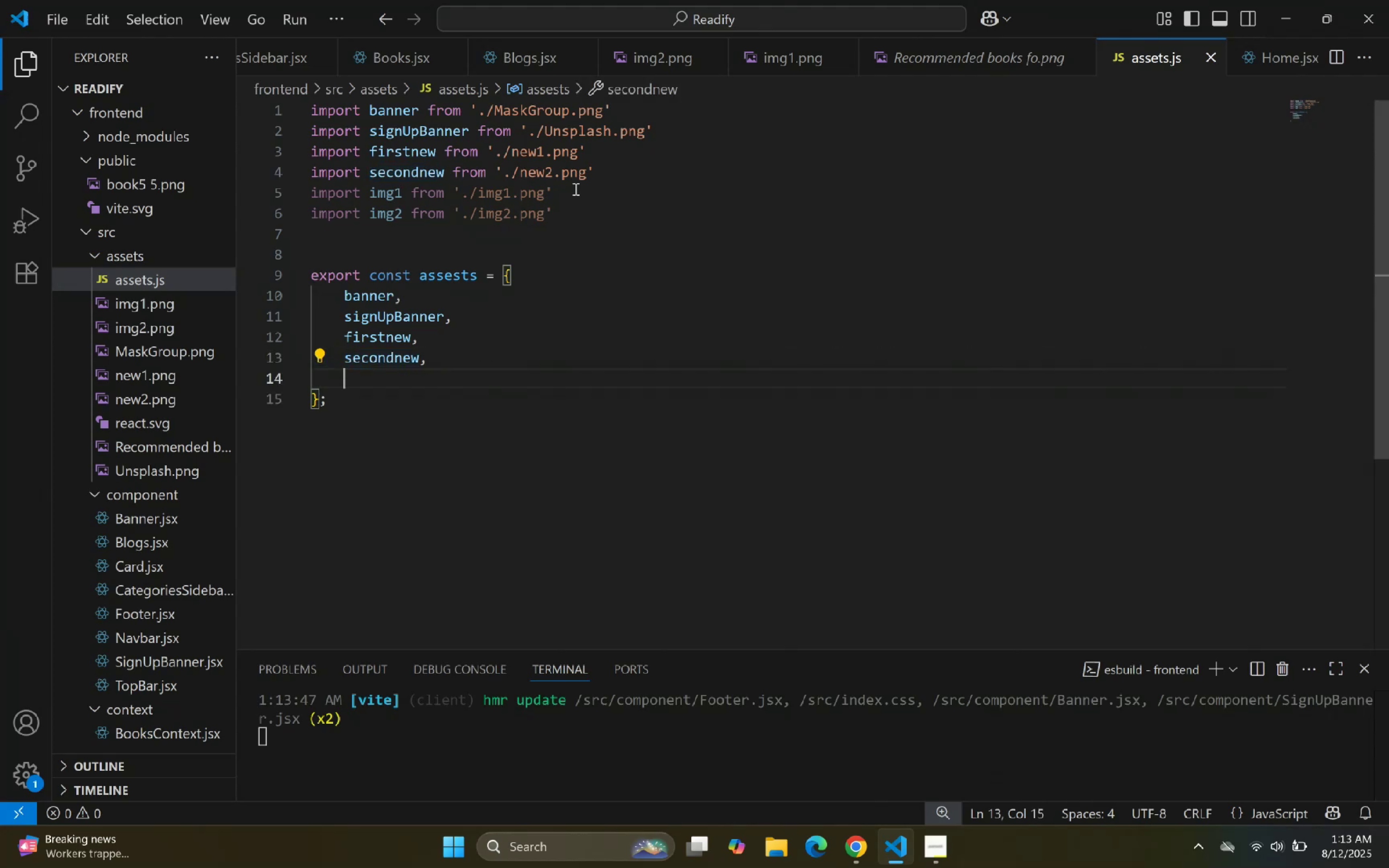 
key(Control+ControlLeft)
 